 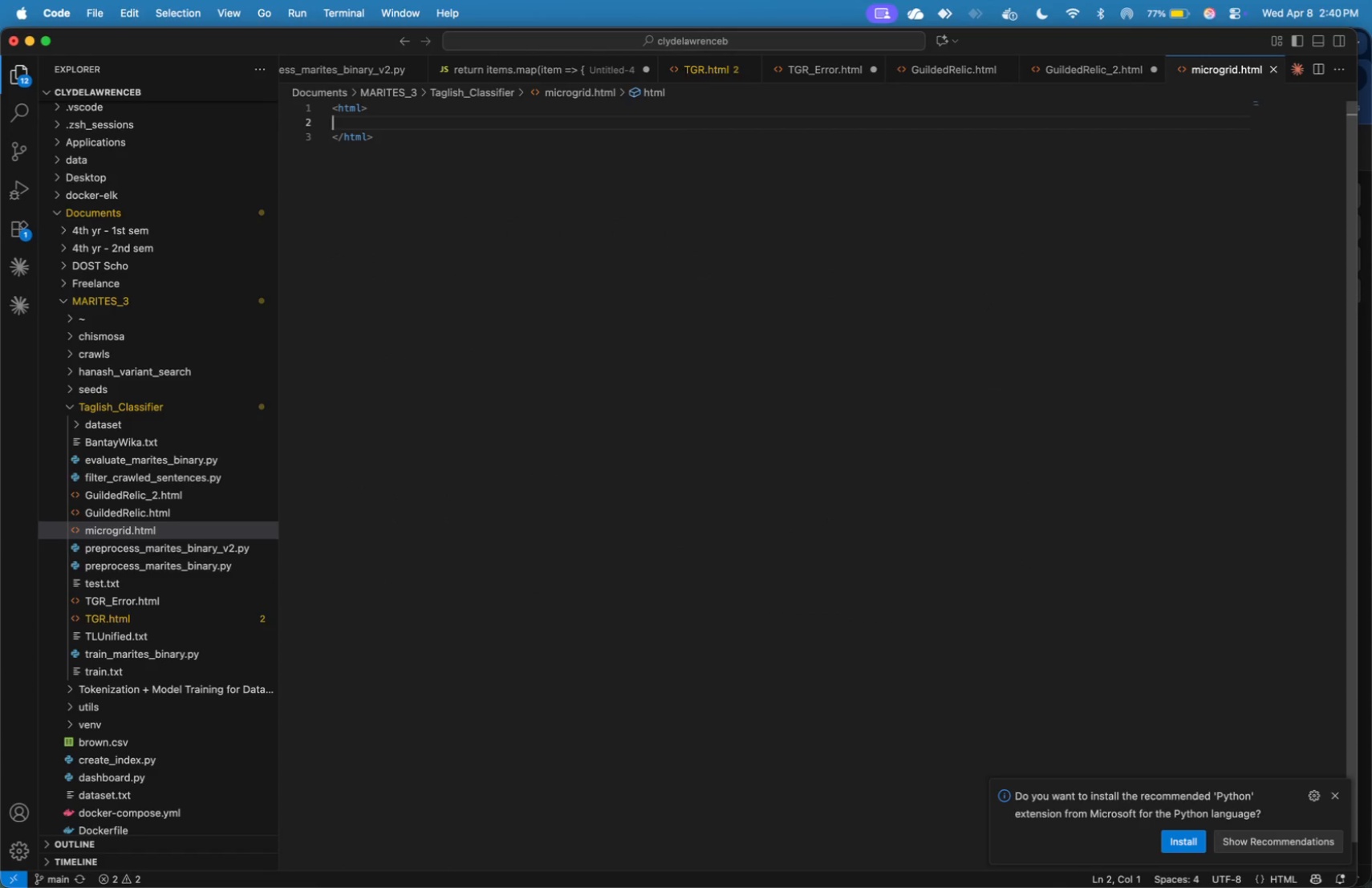 
hold_key(key=ShiftLeft, duration=0.42)
 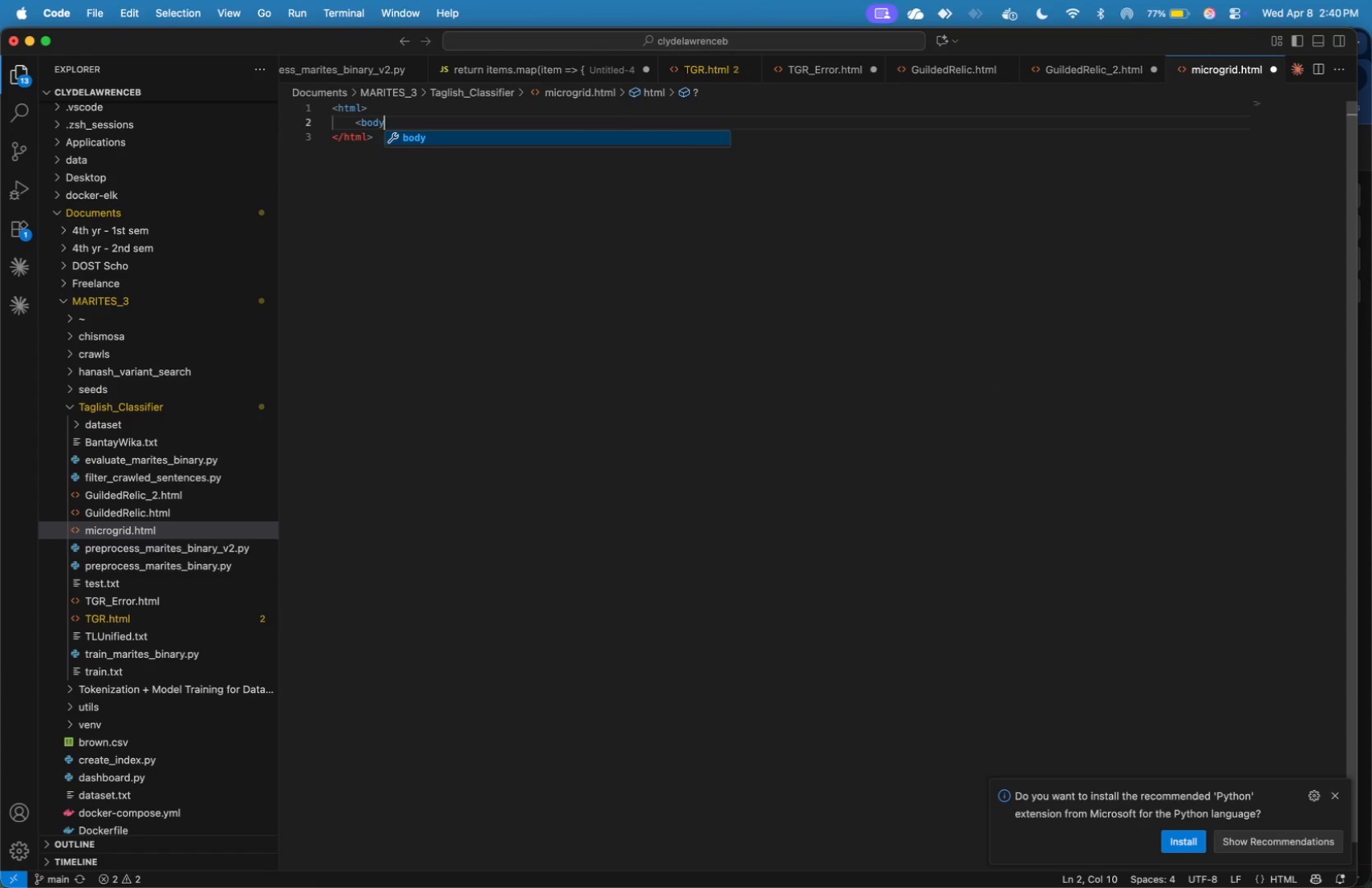 
hold_key(key=ShiftLeft, duration=0.58)
 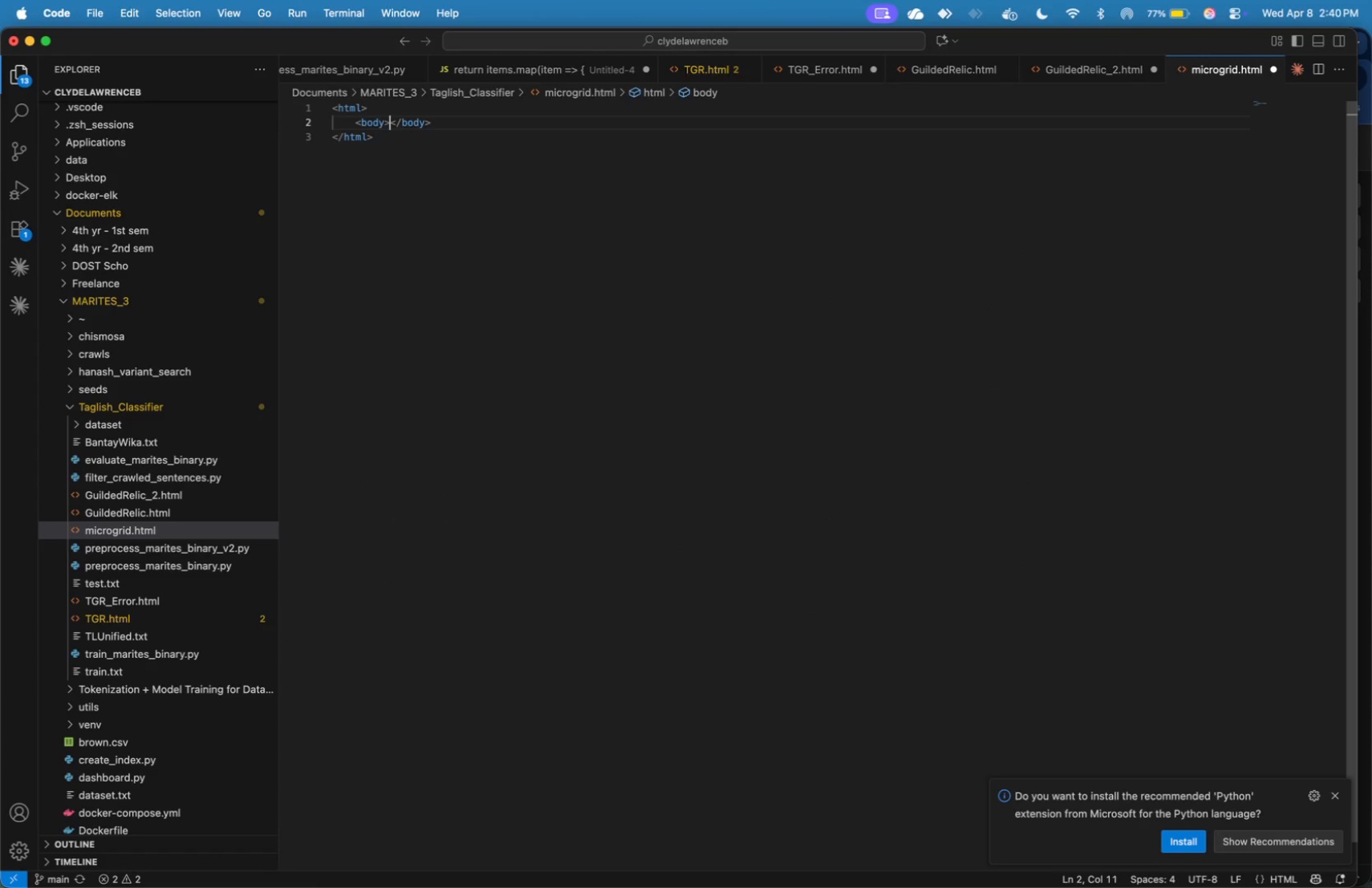 
key(Enter)
 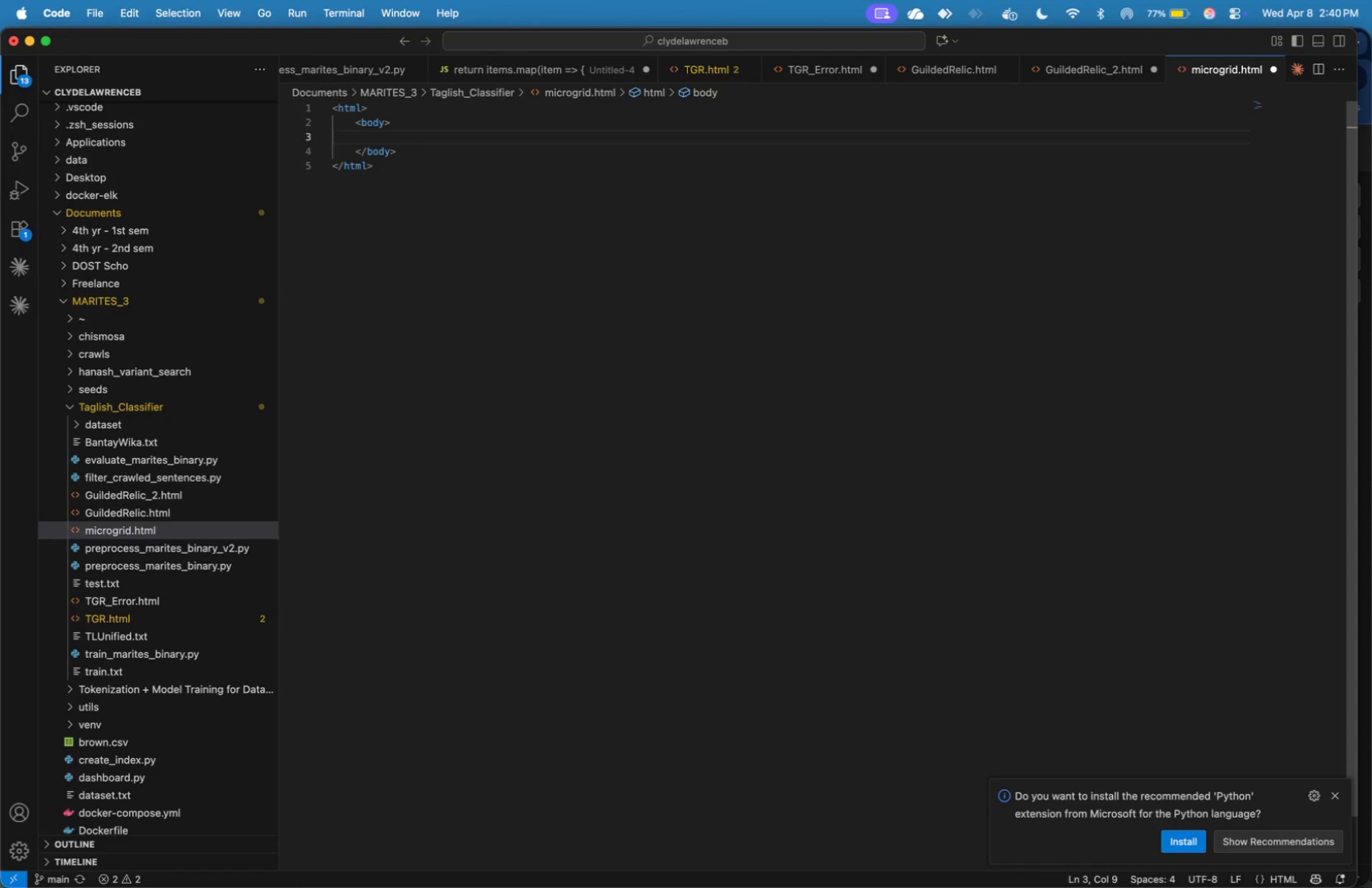 
key(ArrowUp)
 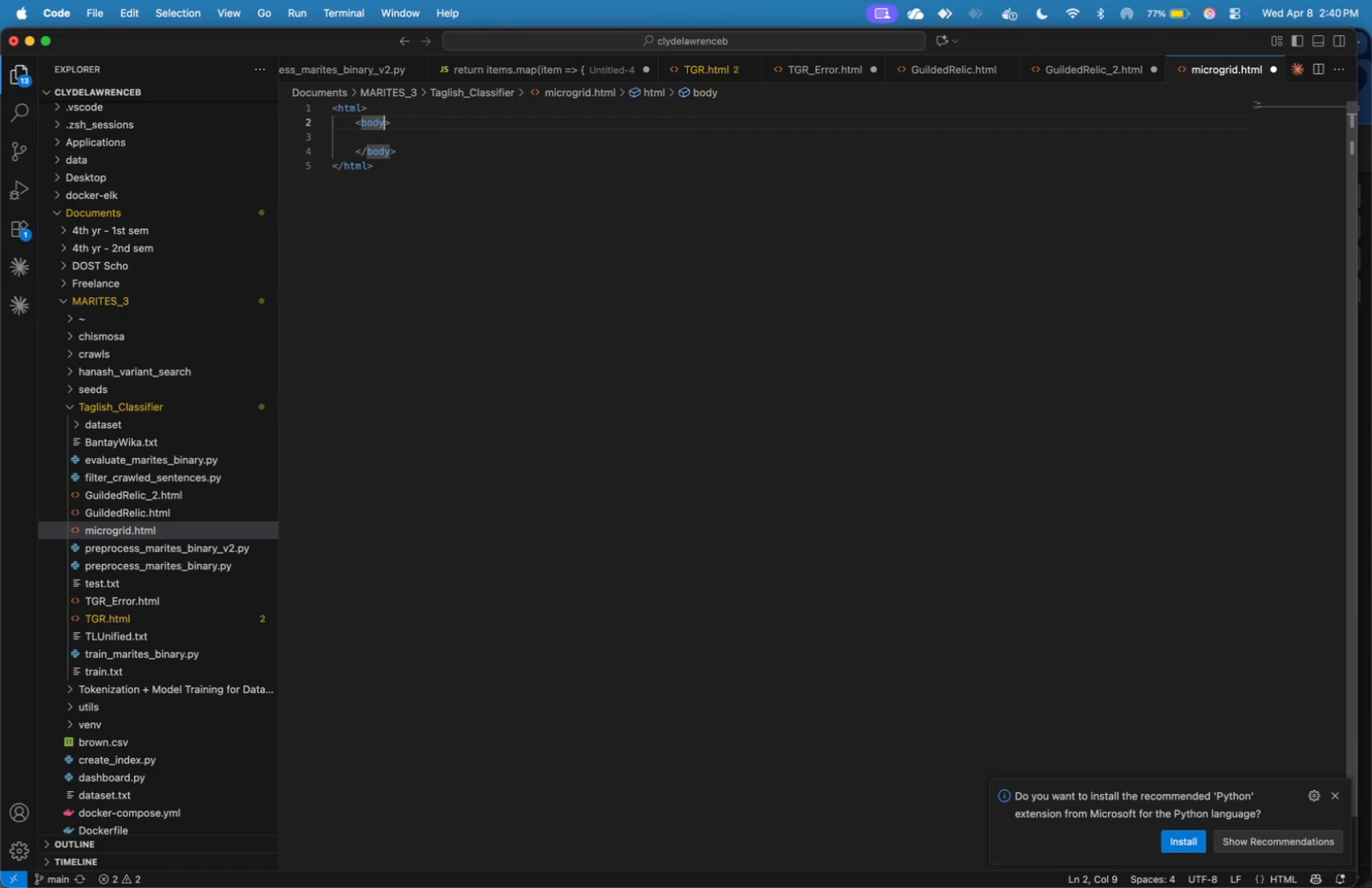 
key(ArrowRight)
 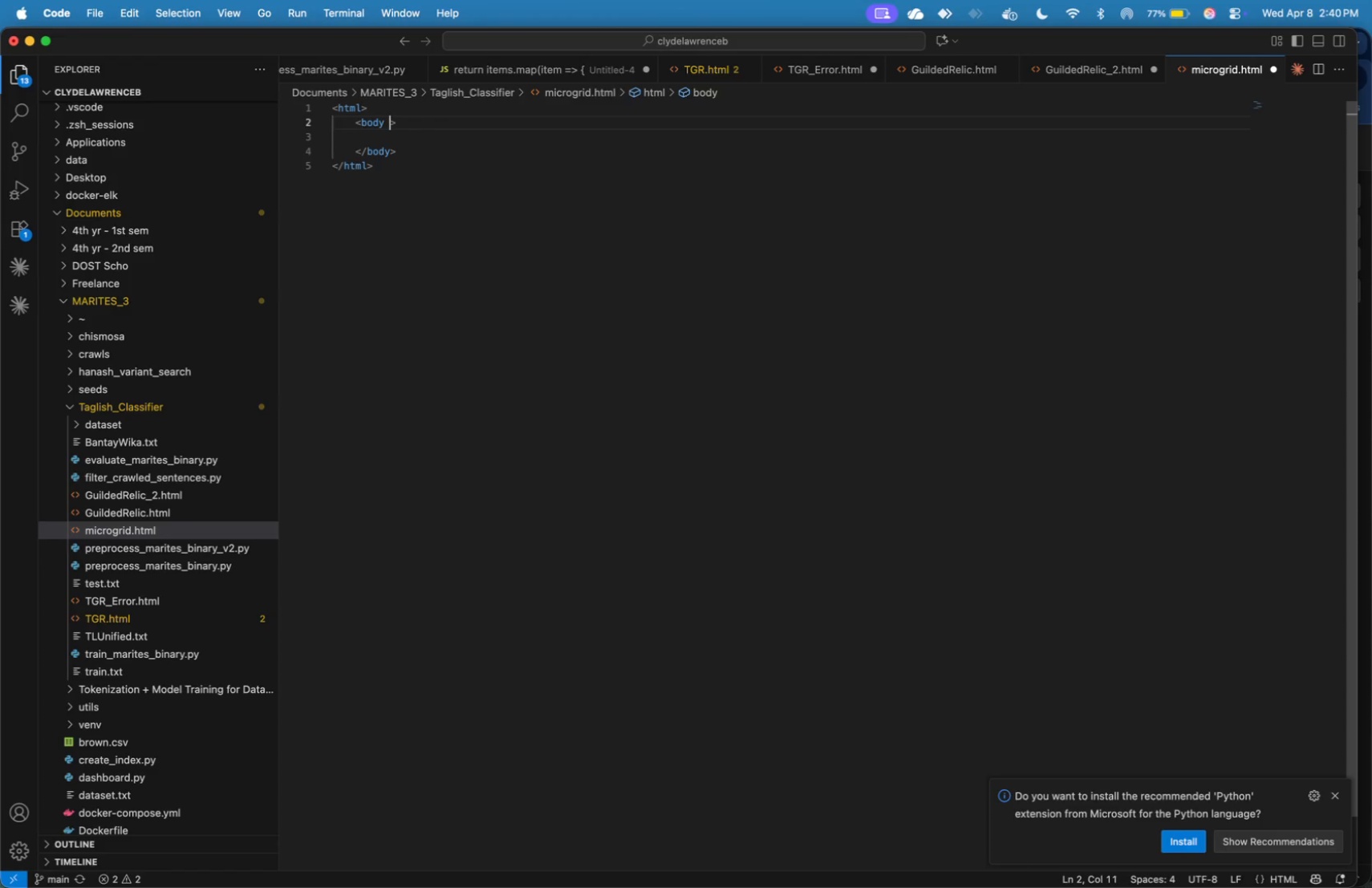 
type( style )
key(Backspace)
type(=font-family: Arial, sanss-erif)
key(Backspace)
key(Backspace)
key(Backspace)
key(Backspace)
key(Backspace)
key(Backspace)
type(-serif)
 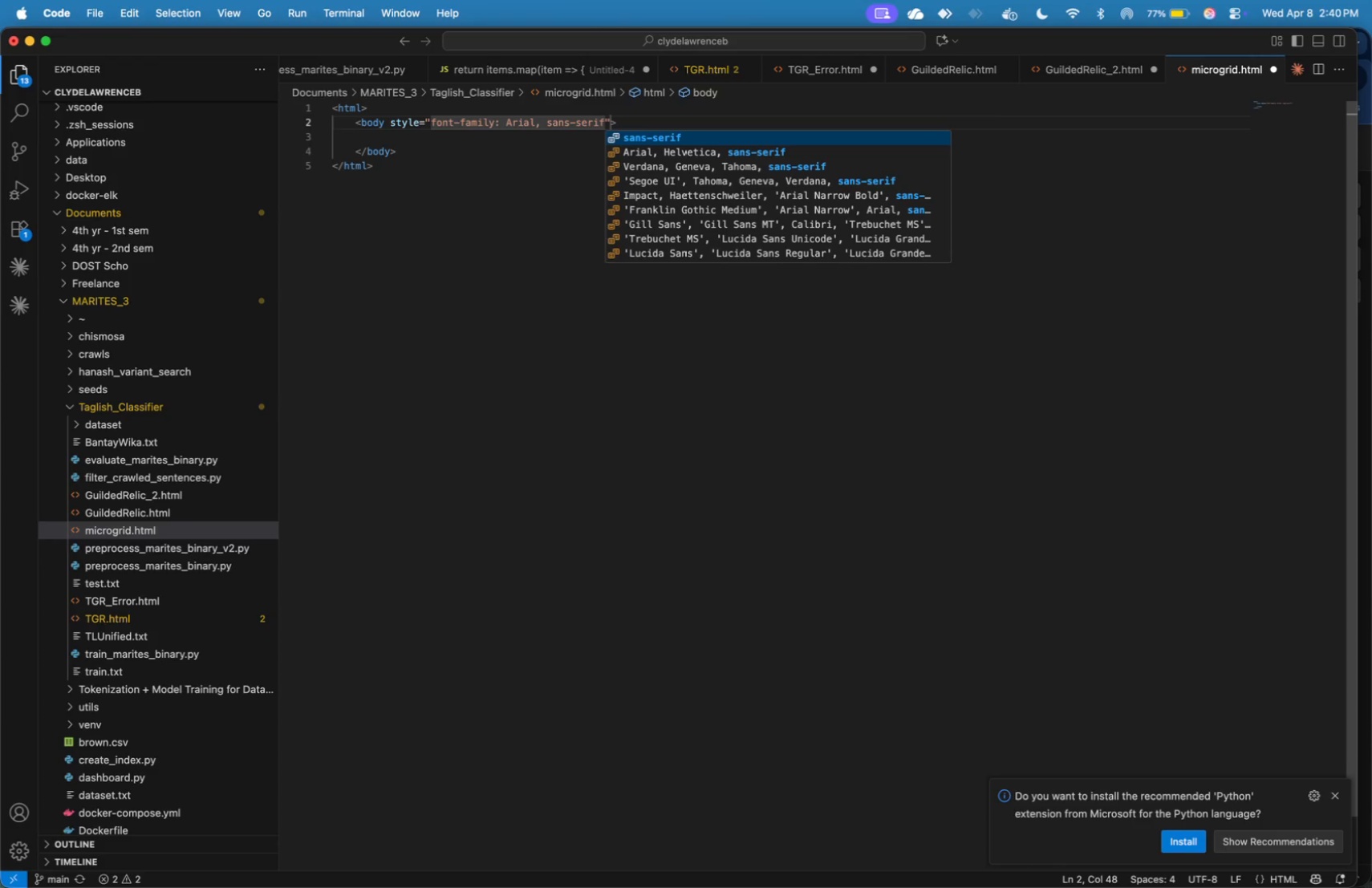 
wait(7.15)
 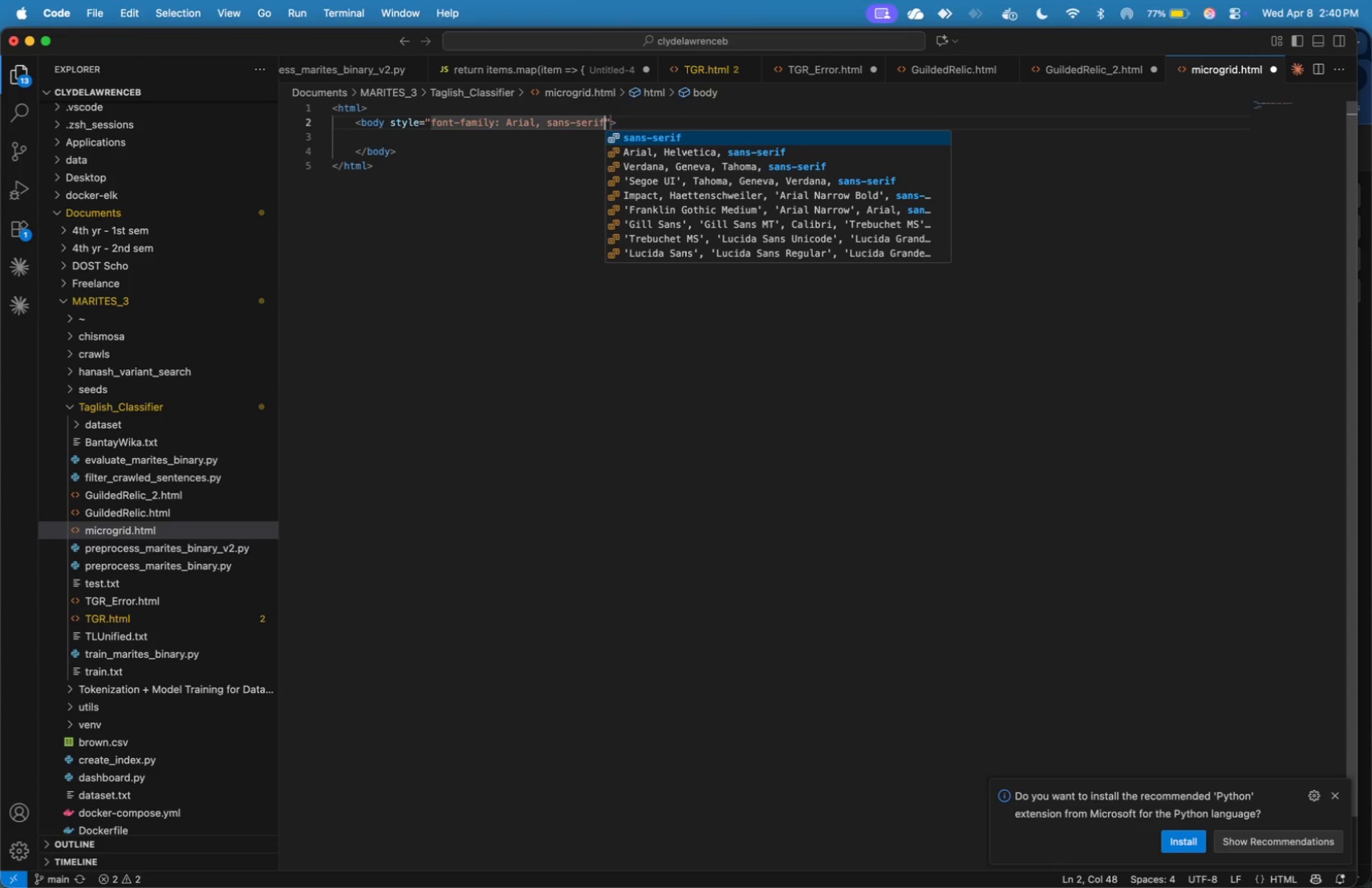 
type(; background0)
key(Backspace)
type(-color: )
 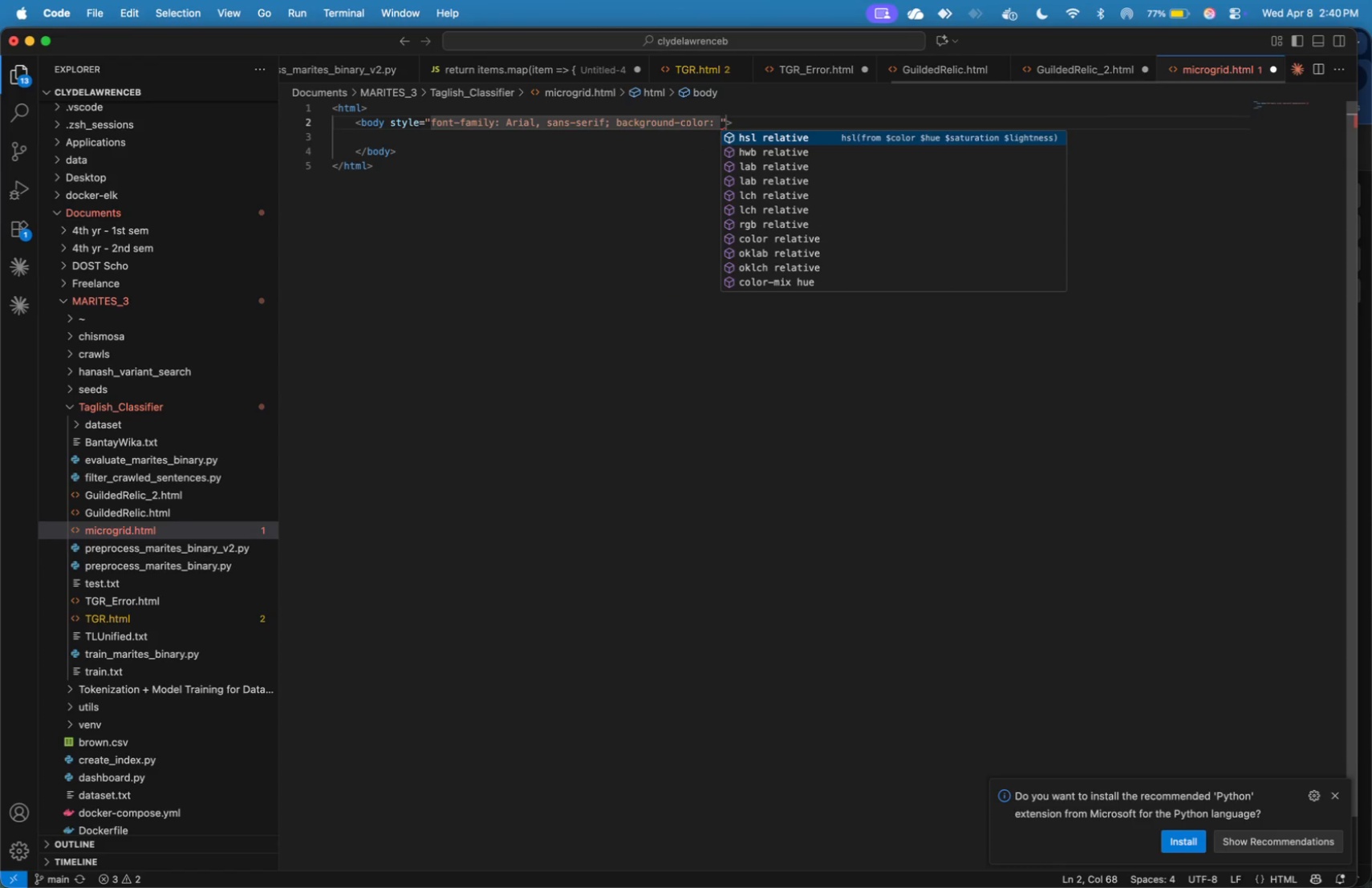 
type(#f4f6f8; padding: 20px)
 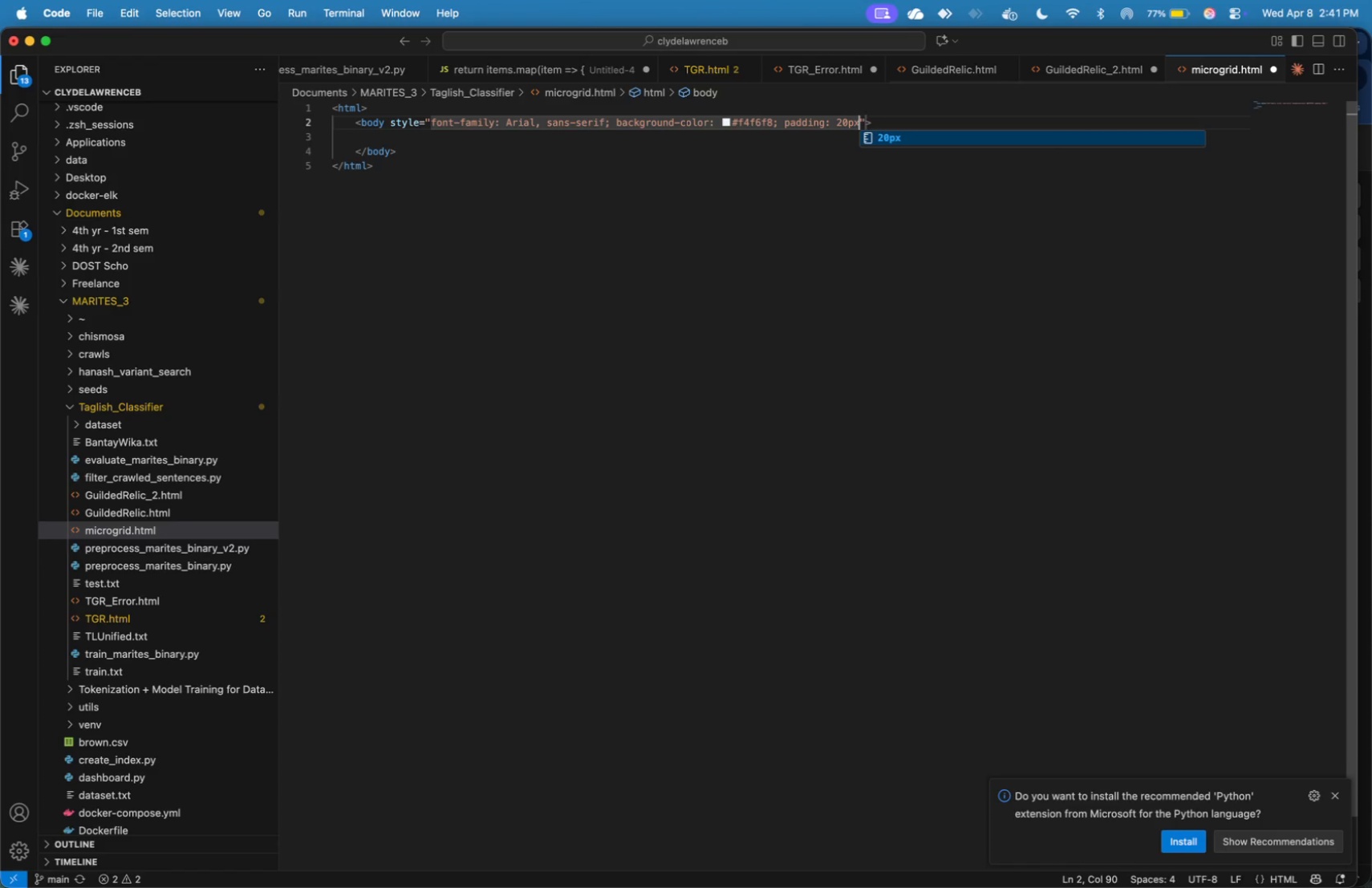 
key(Semicolon)
 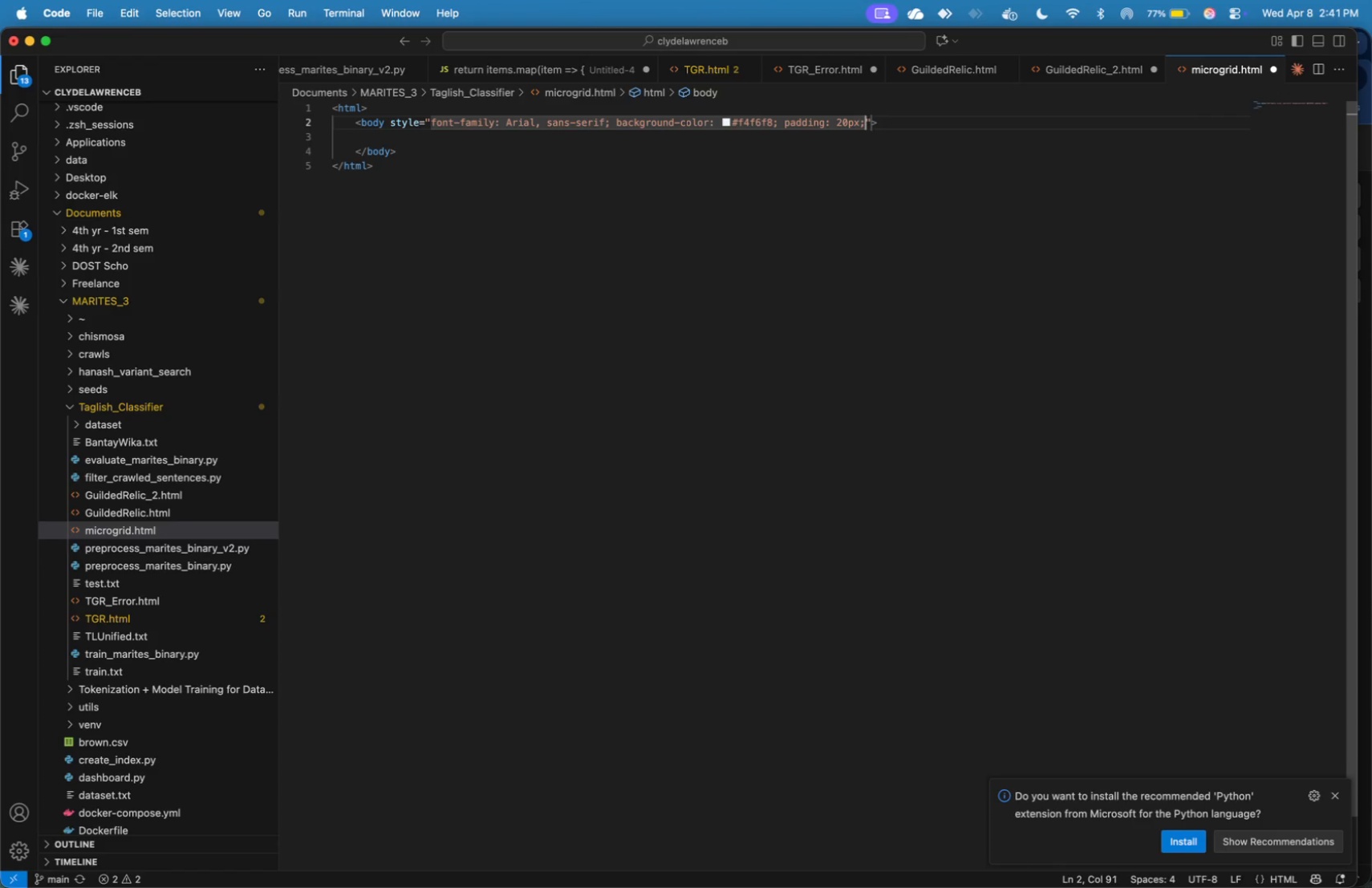 
key(ArrowRight)
 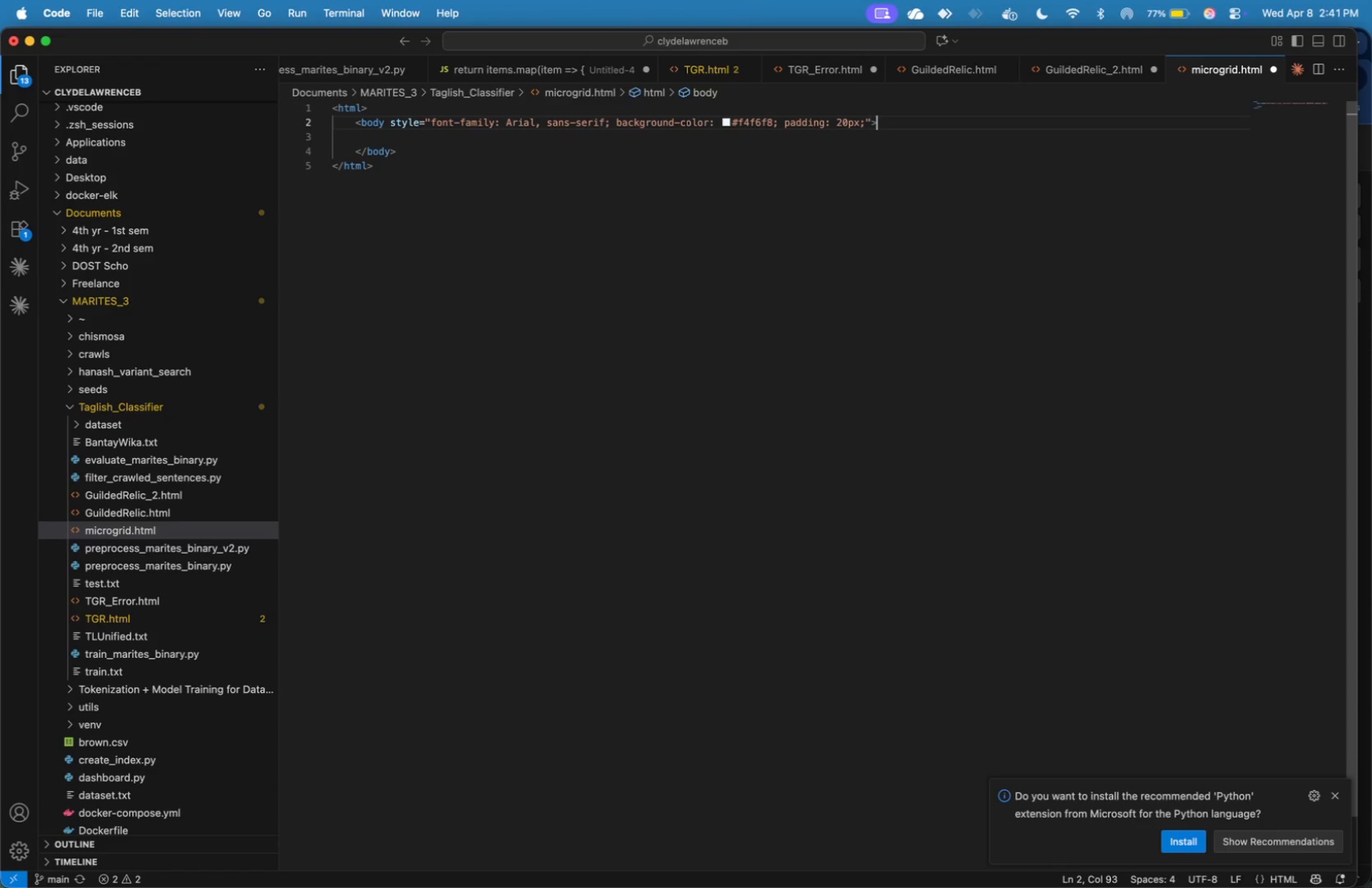 
key(ArrowRight)
 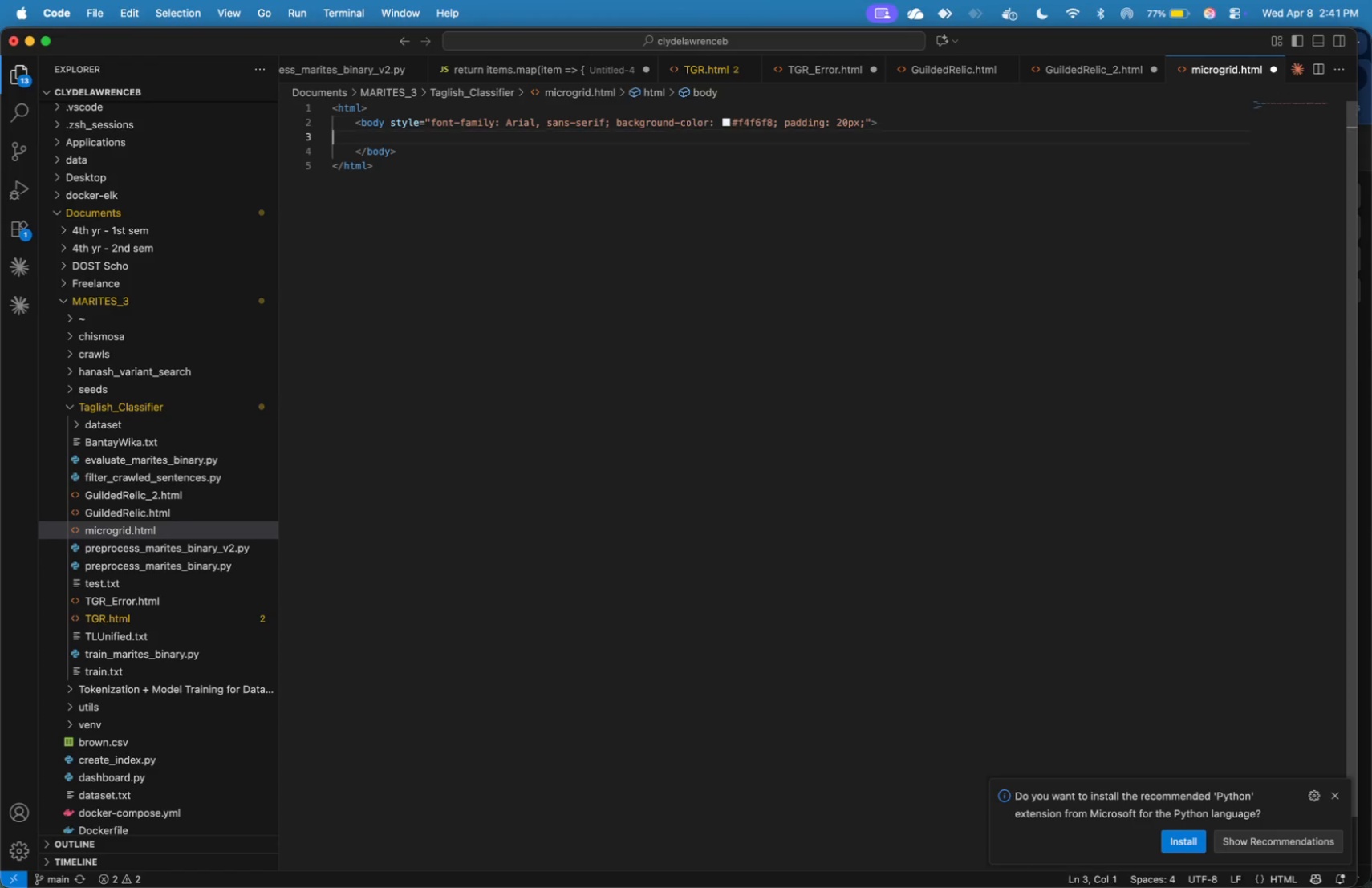 
key(ArrowRight)
 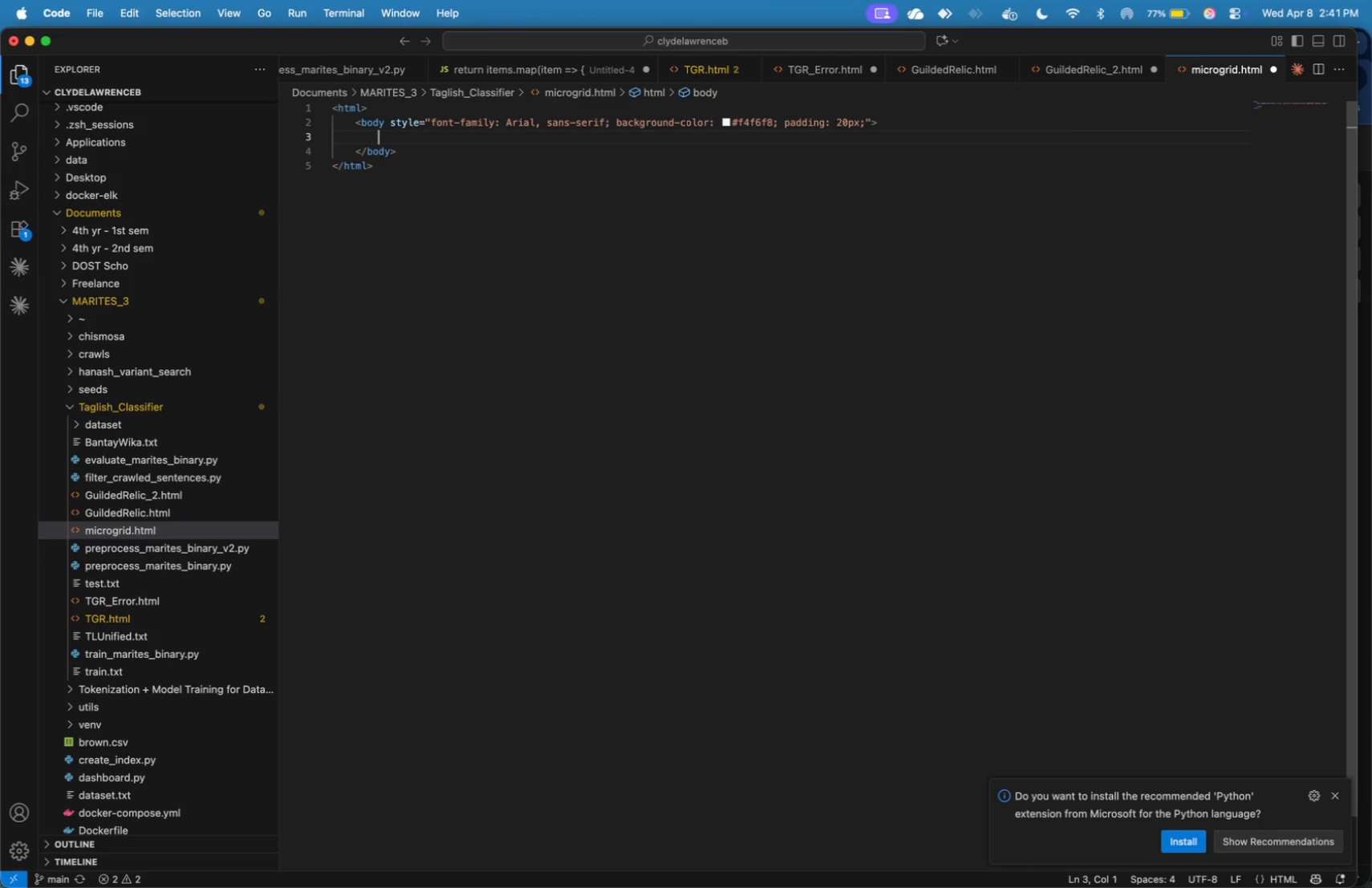 
key(Tab)
 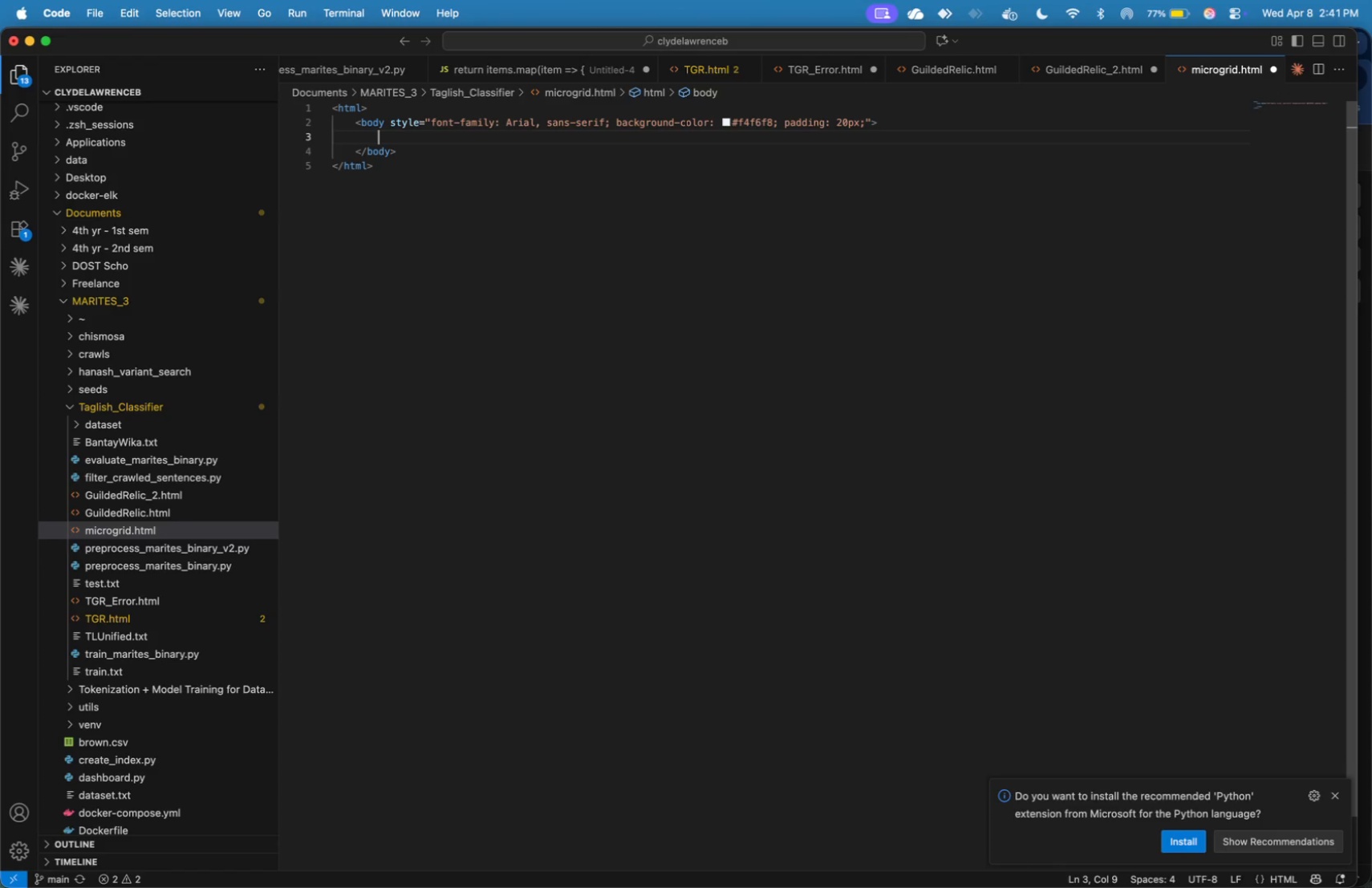 
wait(10.33)
 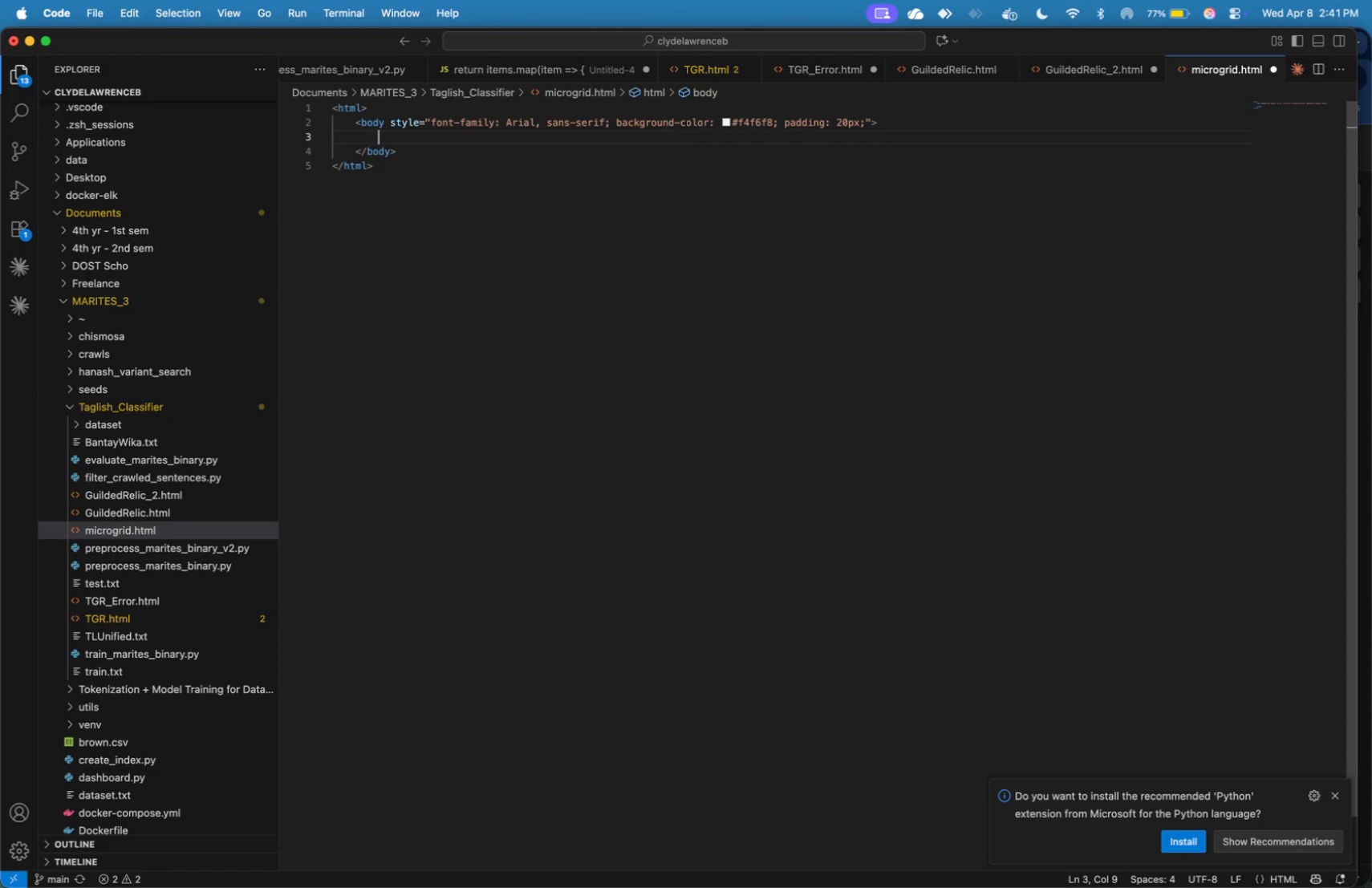 
type(<div>)
 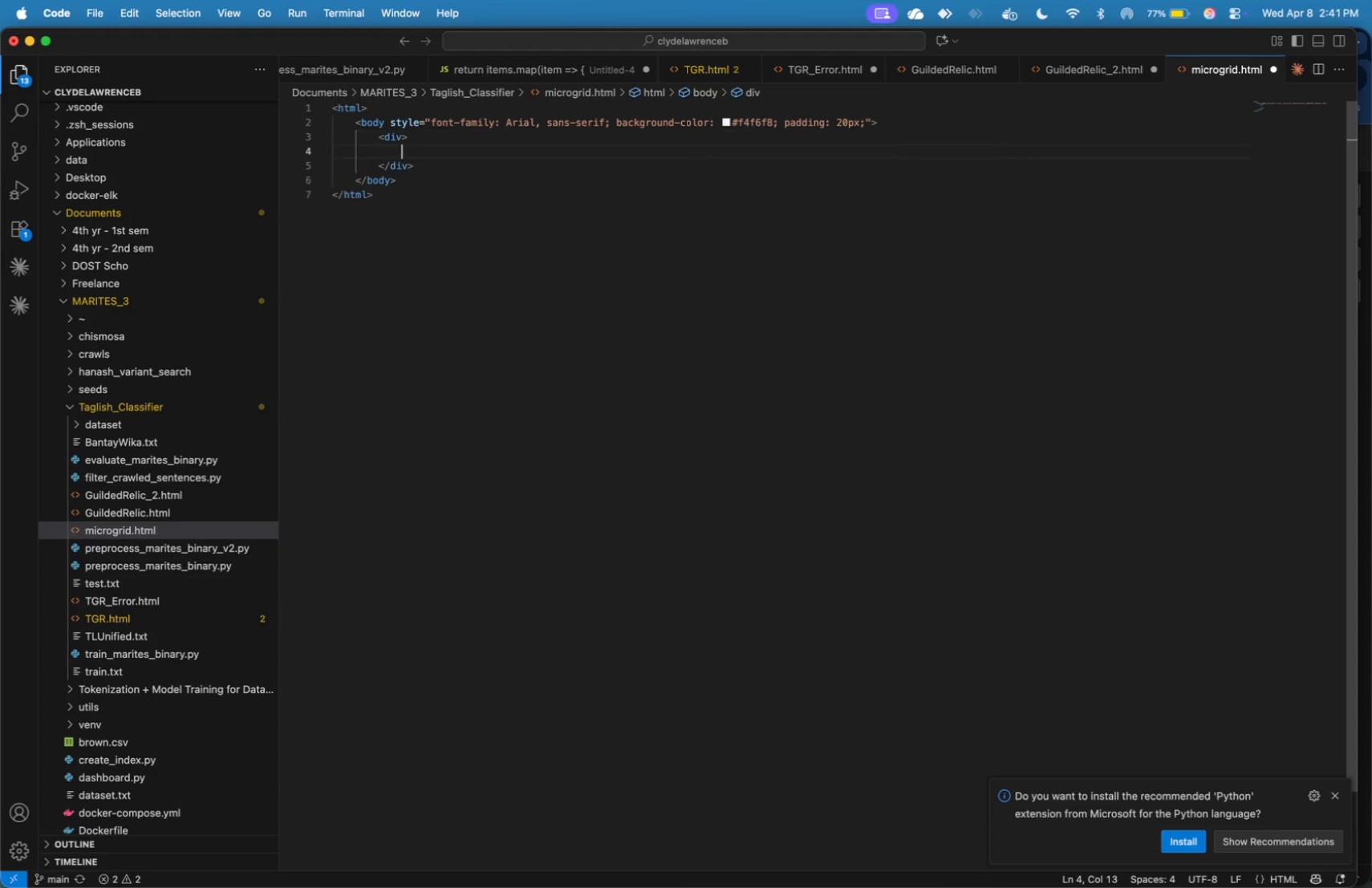 
 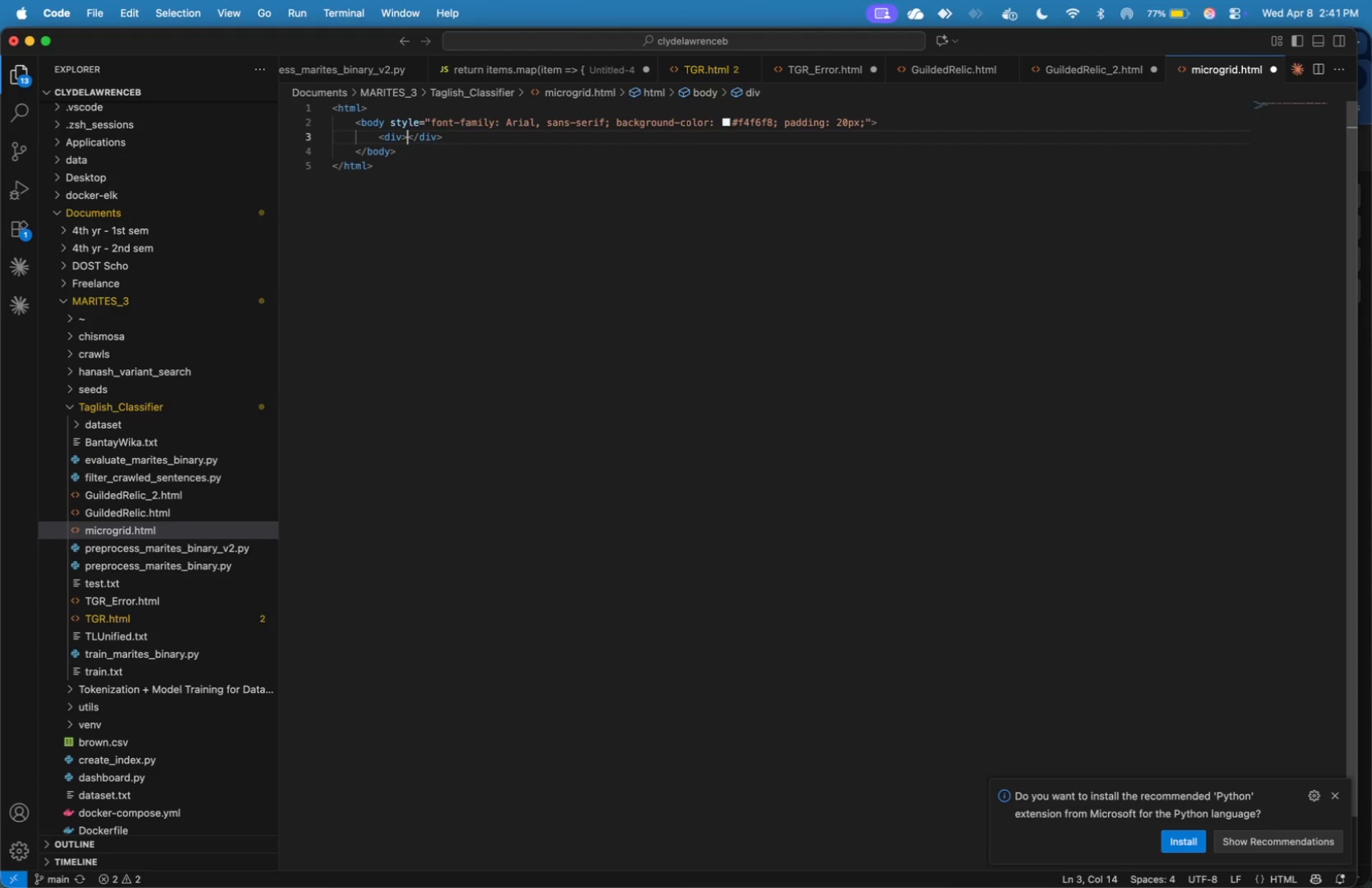 
key(Enter)
 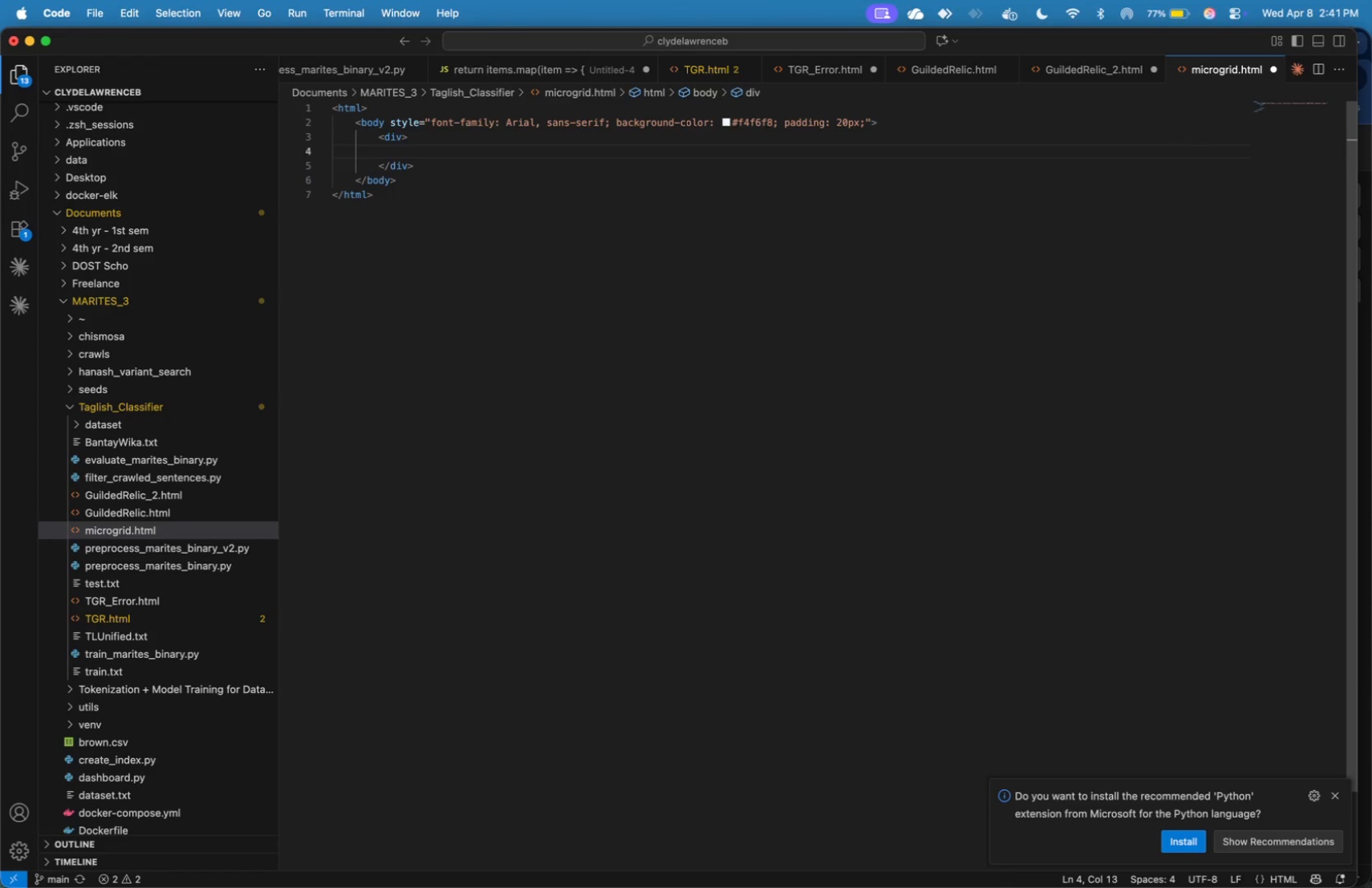 
key(ArrowUp)
 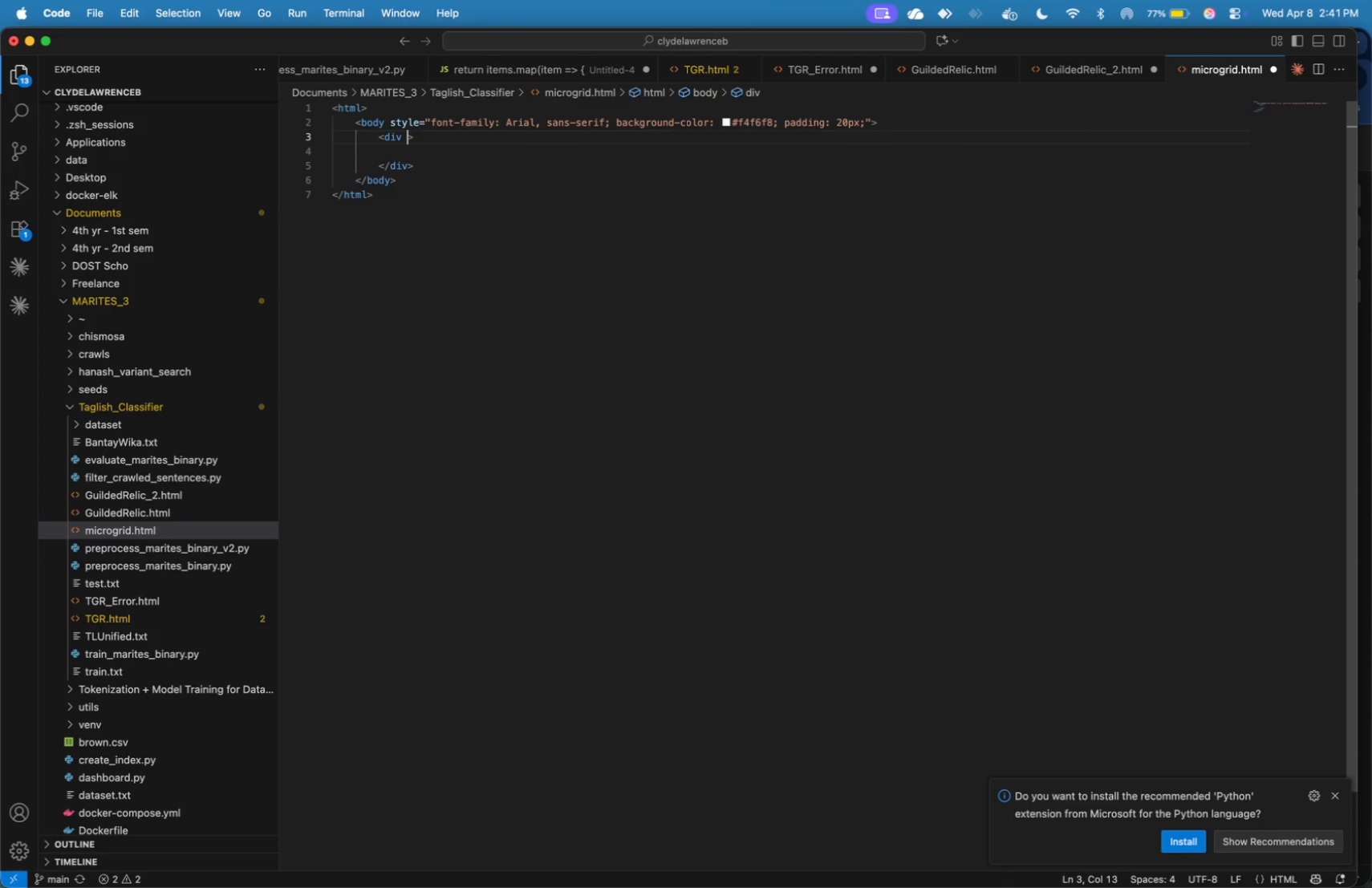 
type( style=max-width: 600px; margin: )
 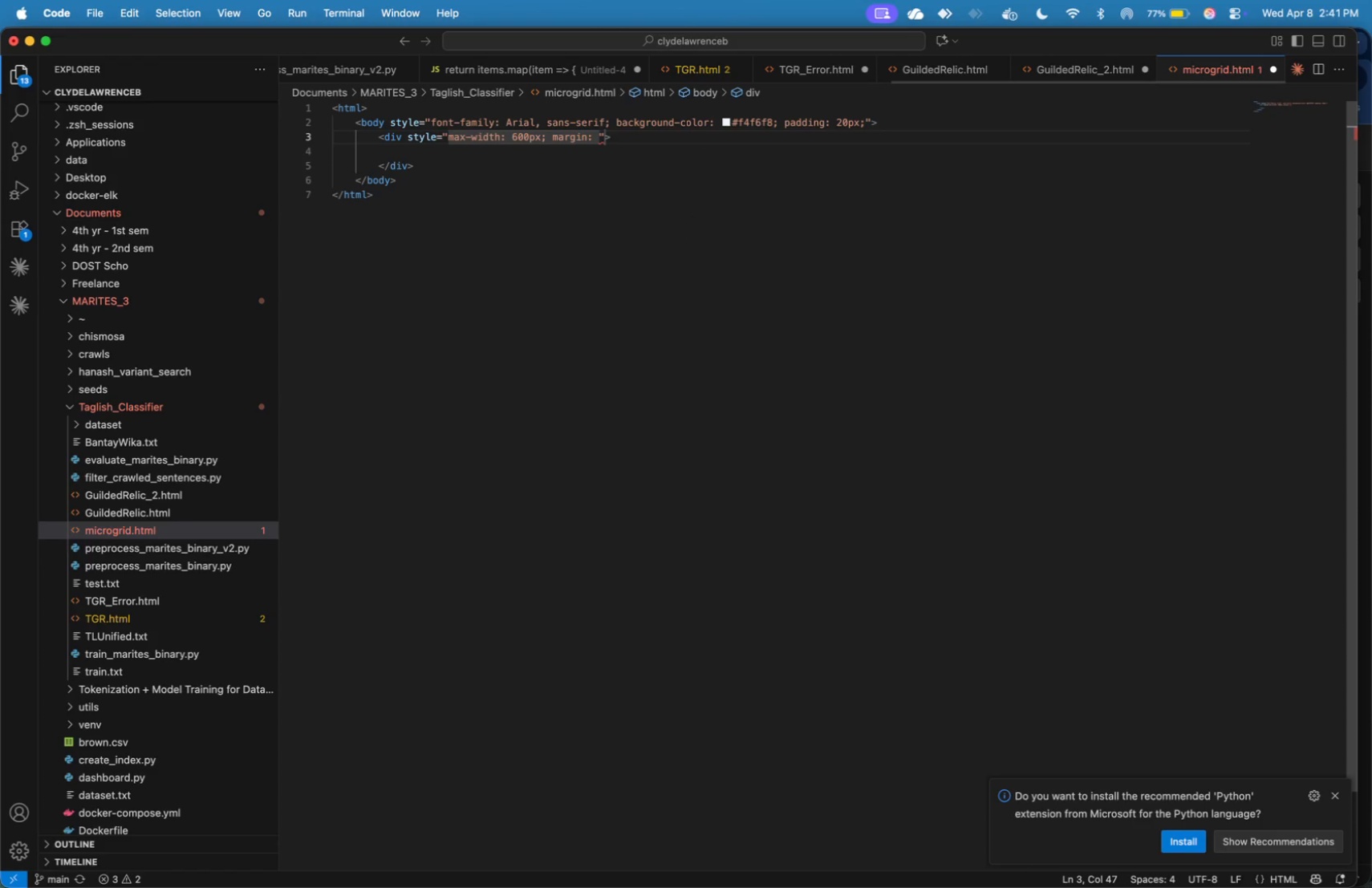 
type(auro)
key(Backspace)
key(Backspace)
type(to; background: white; padding: 20px; border-radius: 10px;)
 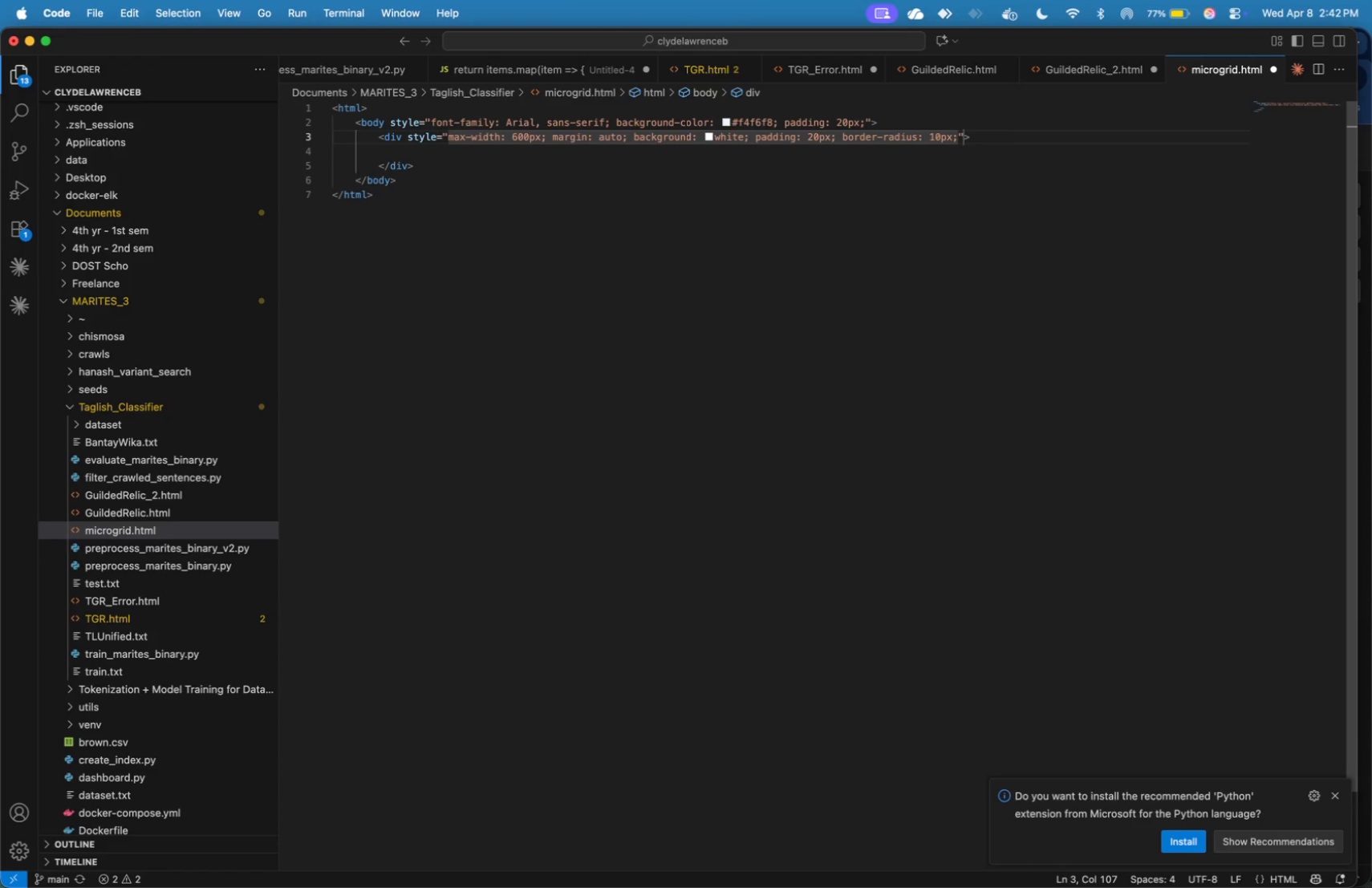 
key(ArrowRight)
 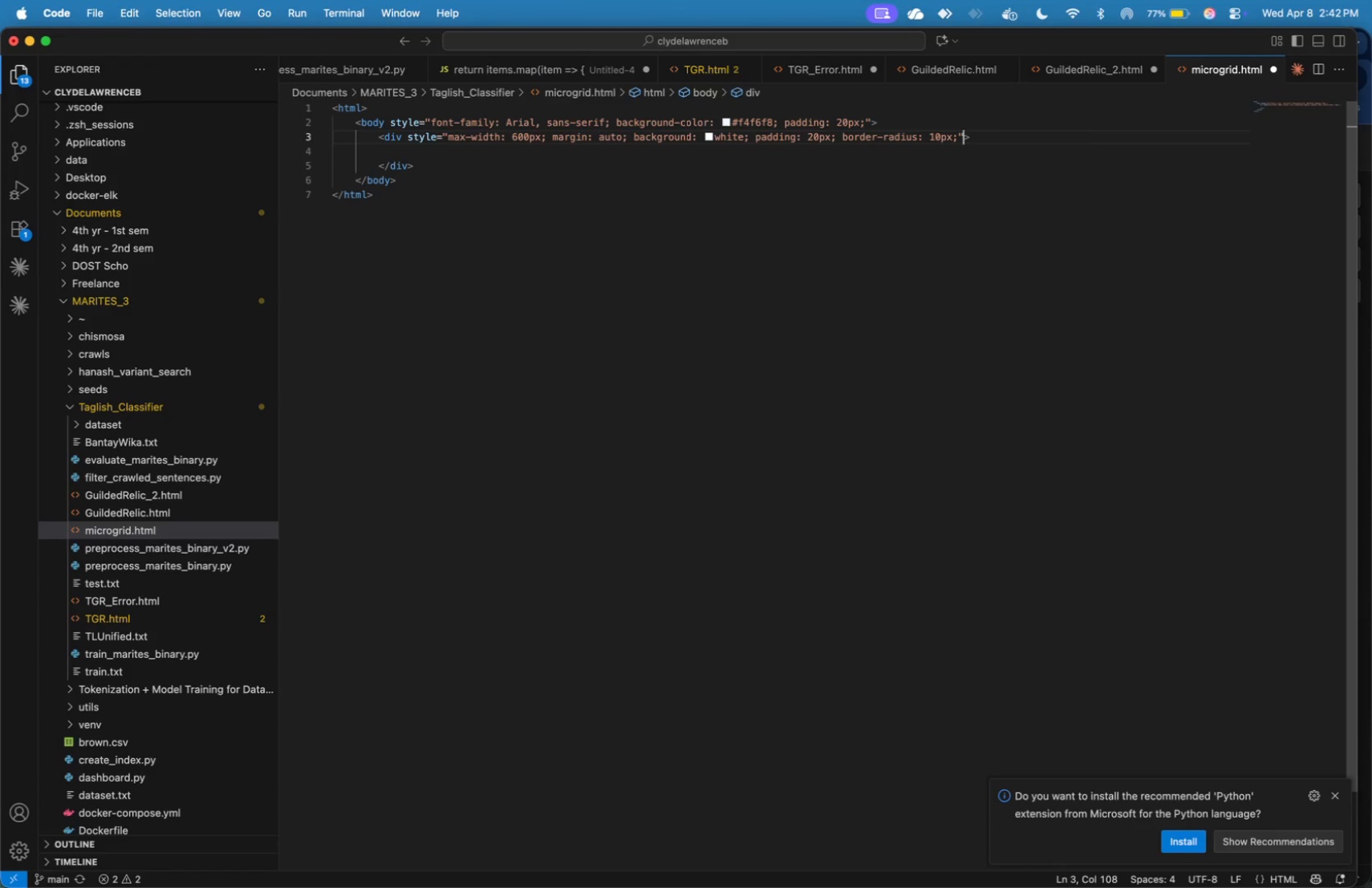 
key(ArrowRight)
 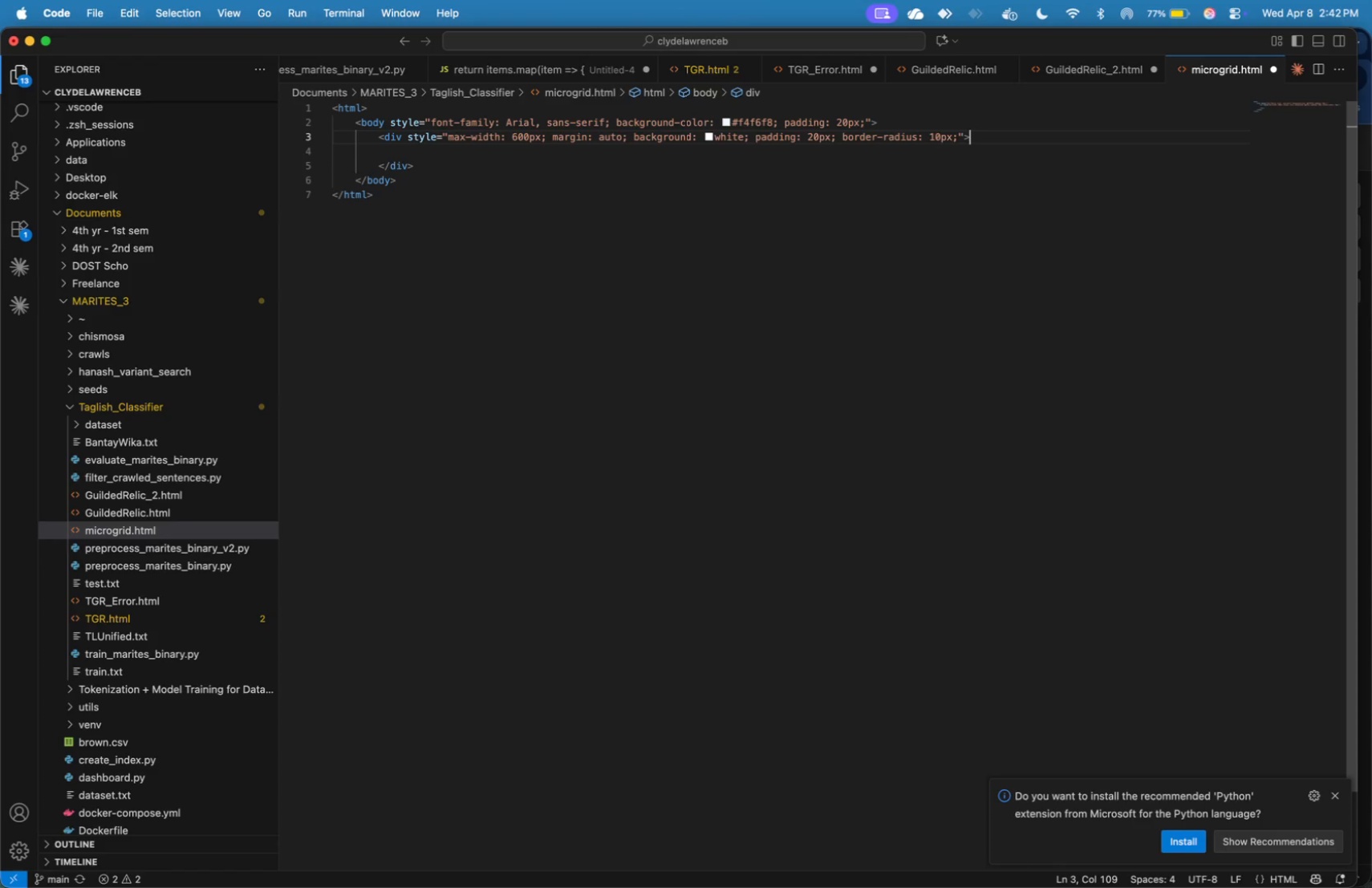 
key(ArrowDown)
 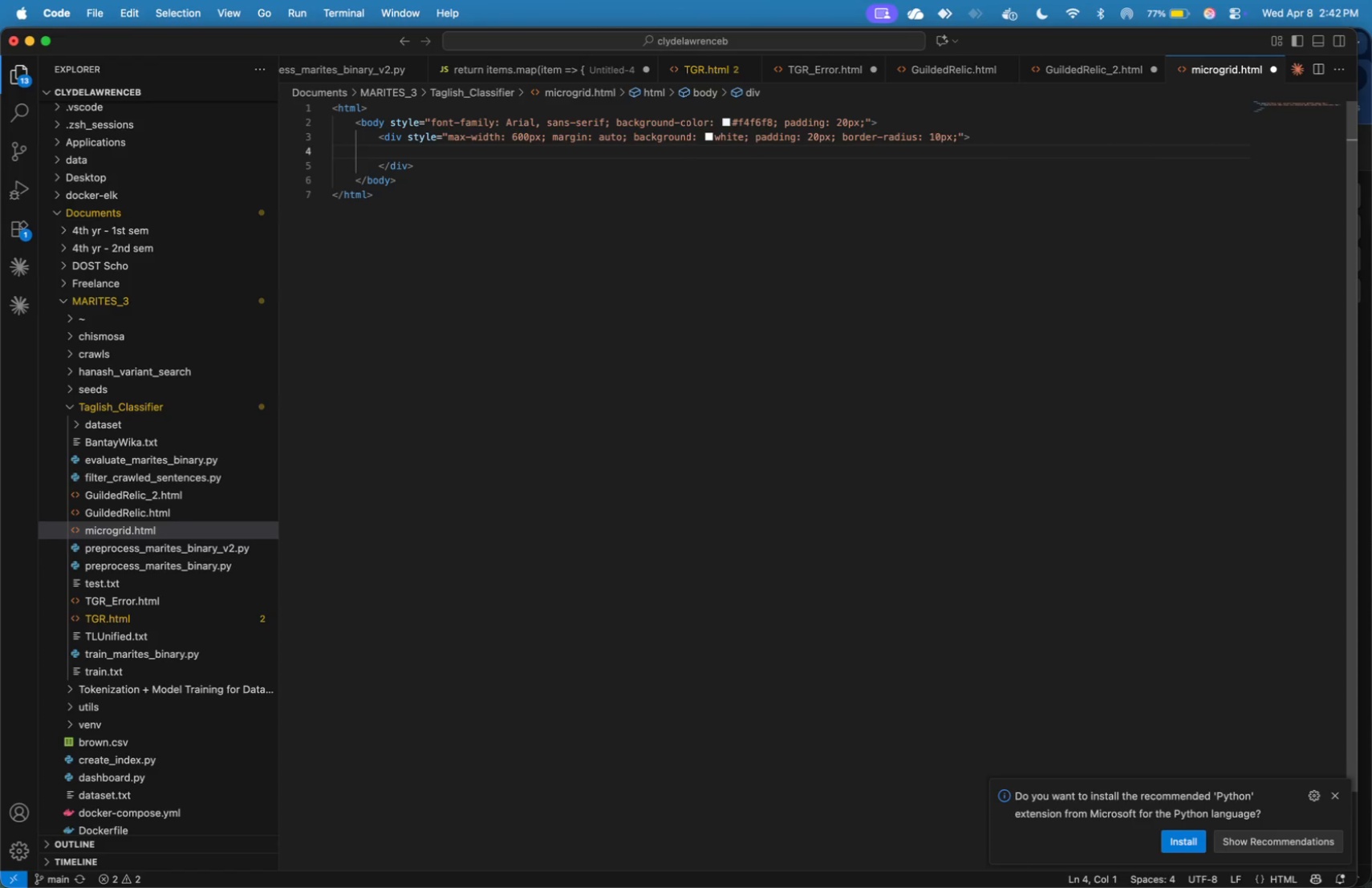 
key(Tab)
type(<h2>)
 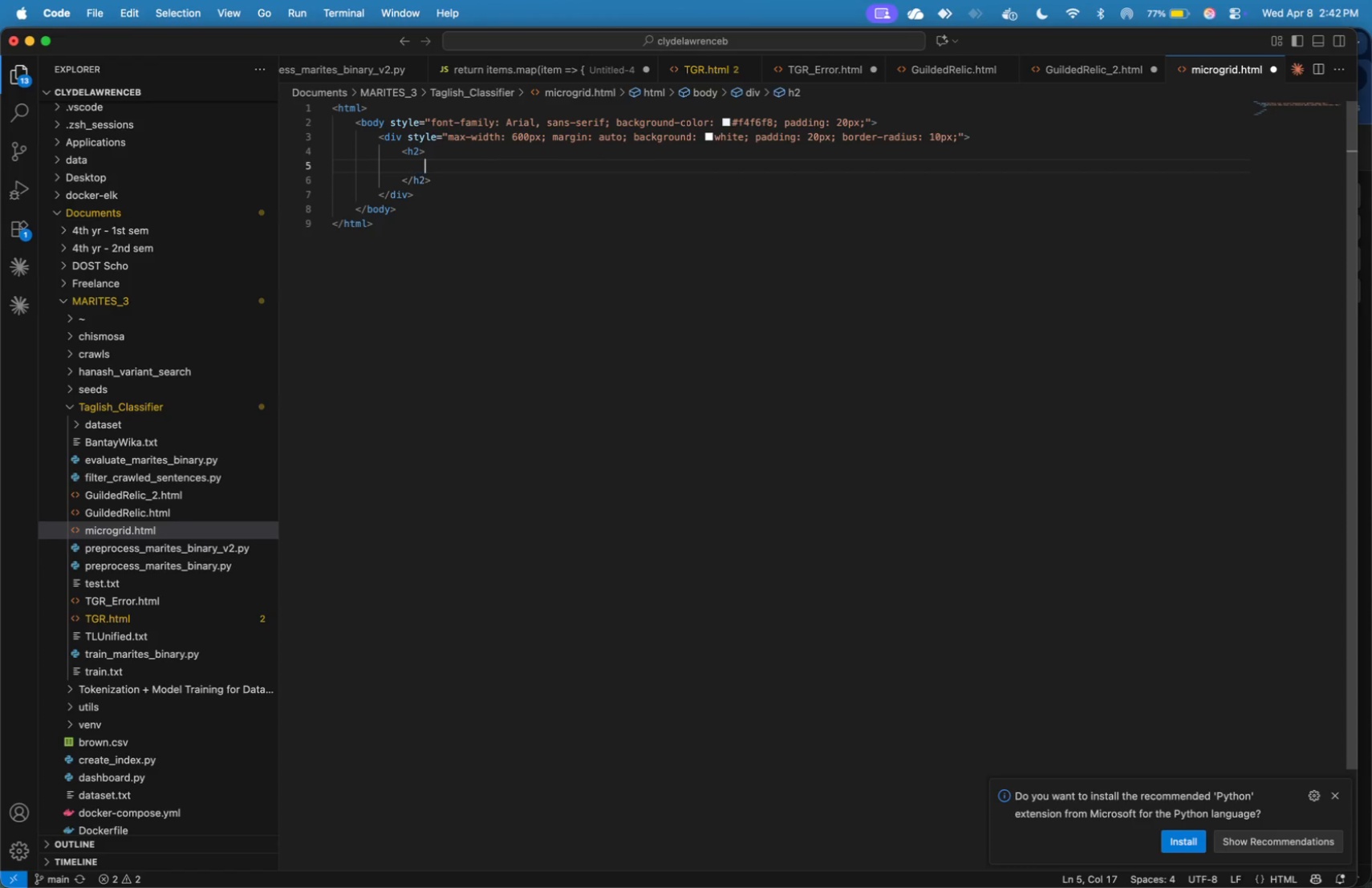 
 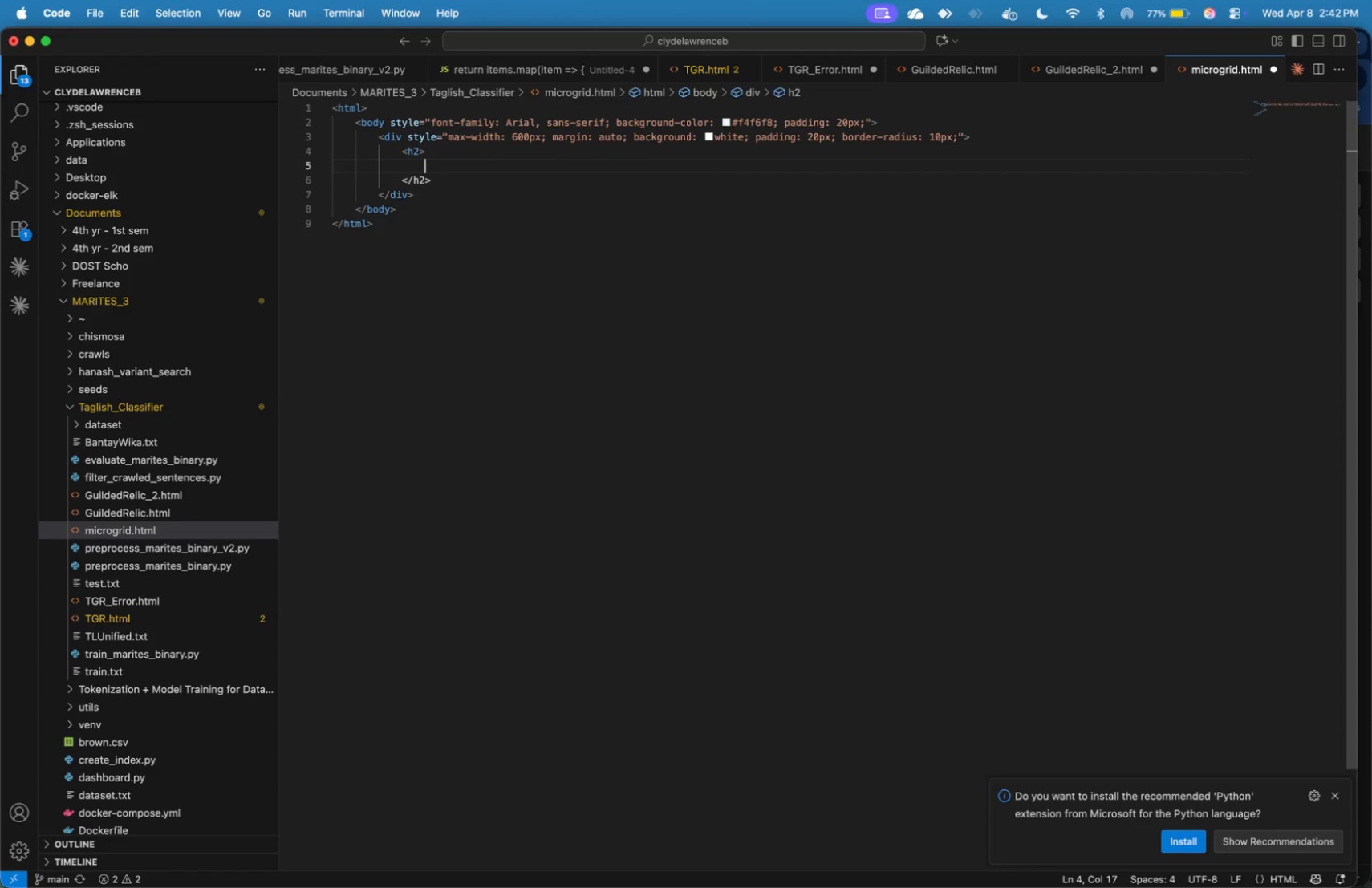 
key(Enter)
 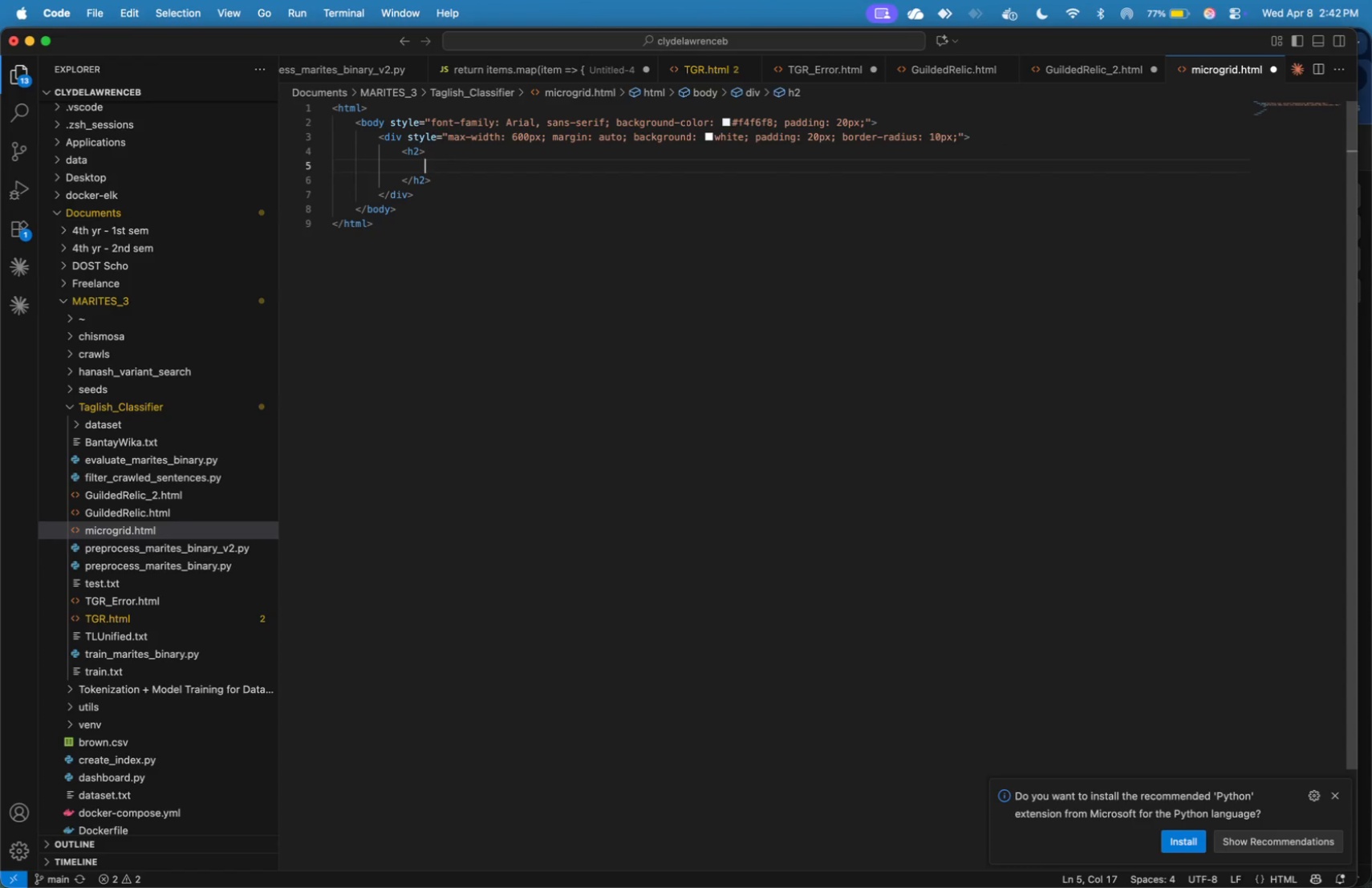 
key(ArrowUp)
 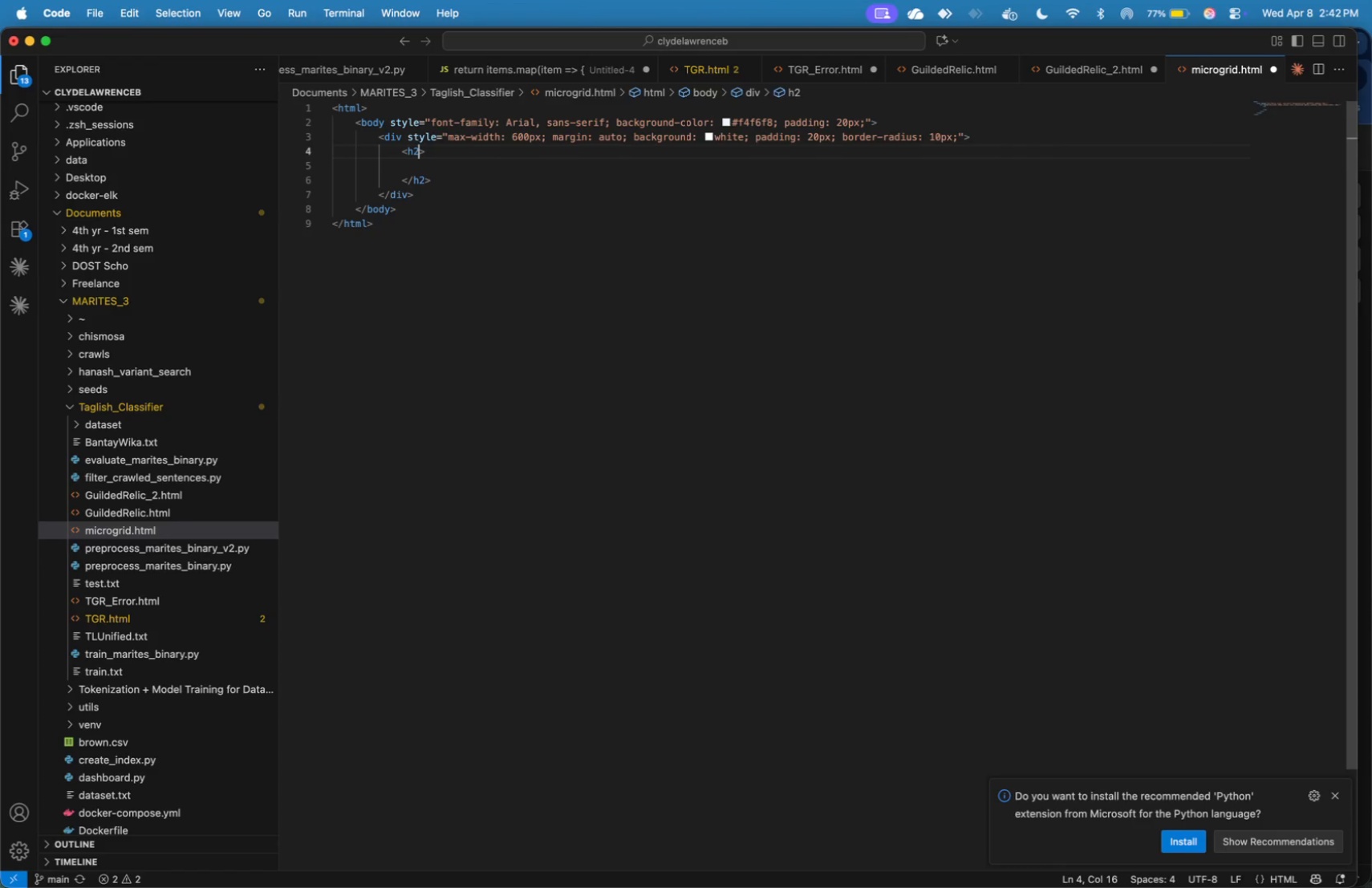 
key(ArrowLeft)
 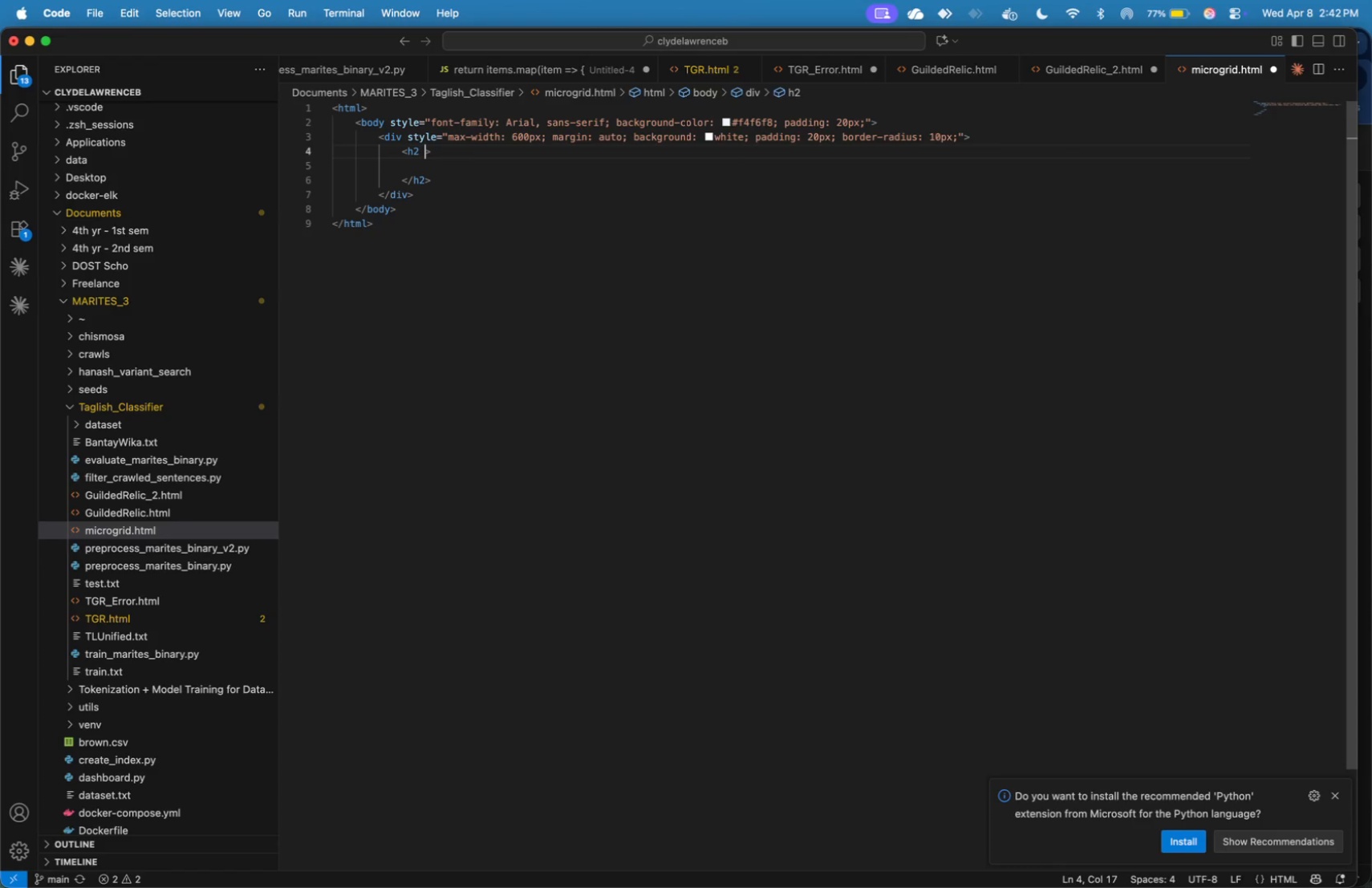 
type( style=color: @2c3e50)
 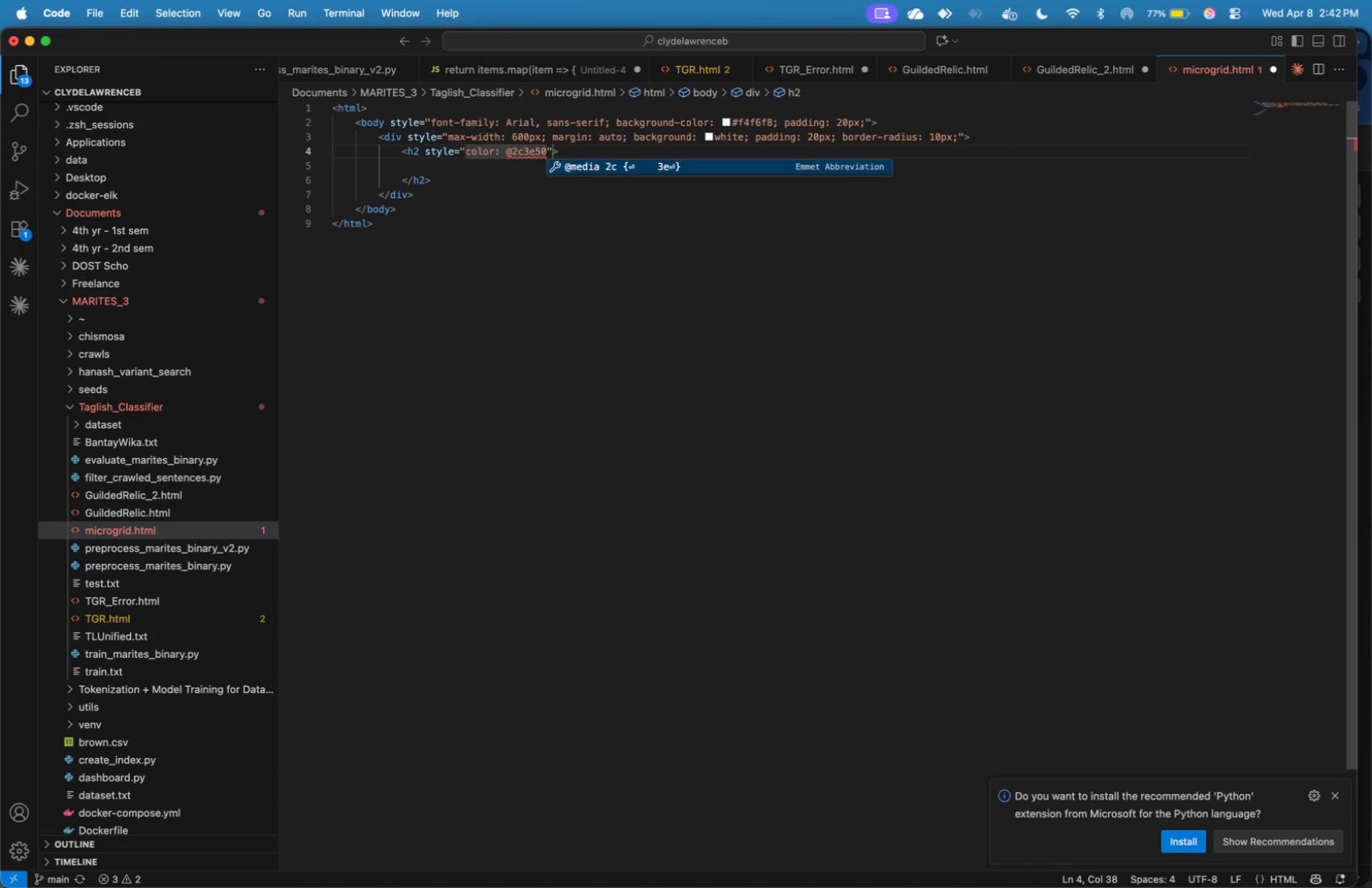 
key(ArrowLeft)
 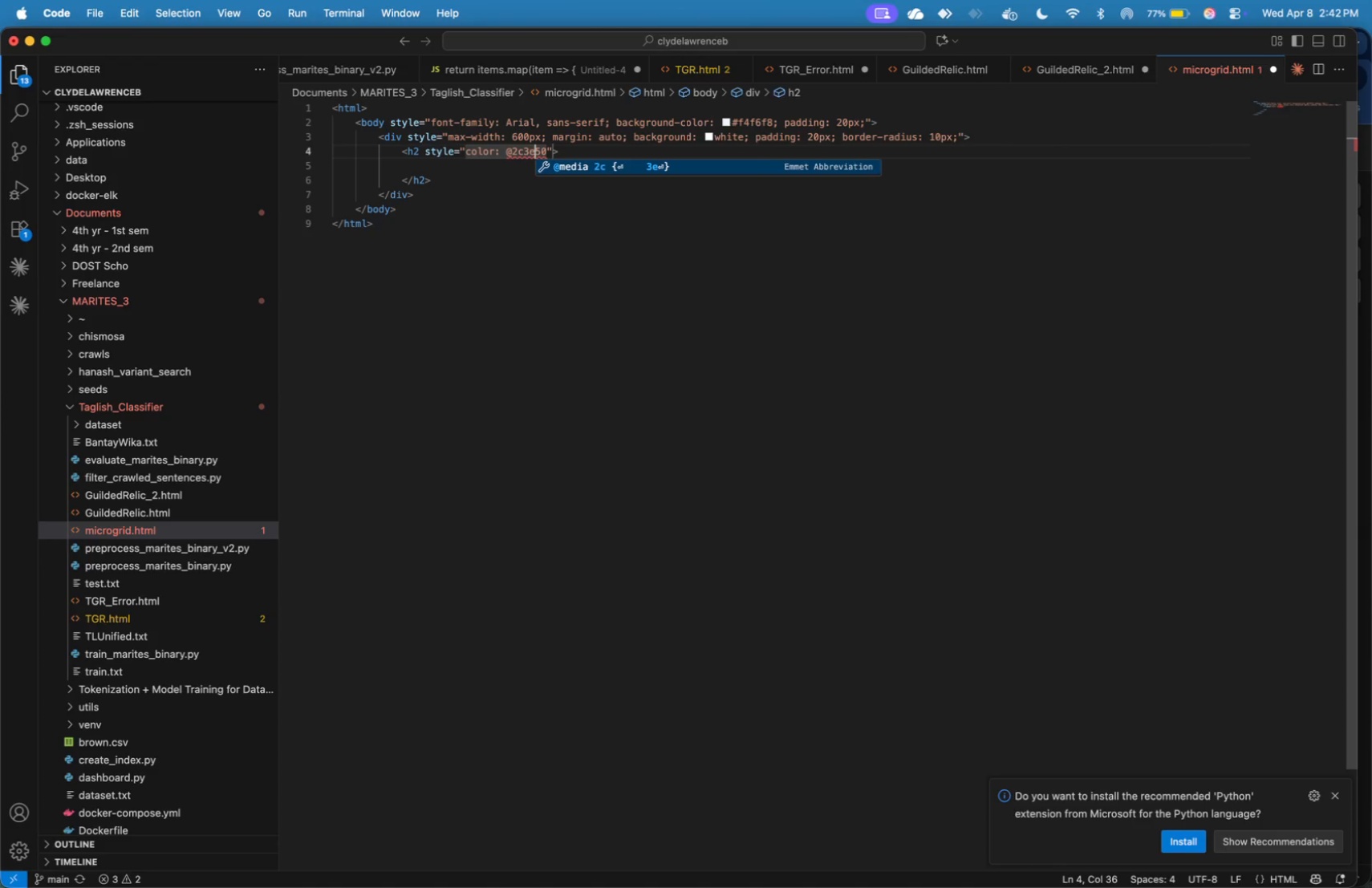 
key(ArrowLeft)
 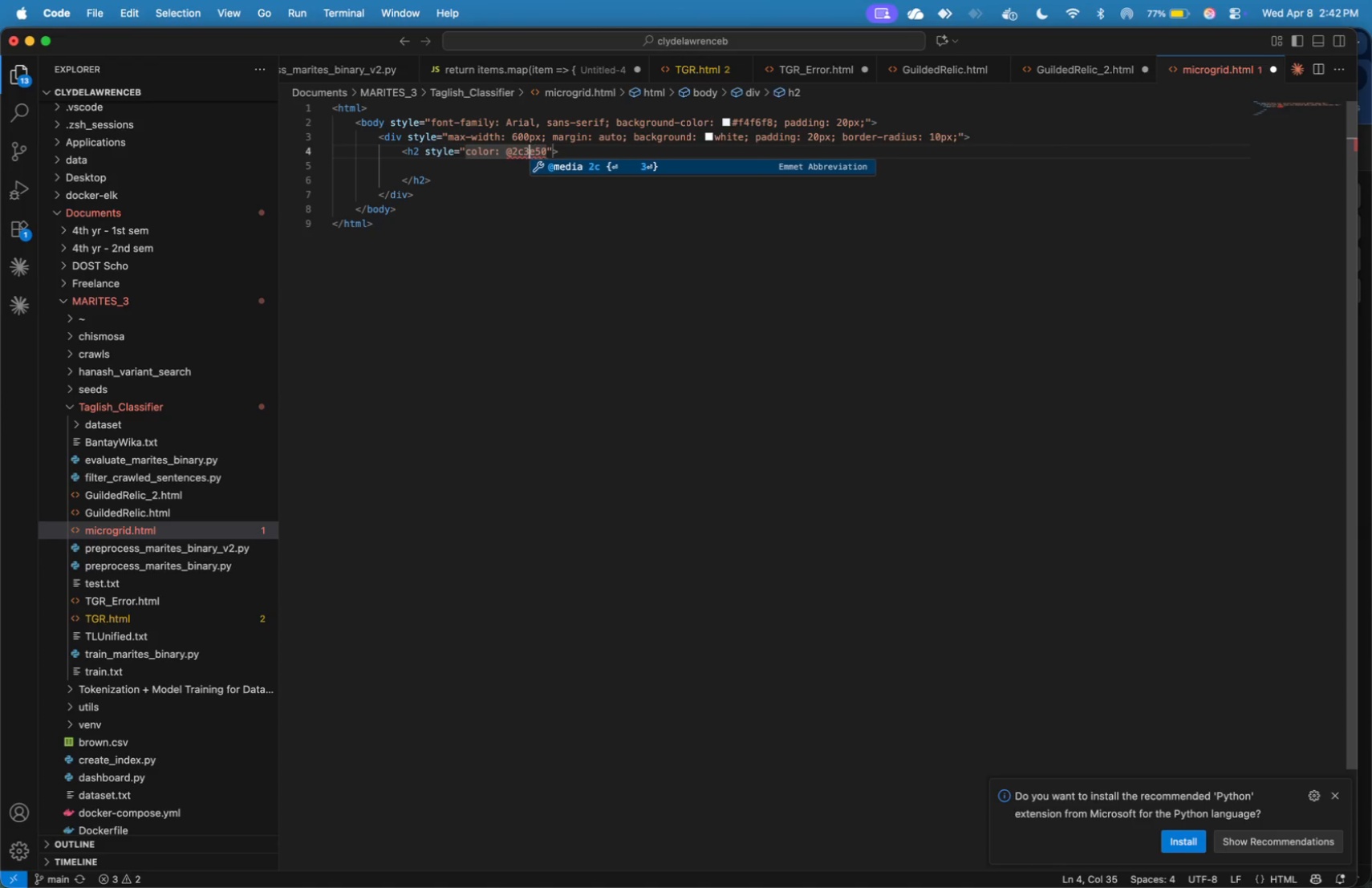 
key(ArrowLeft)
 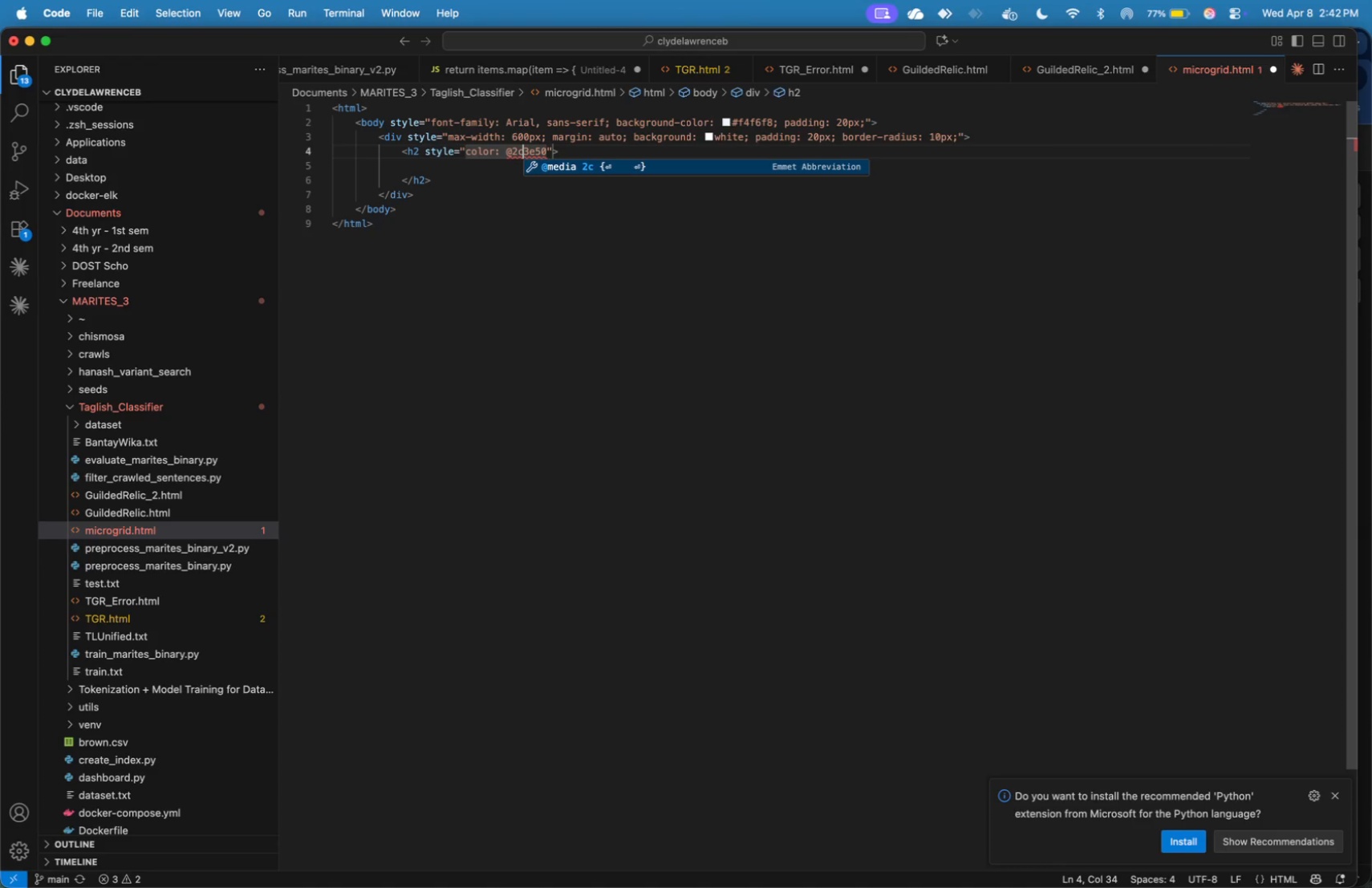 
key(ArrowLeft)
 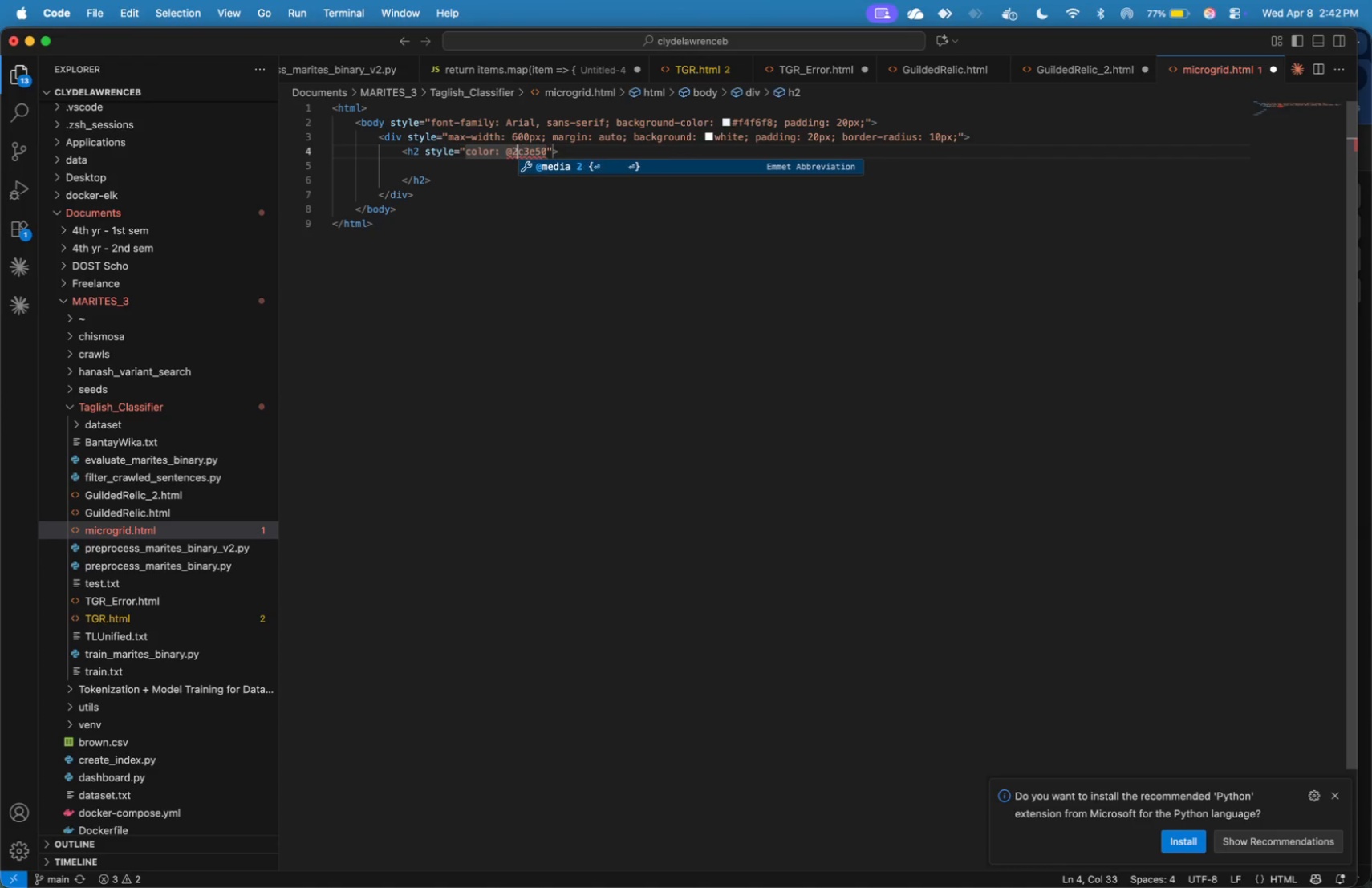 
key(ArrowLeft)
 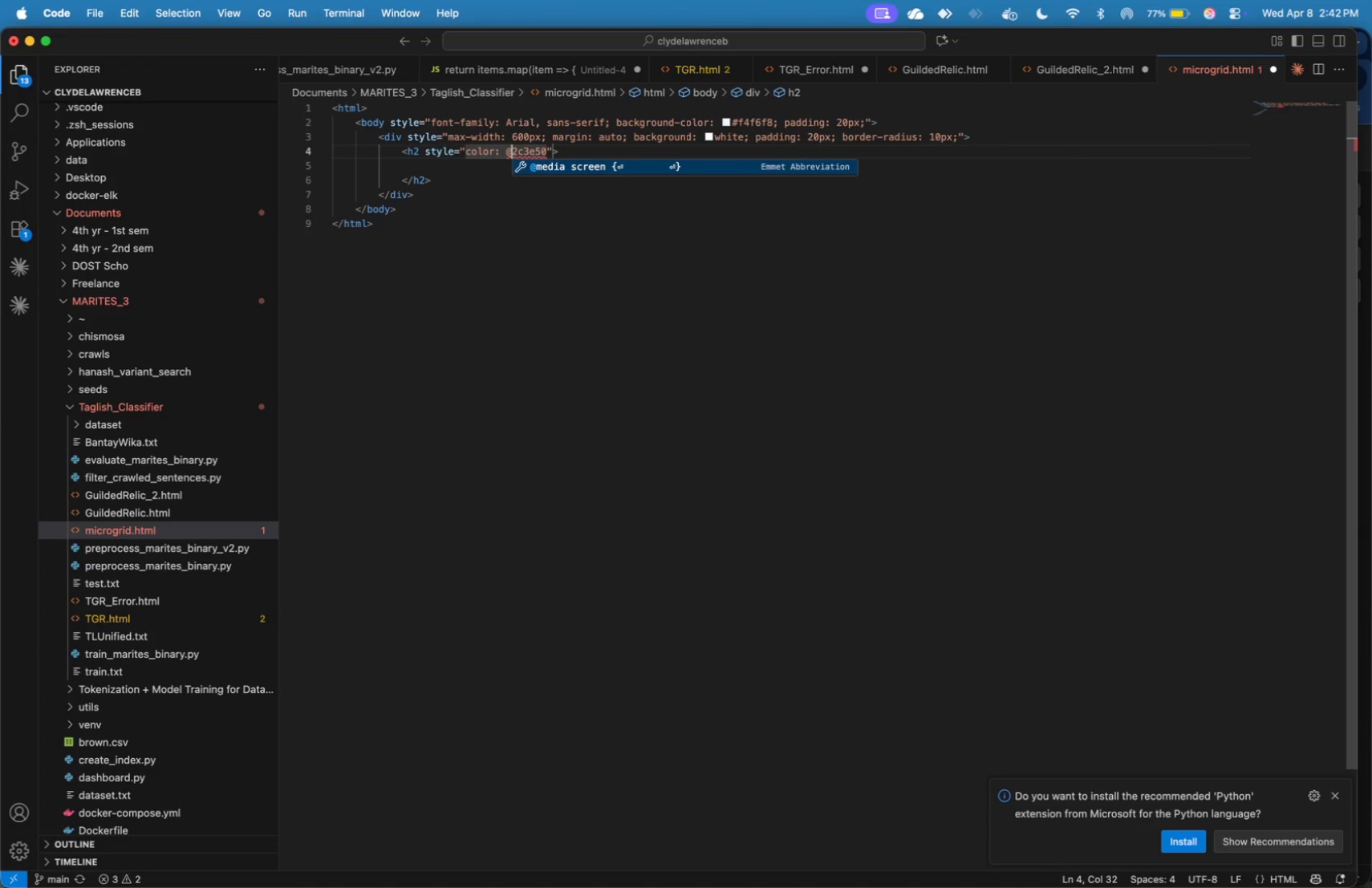 
key(ArrowLeft)
 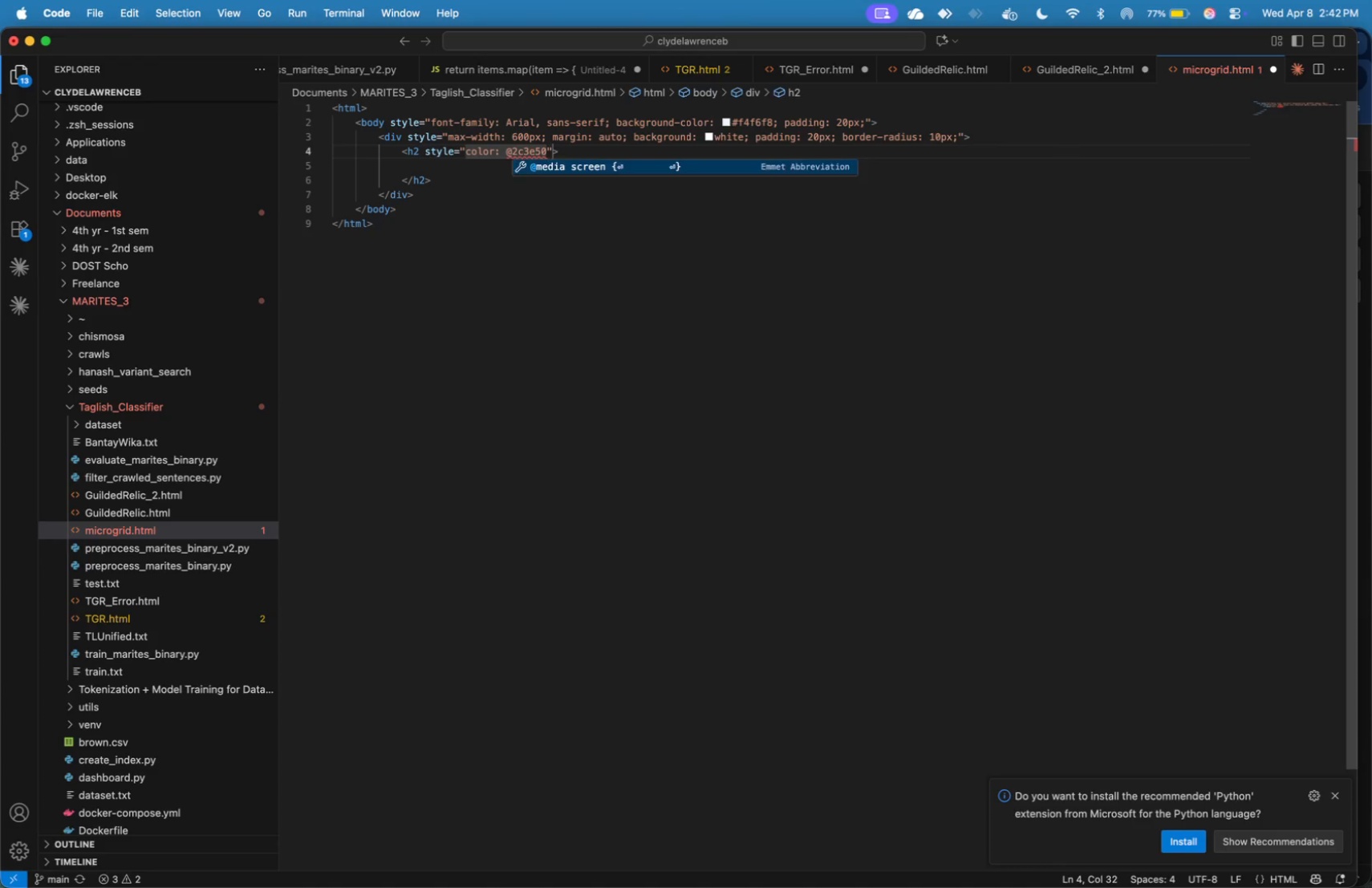 
key(Backspace)
 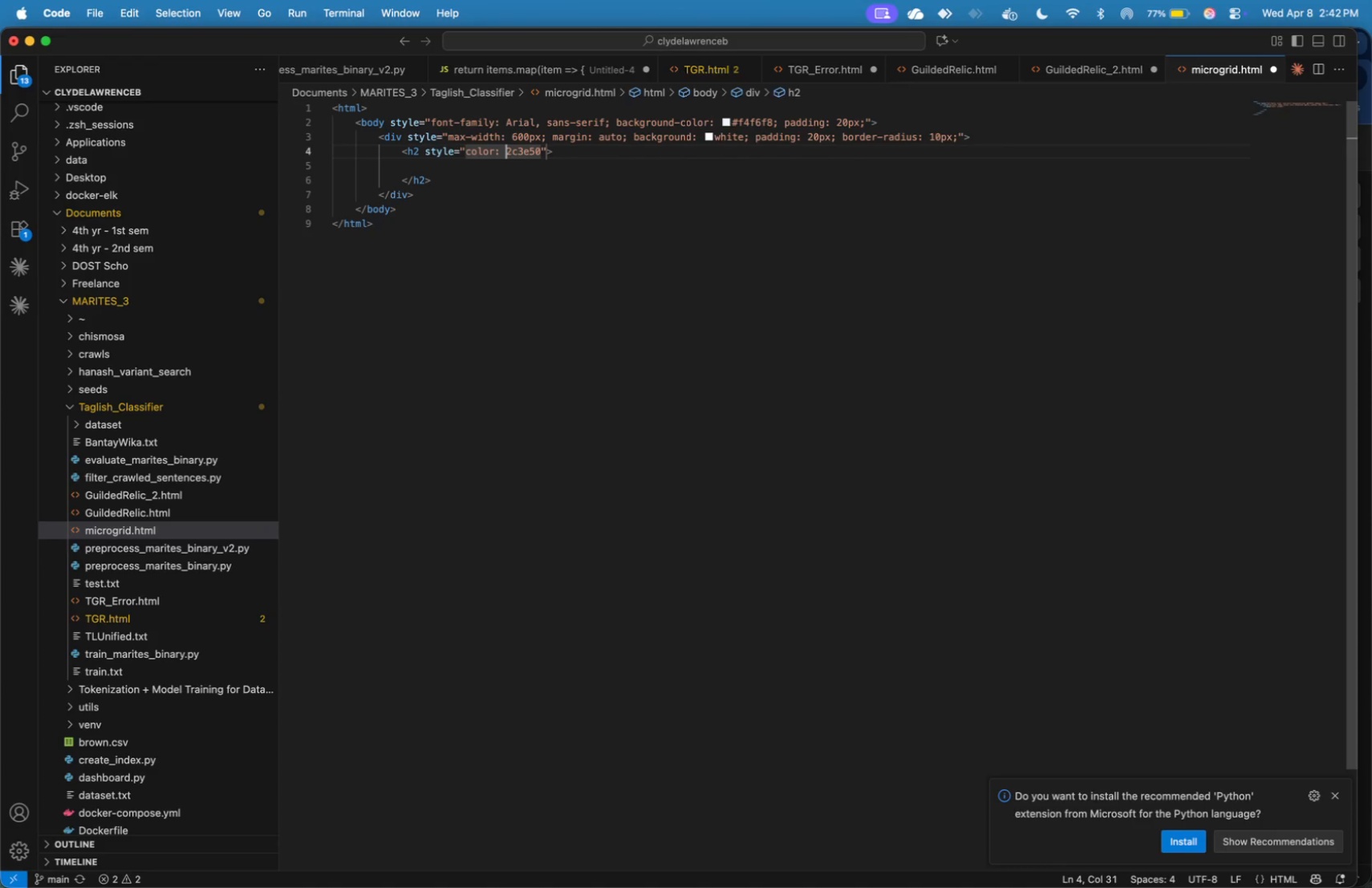 
key(Shift+3)
 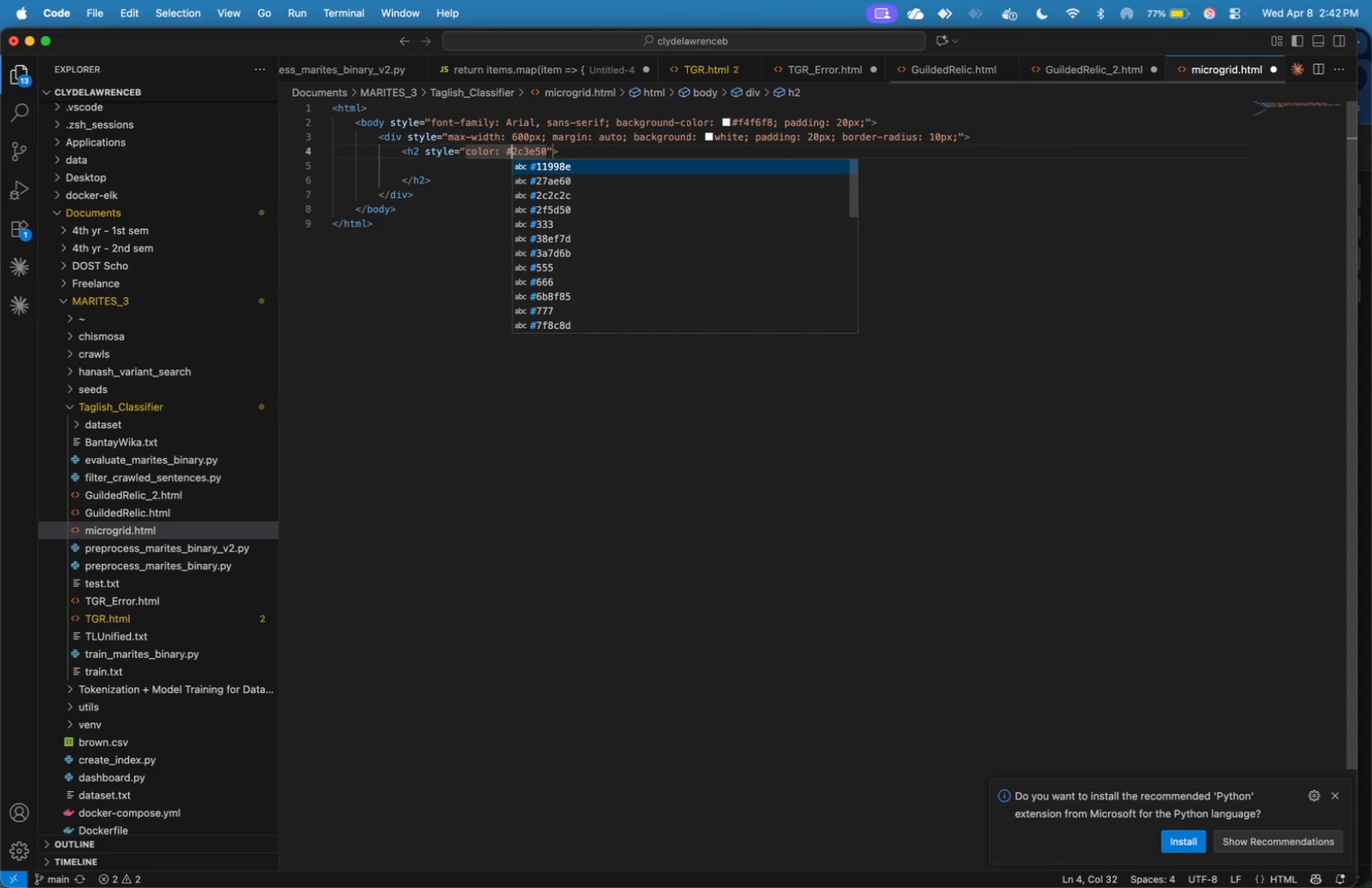 
key(ArrowRight)
 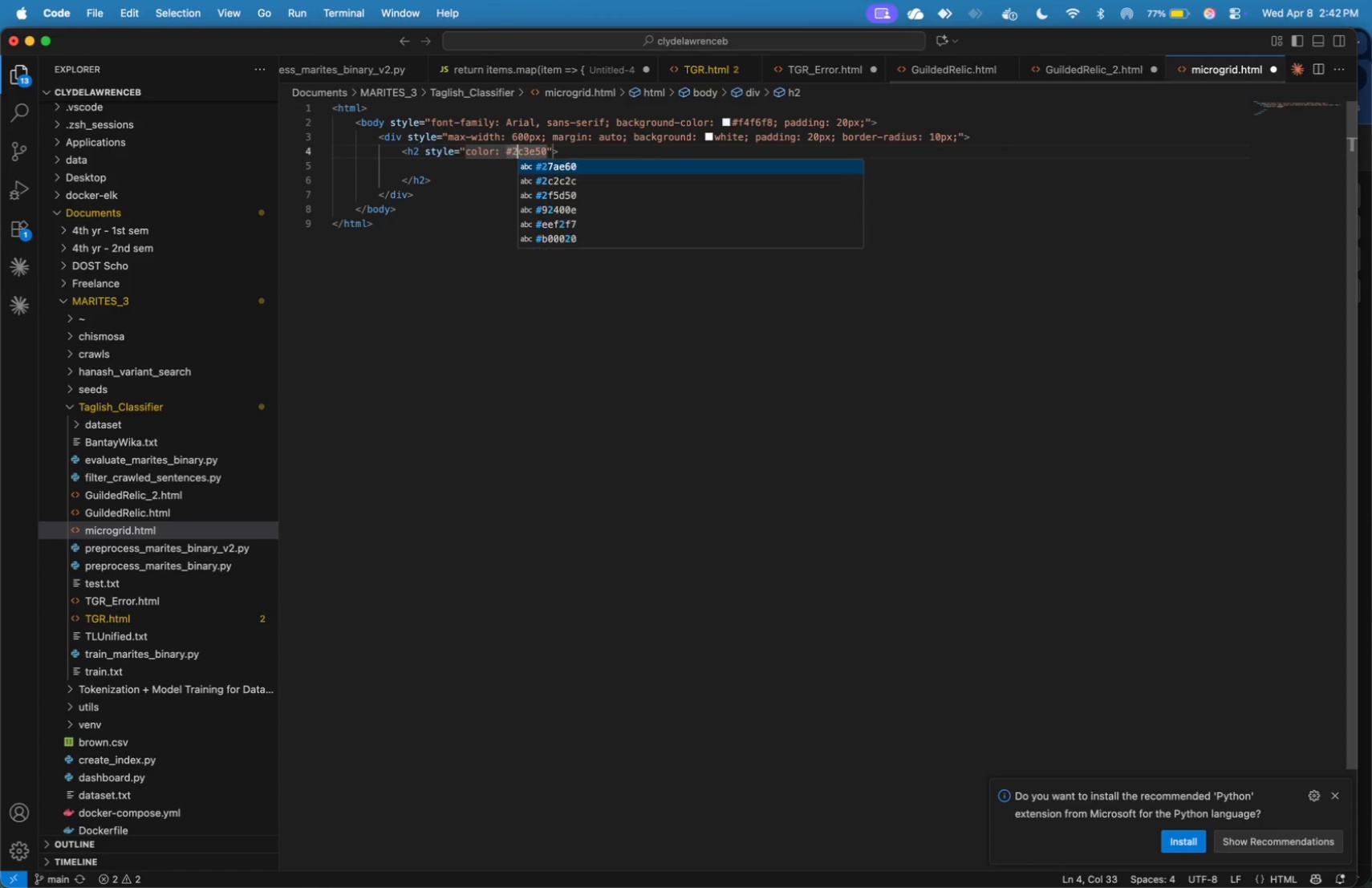 
key(ArrowRight)
 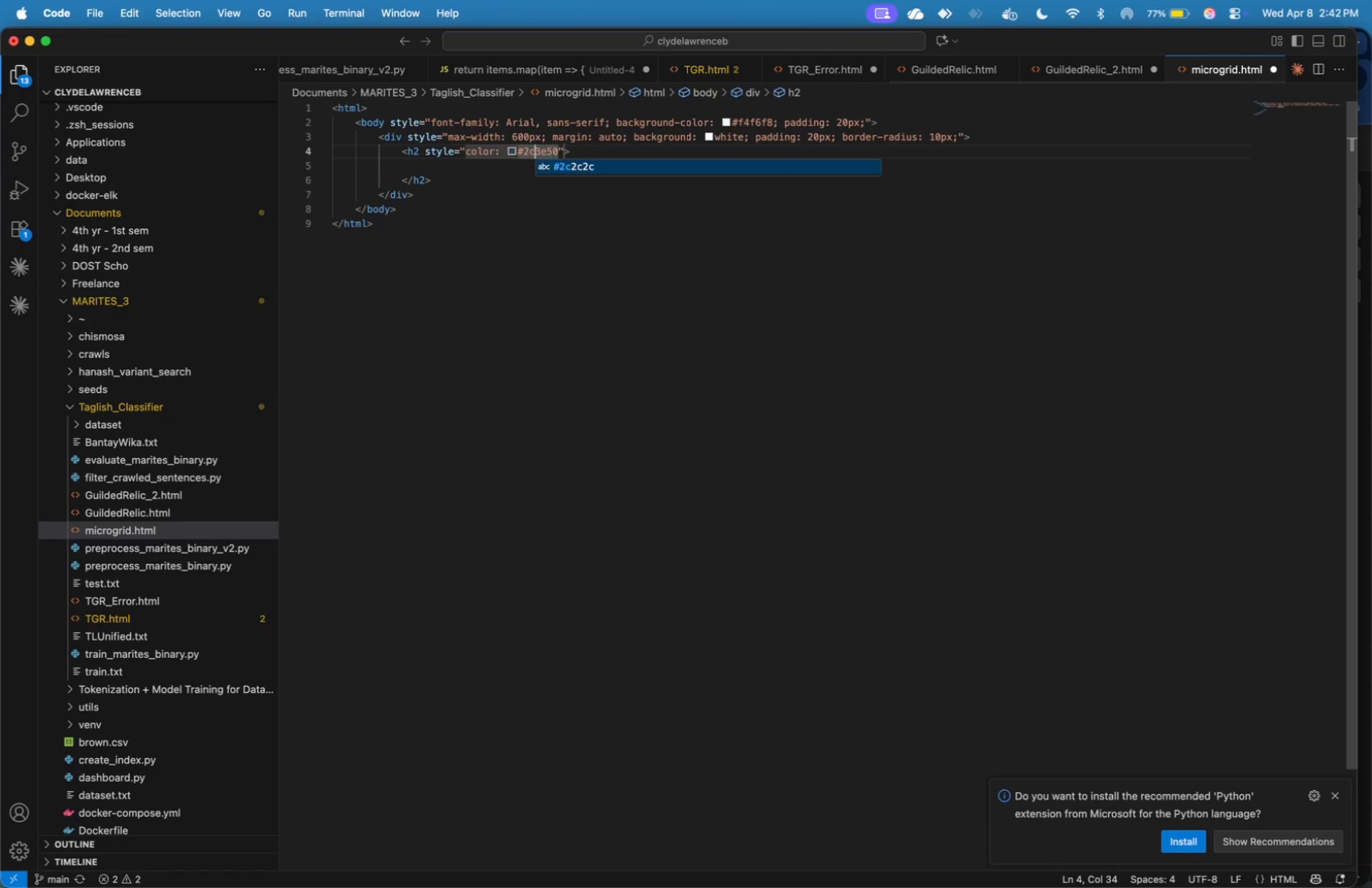 
key(ArrowRight)
 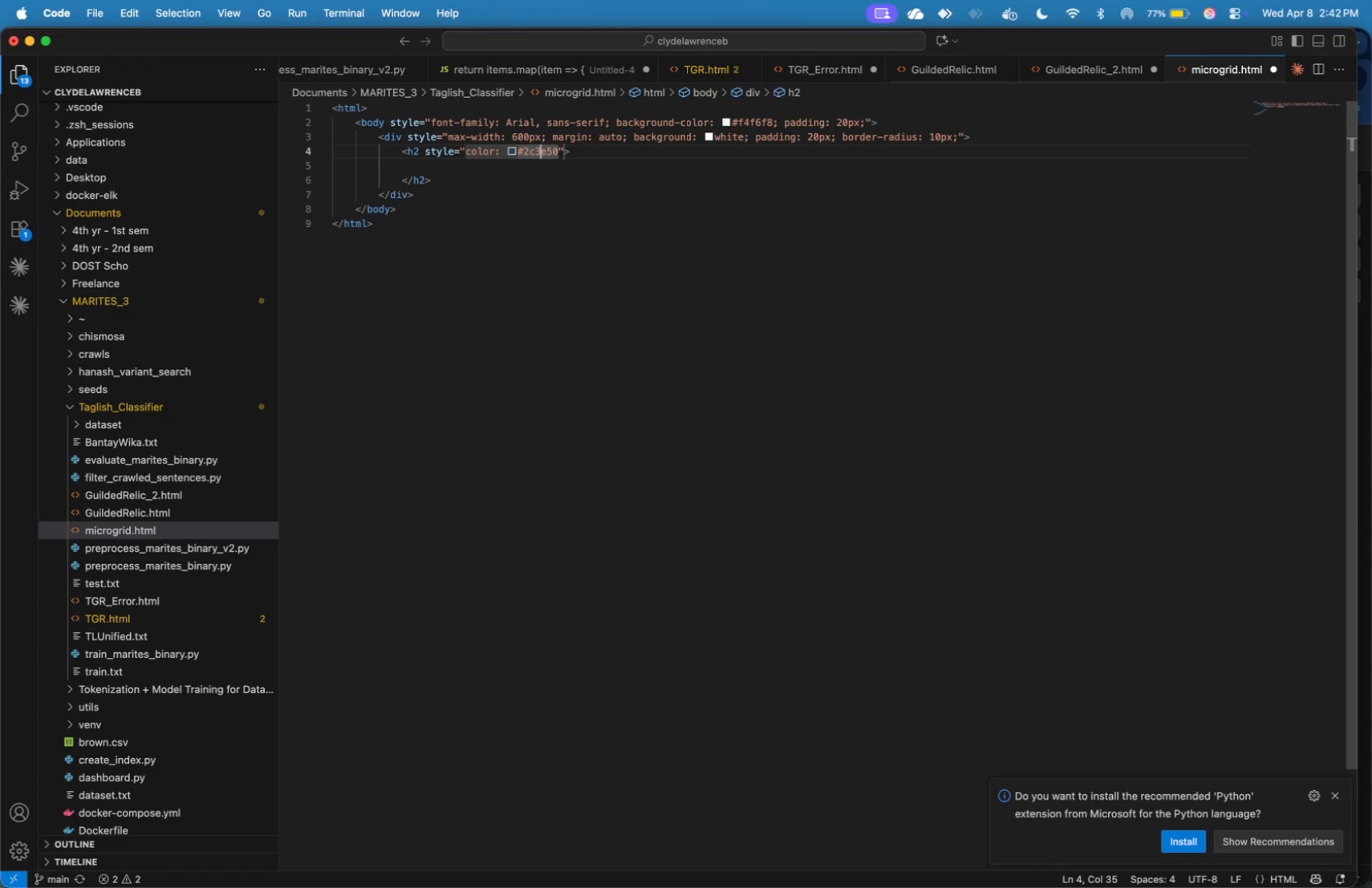 
key(ArrowRight)
 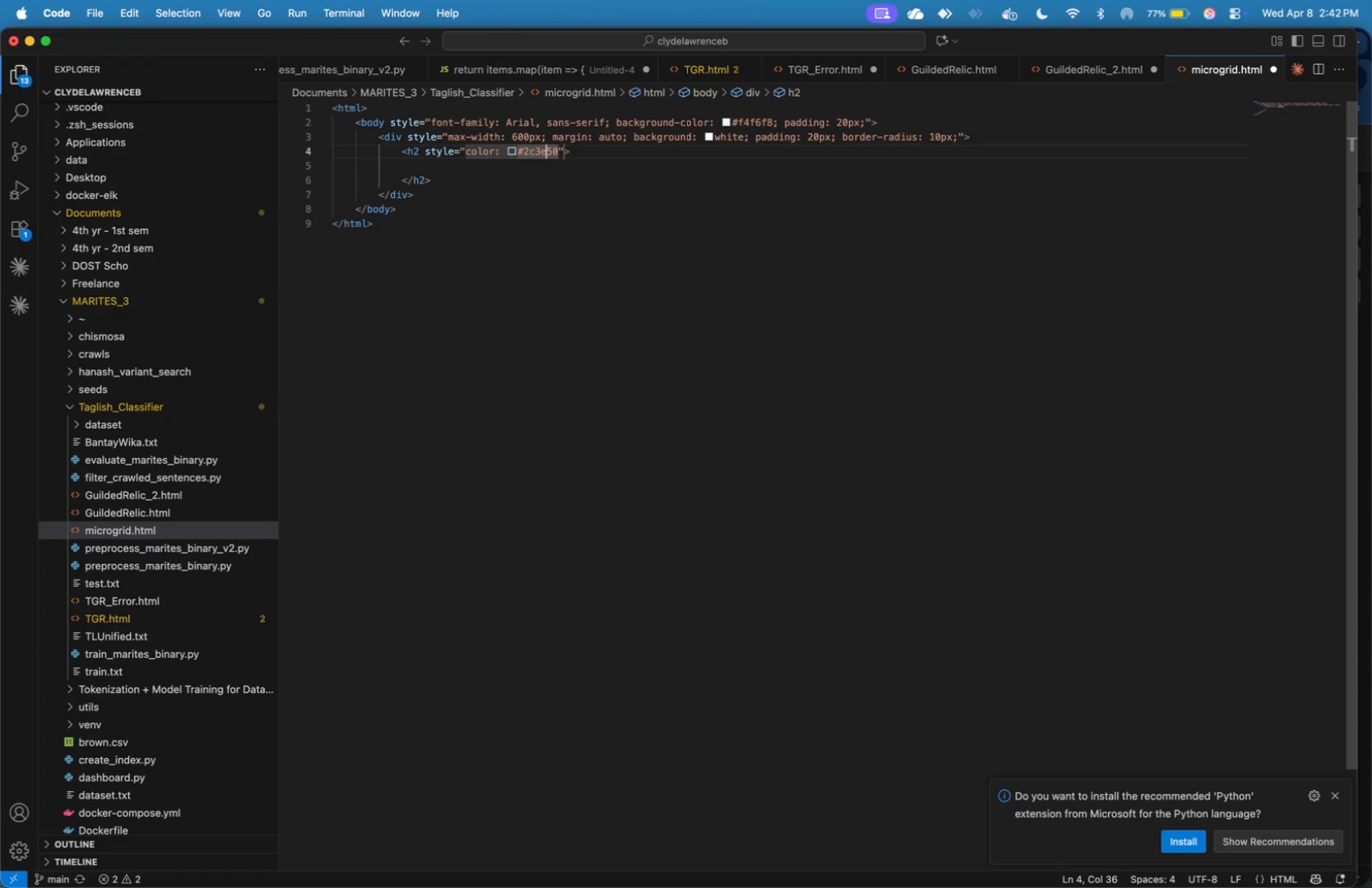 
key(ArrowRight)
 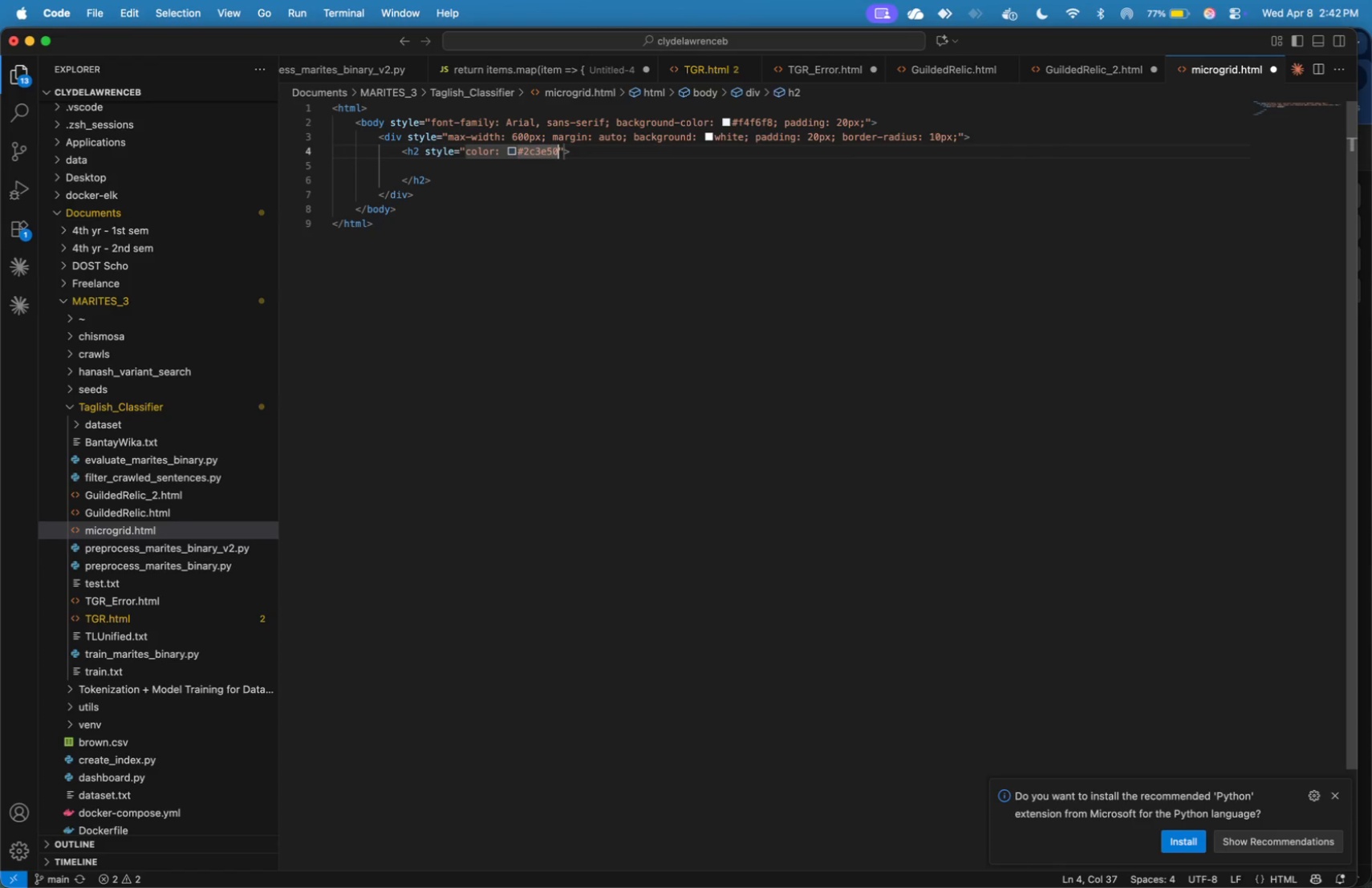 
key(ArrowRight)
 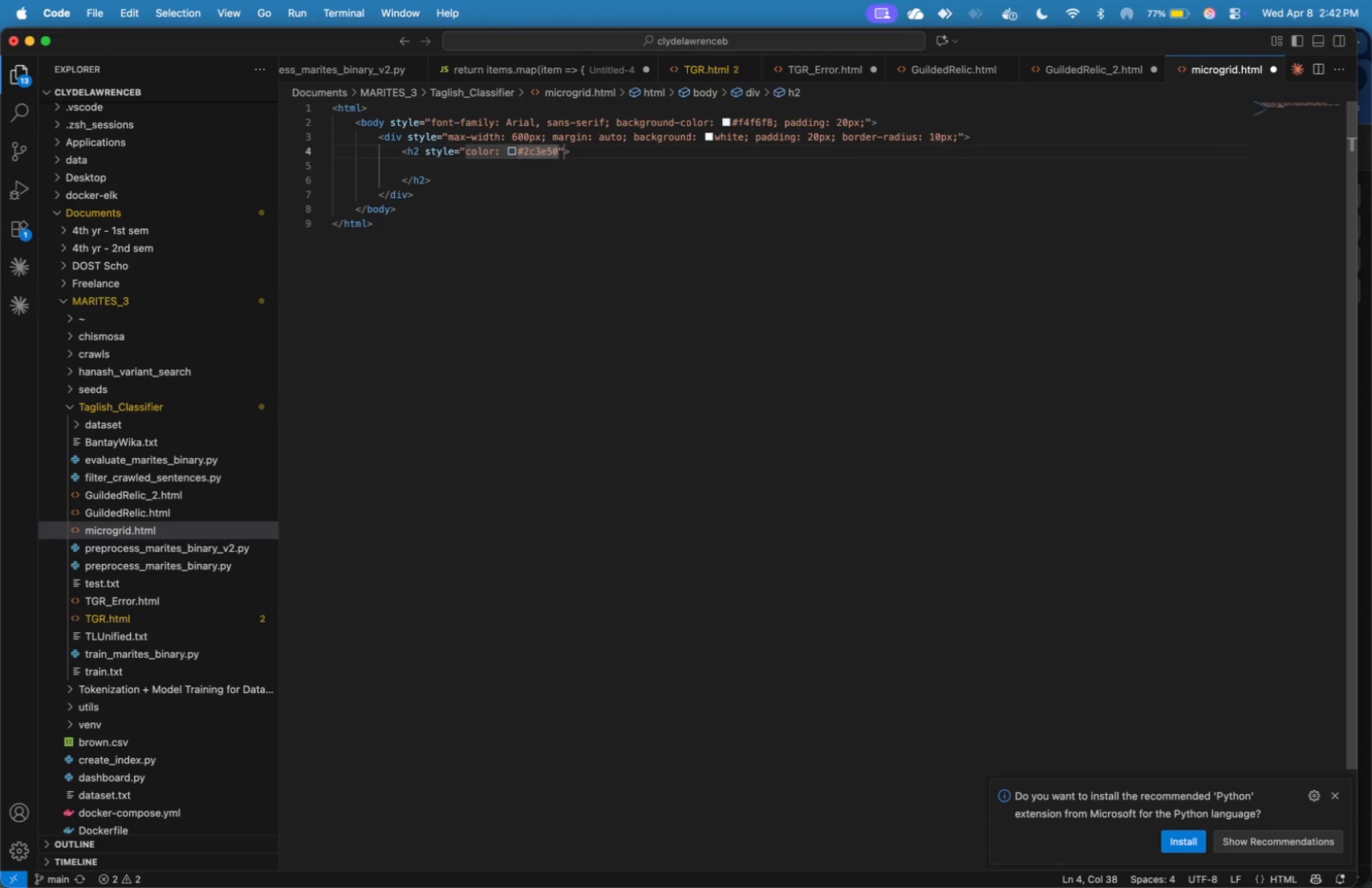 
key(Semicolon)
 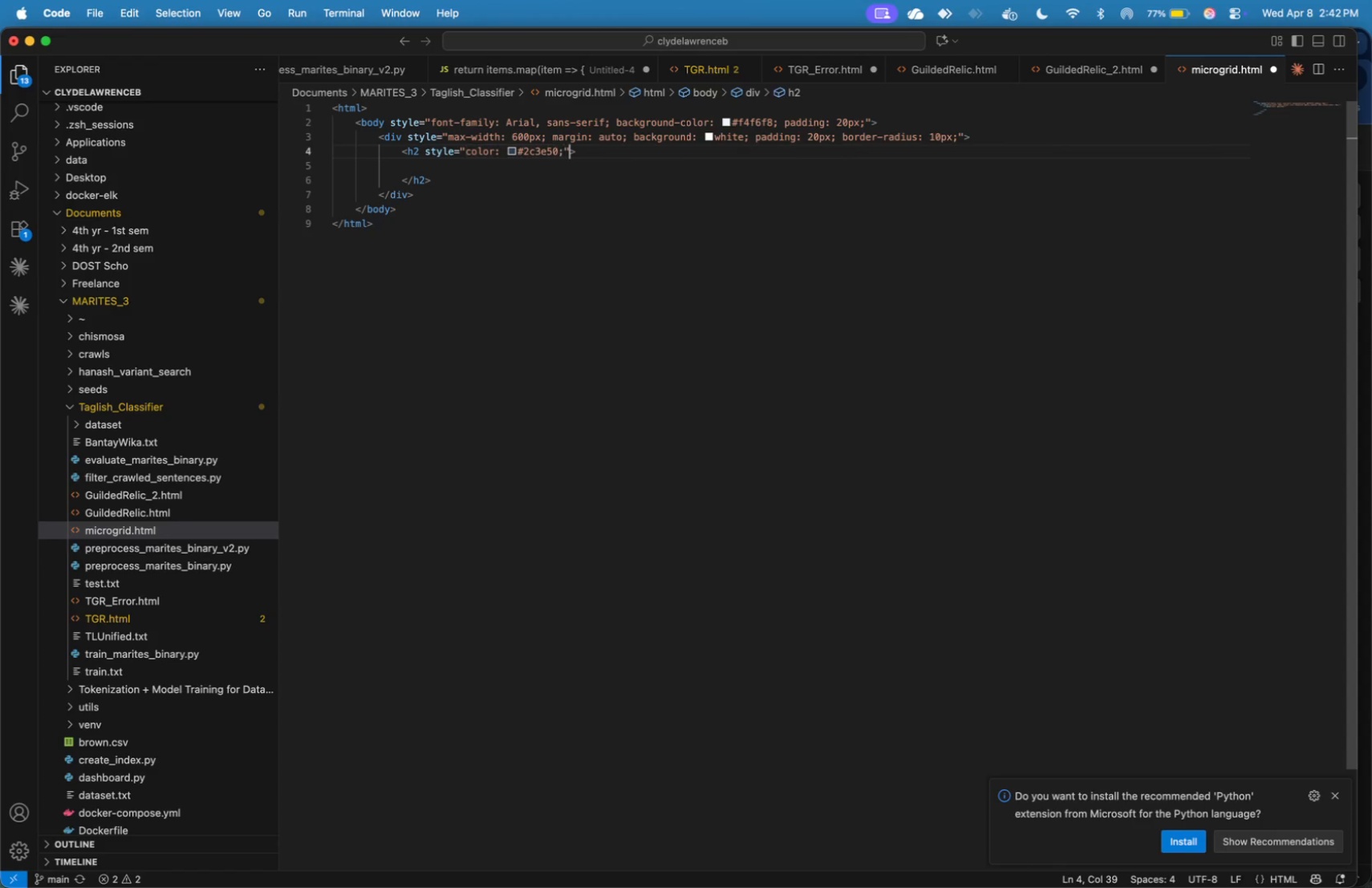 
key(ArrowRight)
 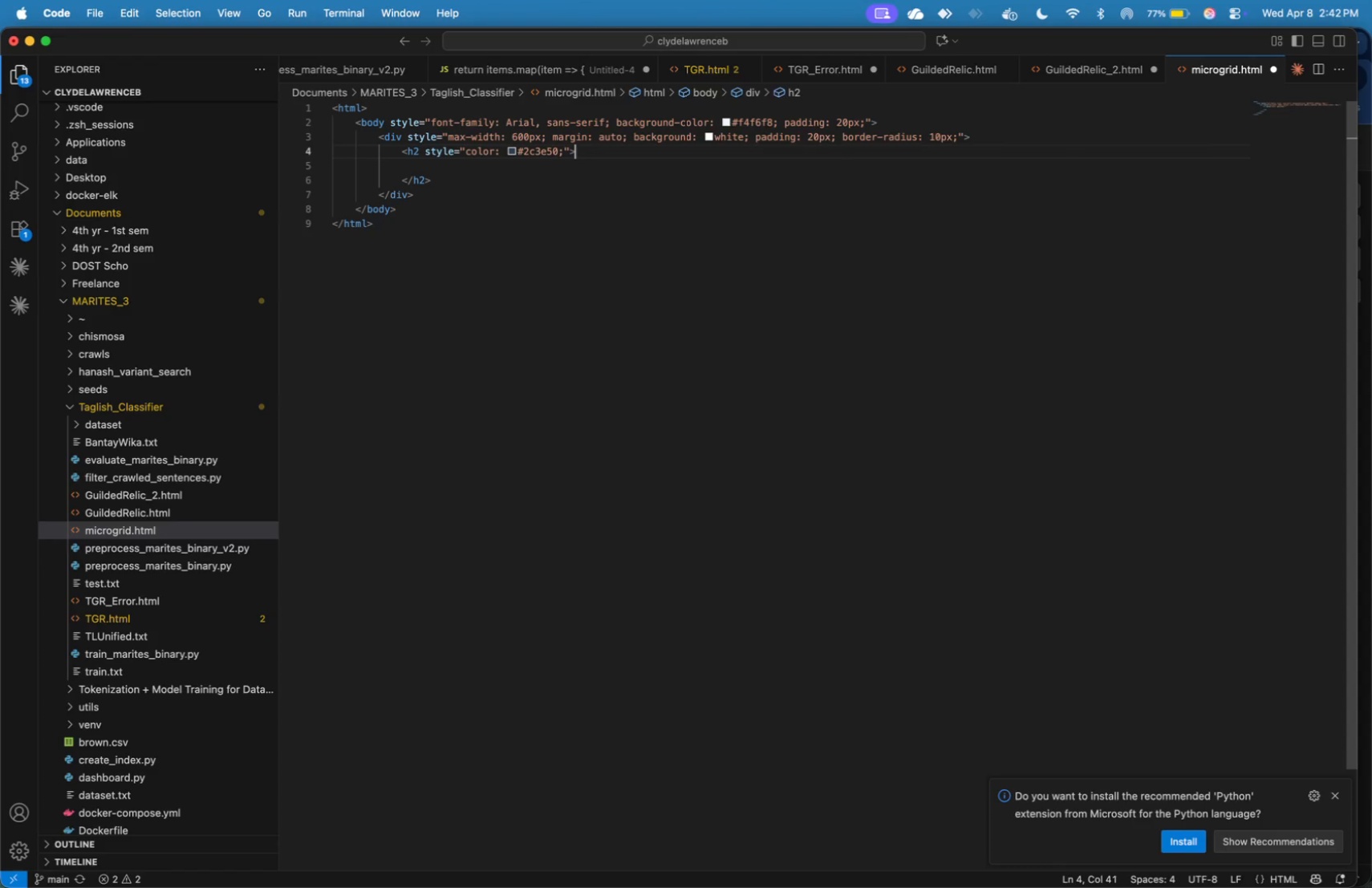 
key(ArrowRight)
 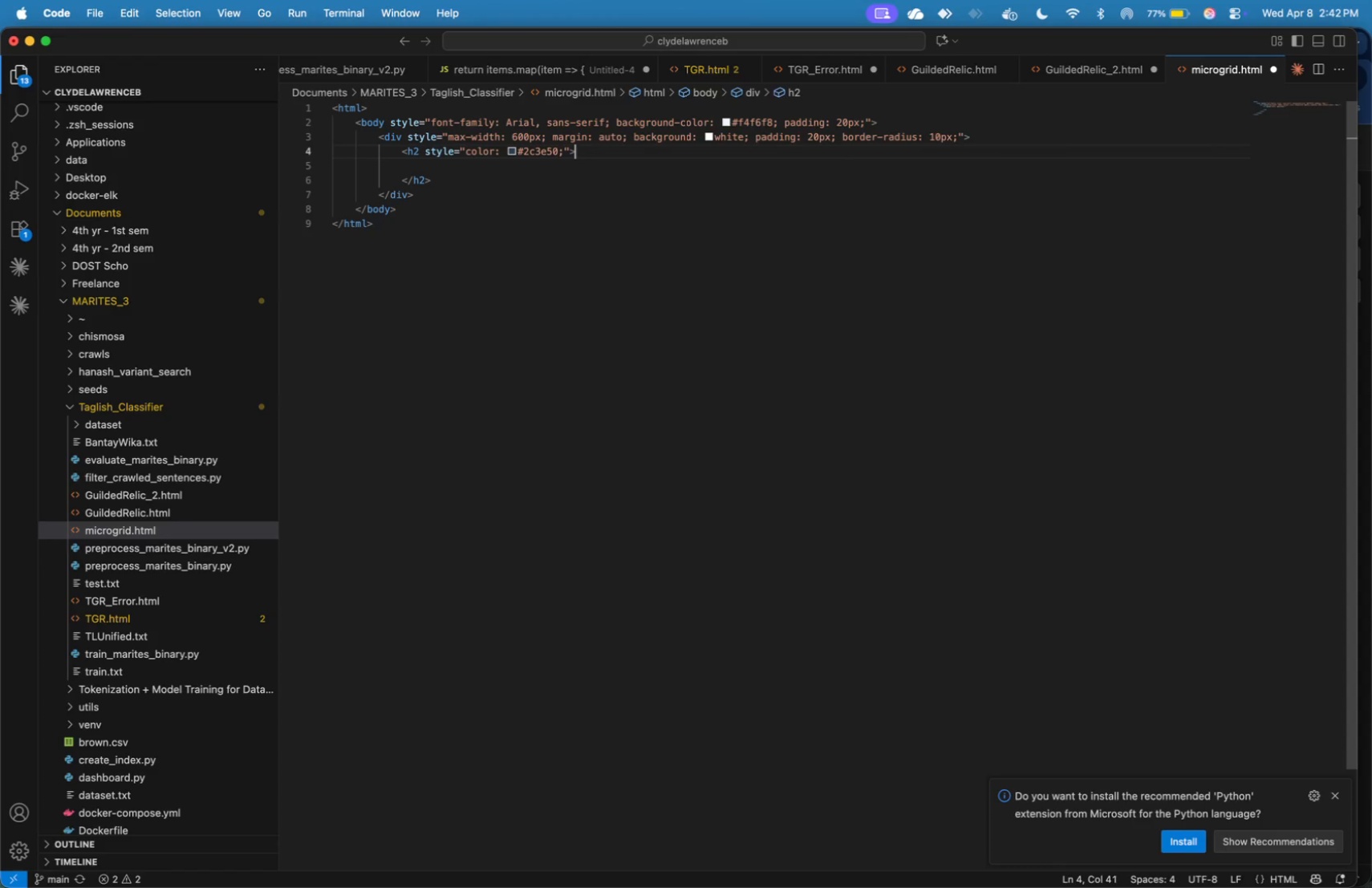 
key(ArrowDown)
 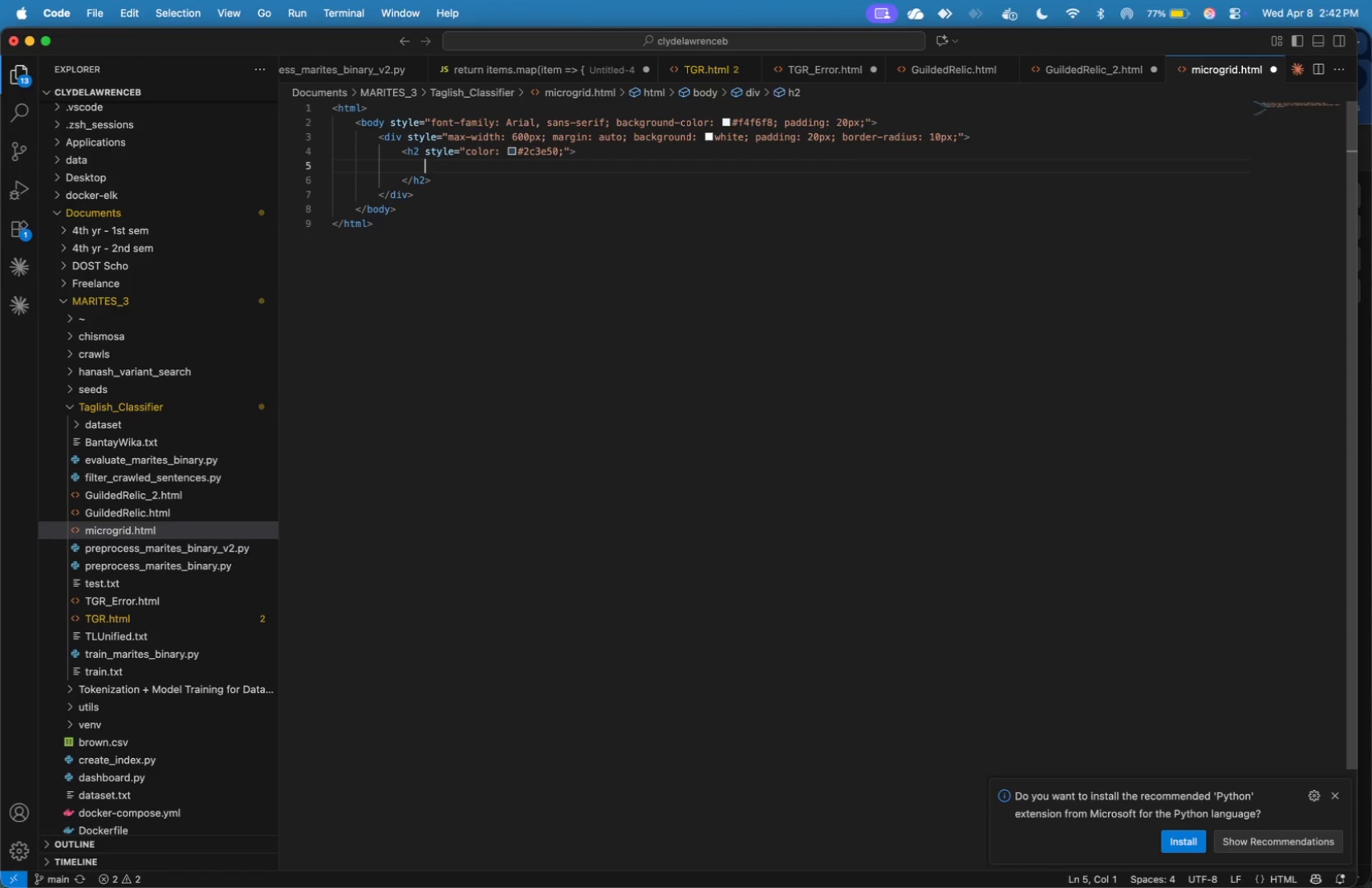 
key(Tab)
type(Microgrid Con)
 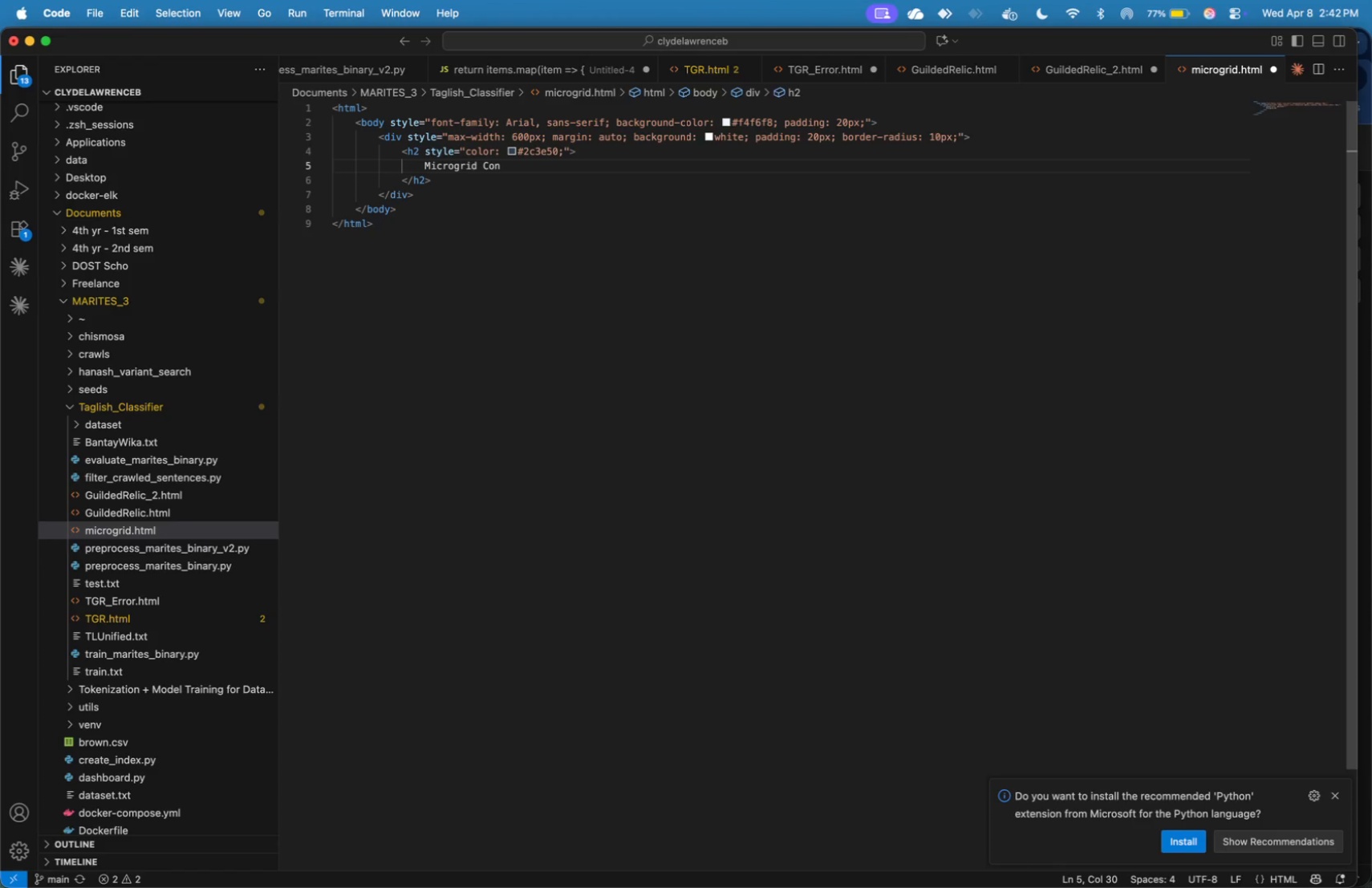 
type(fi)
 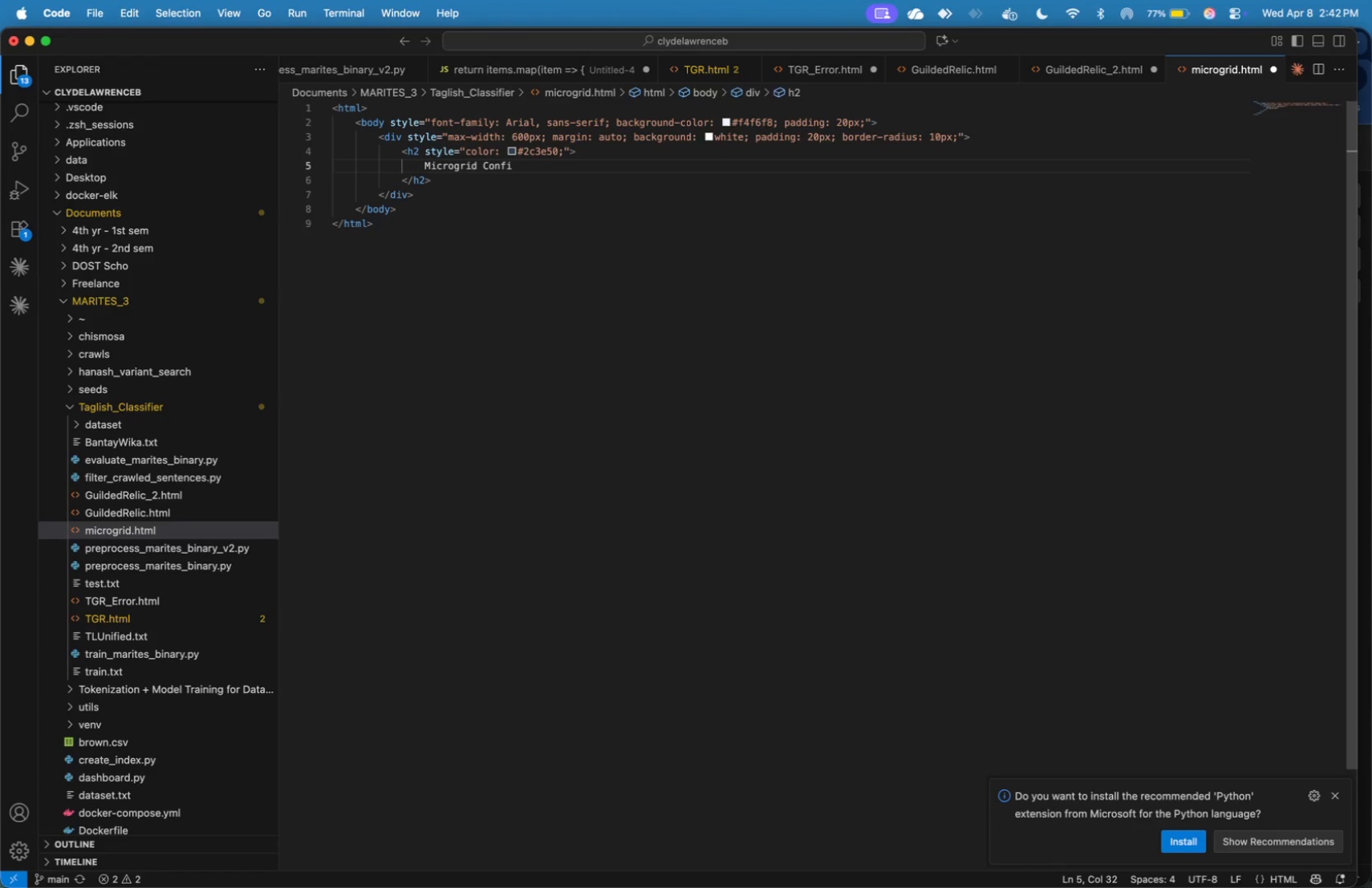 
type(guration Summary)
 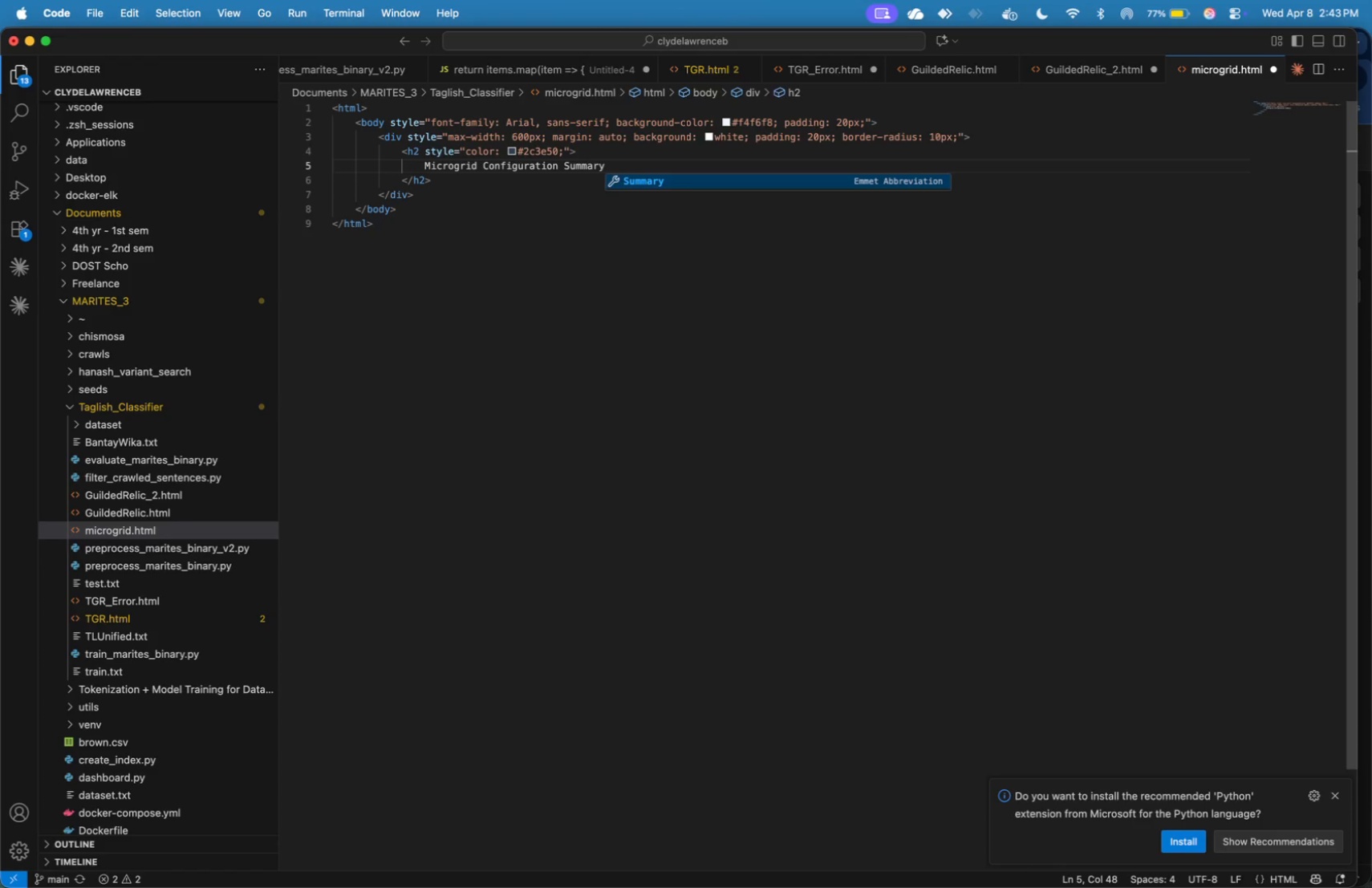 
key(ArrowDown)
 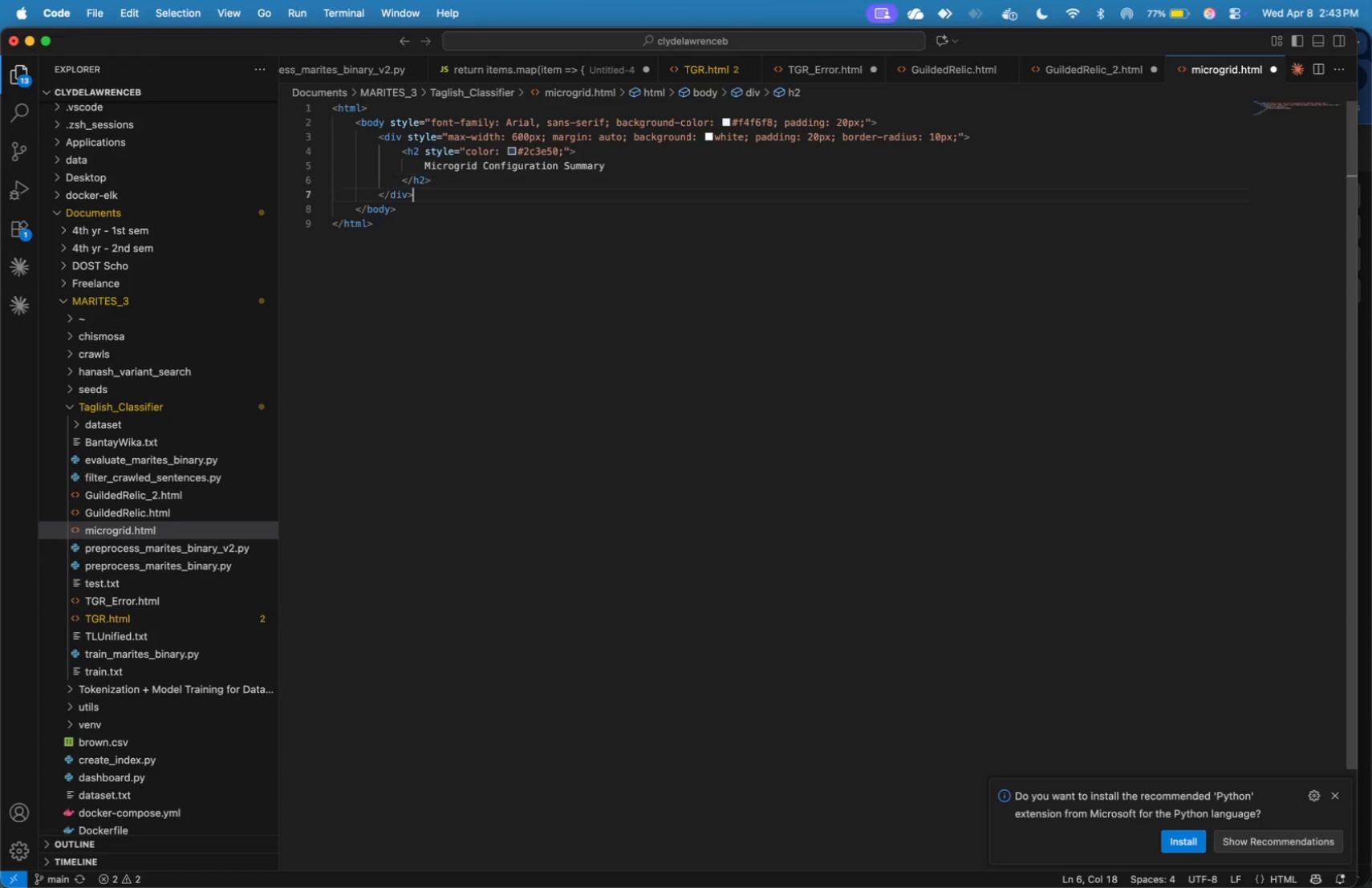 
key(ArrowDown)
 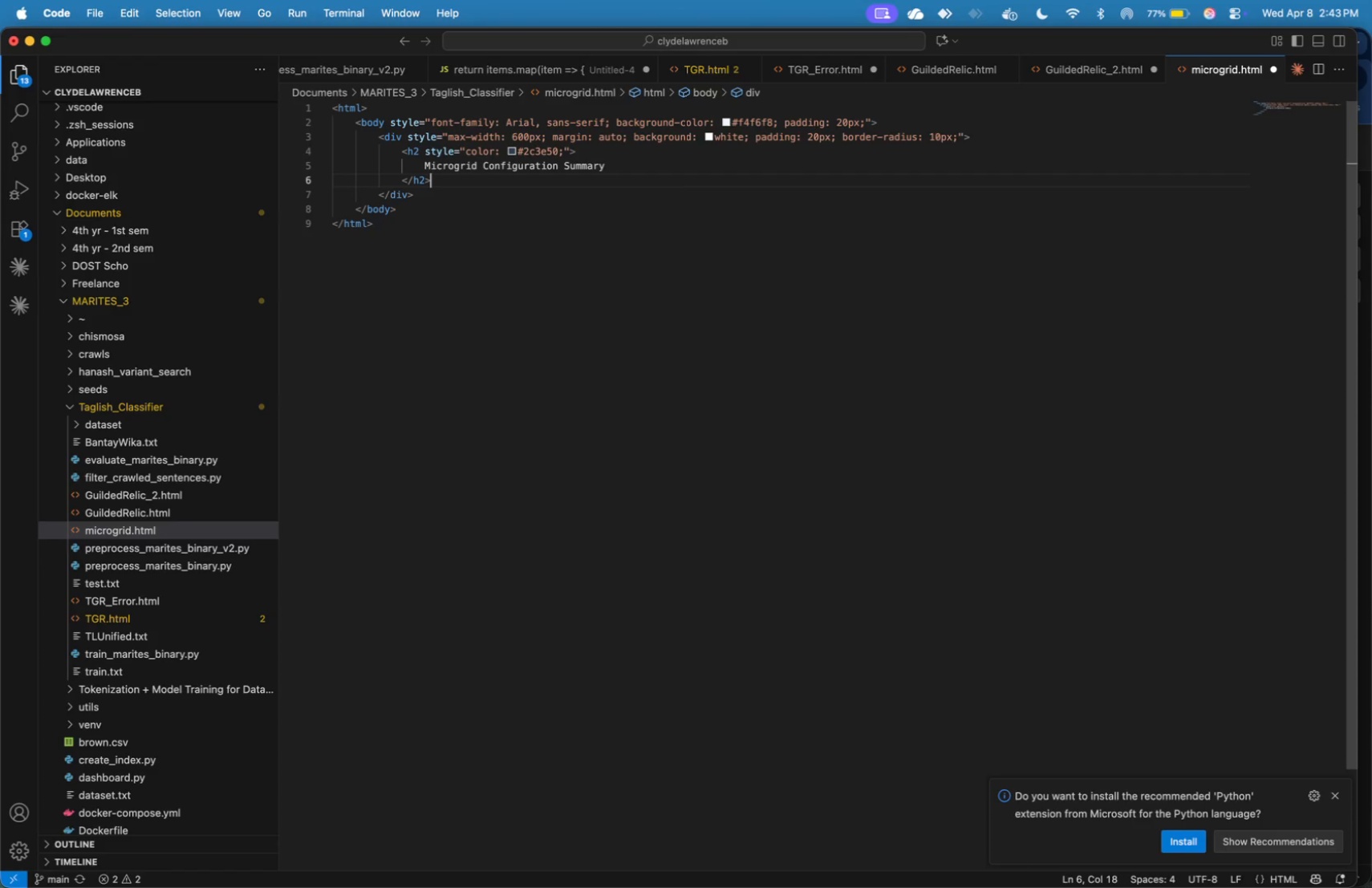 
key(ArrowUp)
 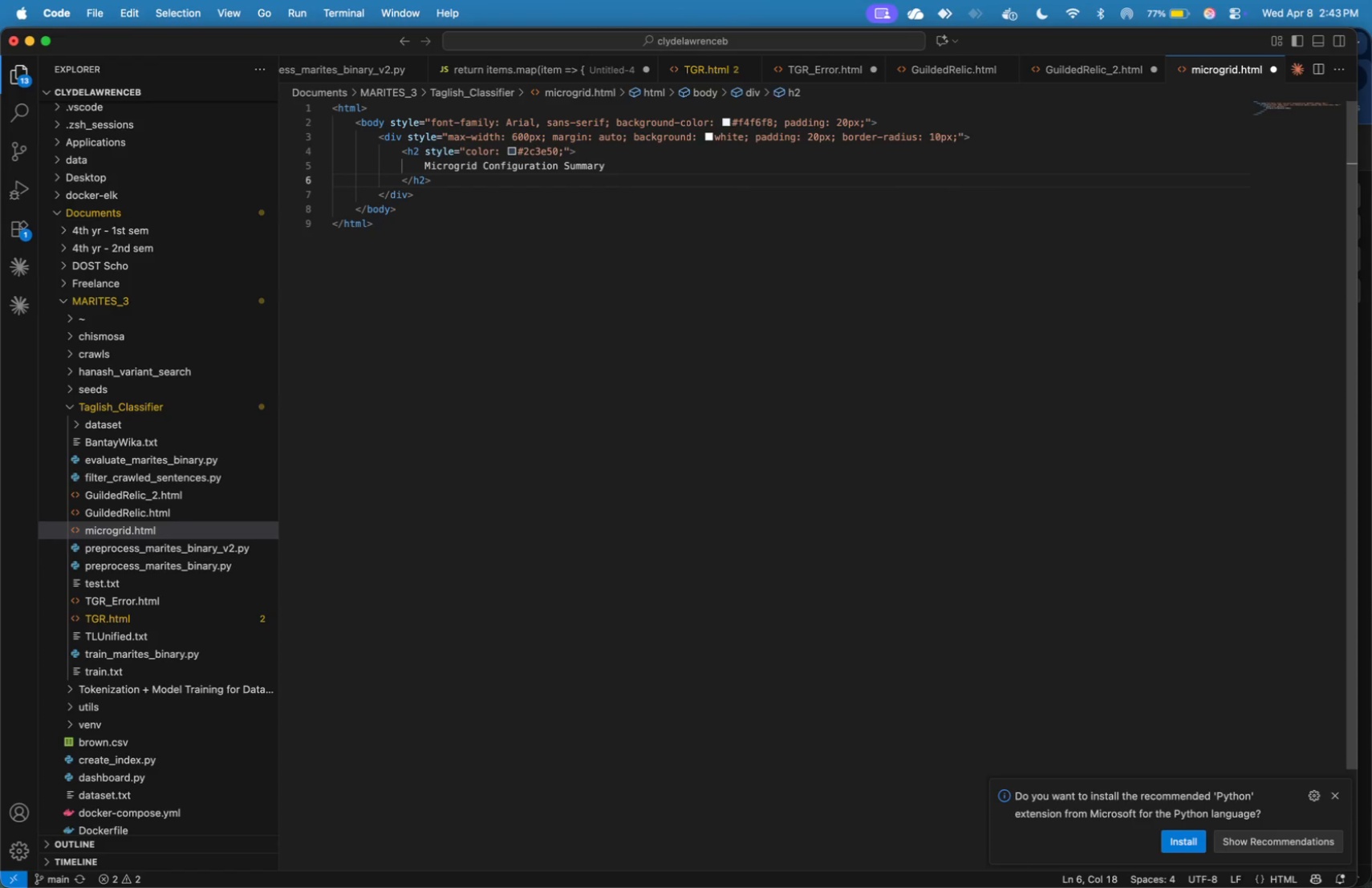 
key(Enter)
 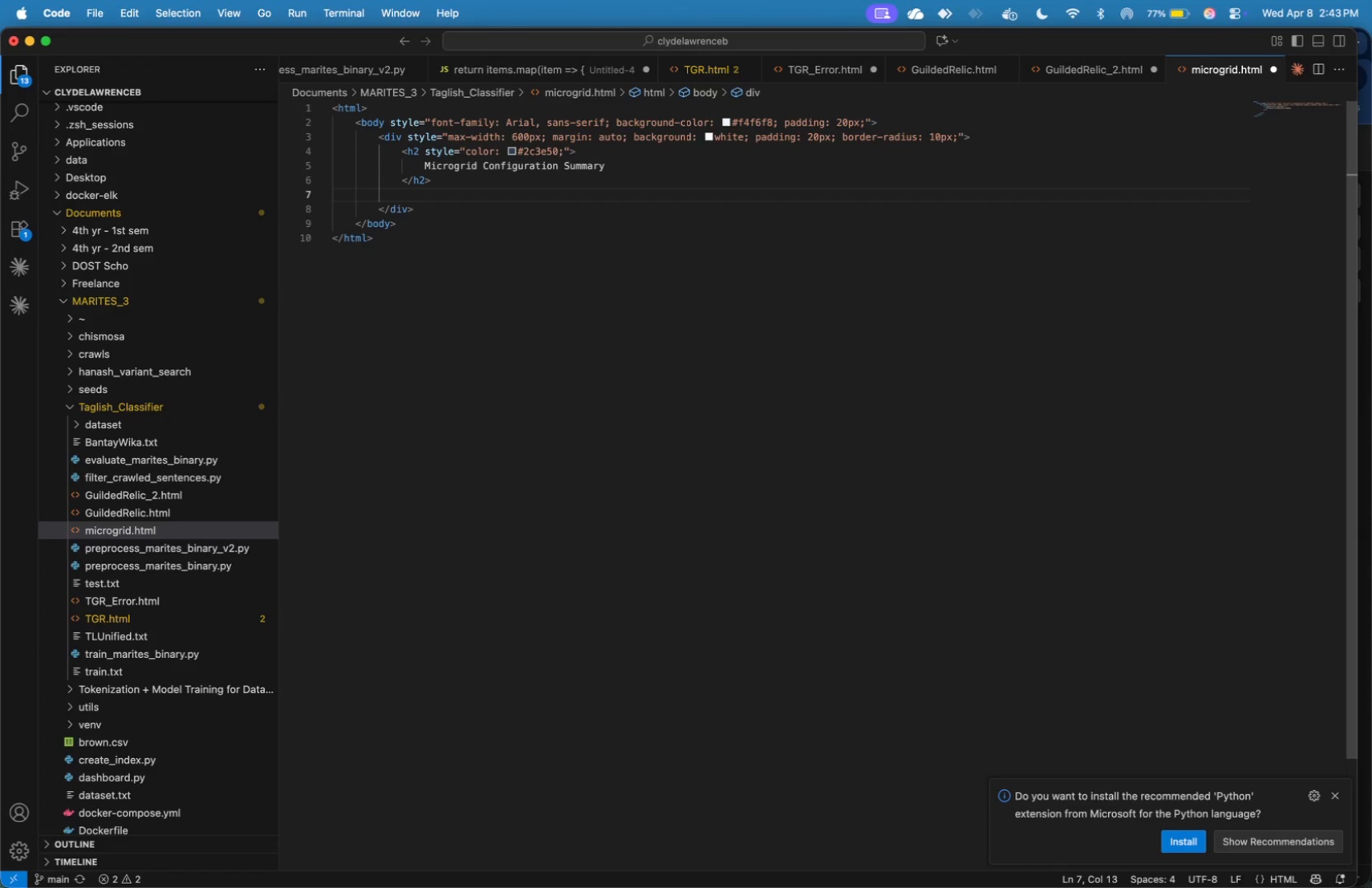 
type(<p>Hello,)
 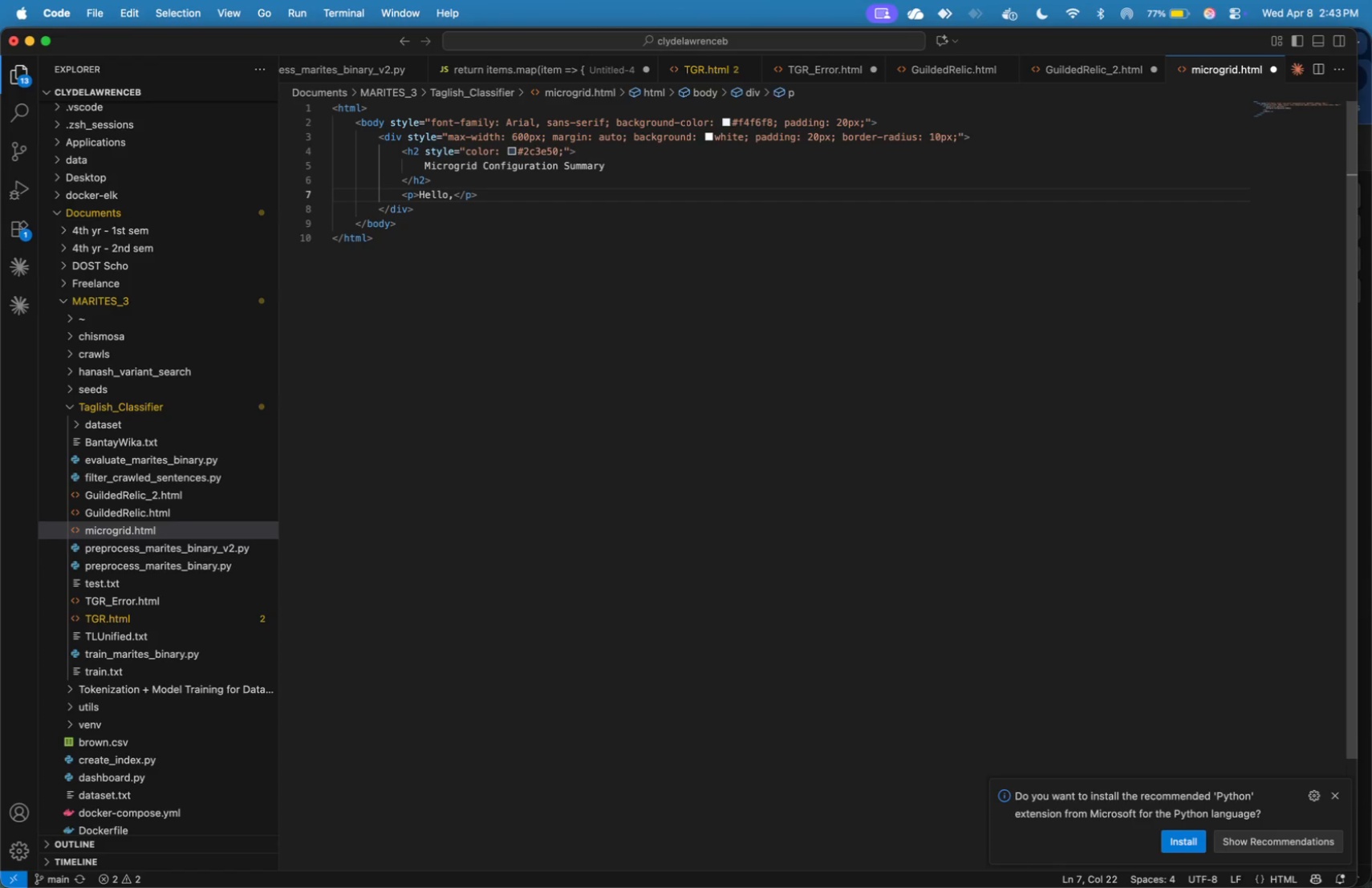 
key(ArrowRight)
 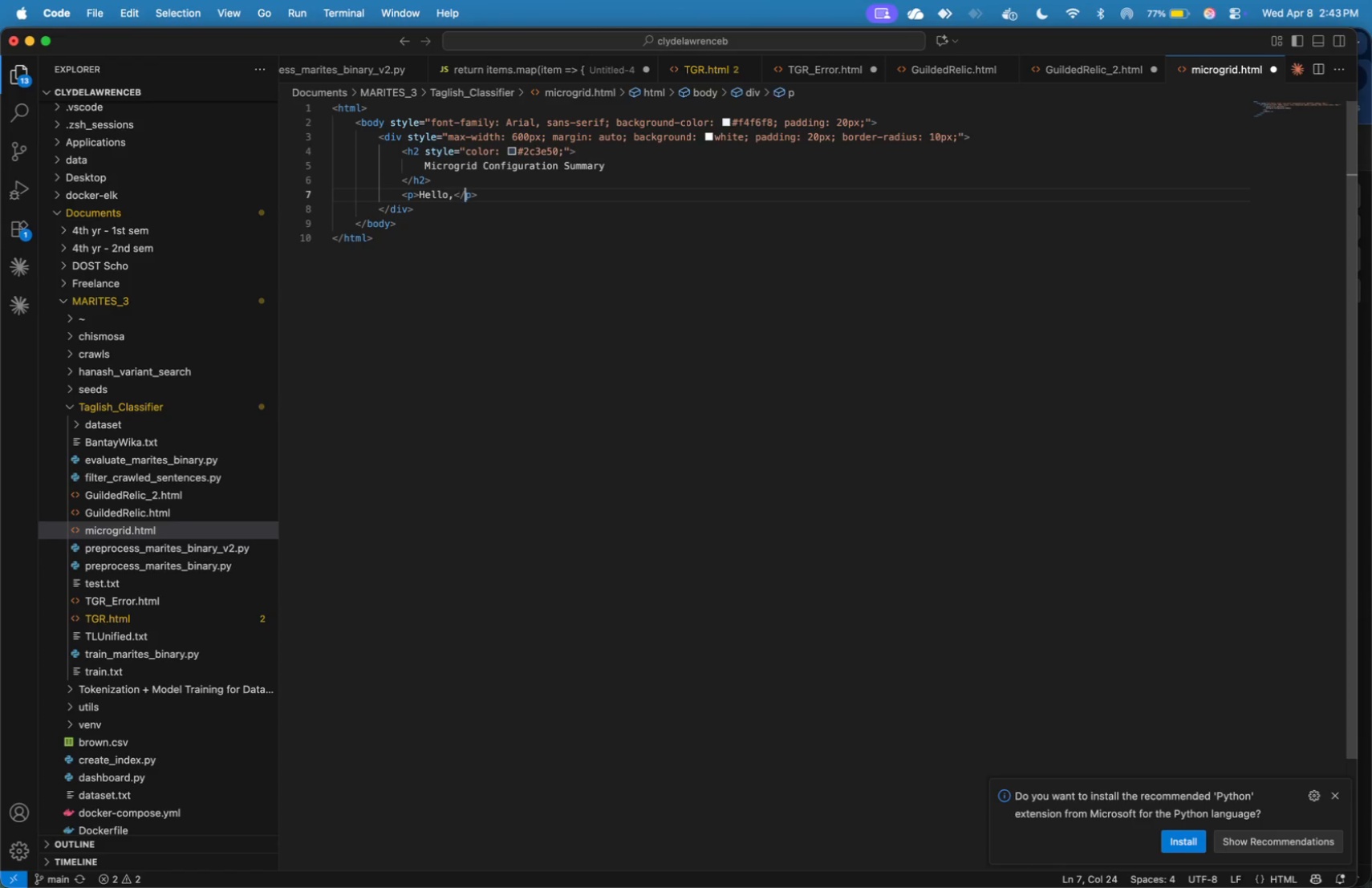 
key(ArrowRight)
 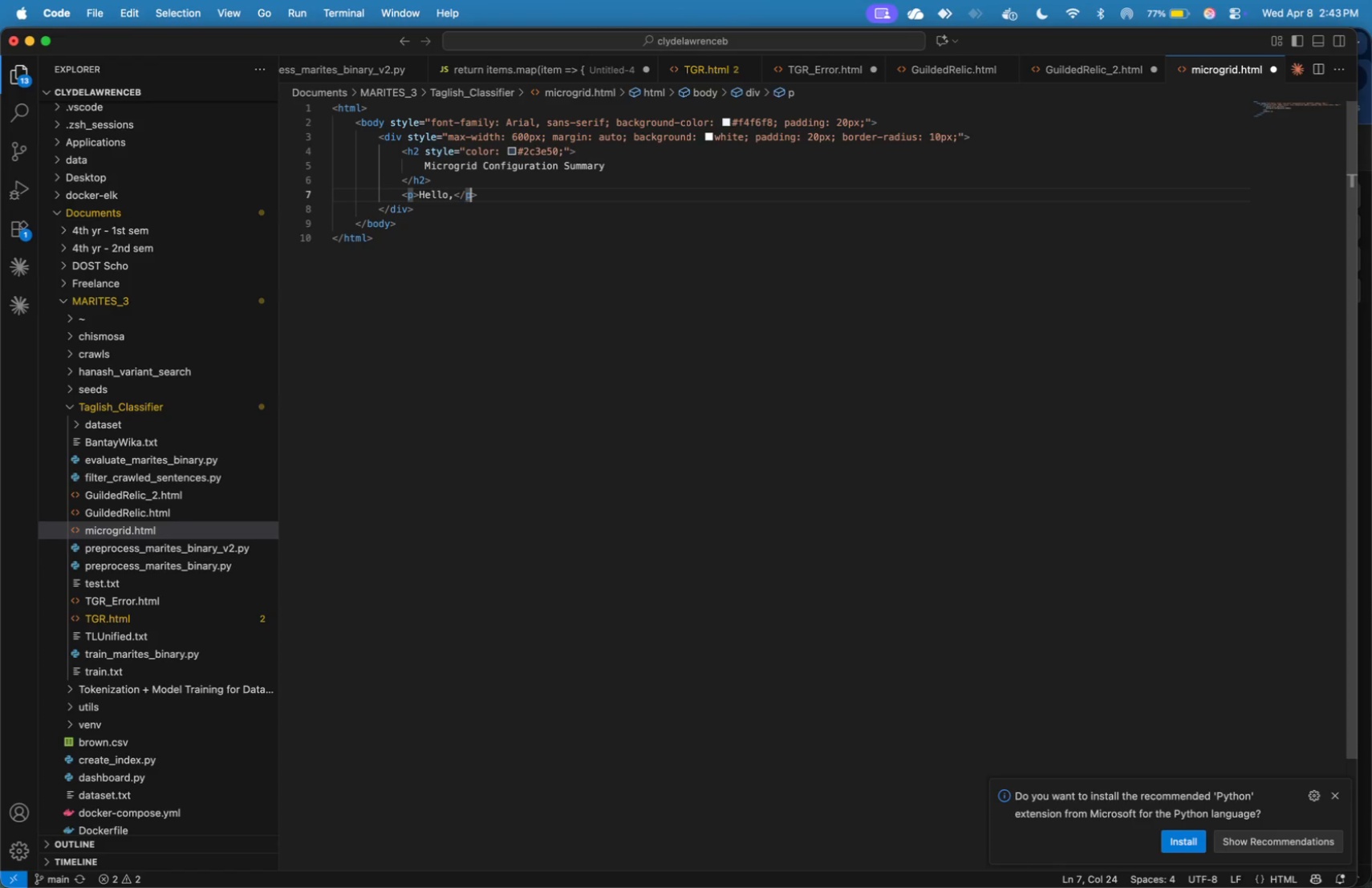 
key(ArrowRight)
 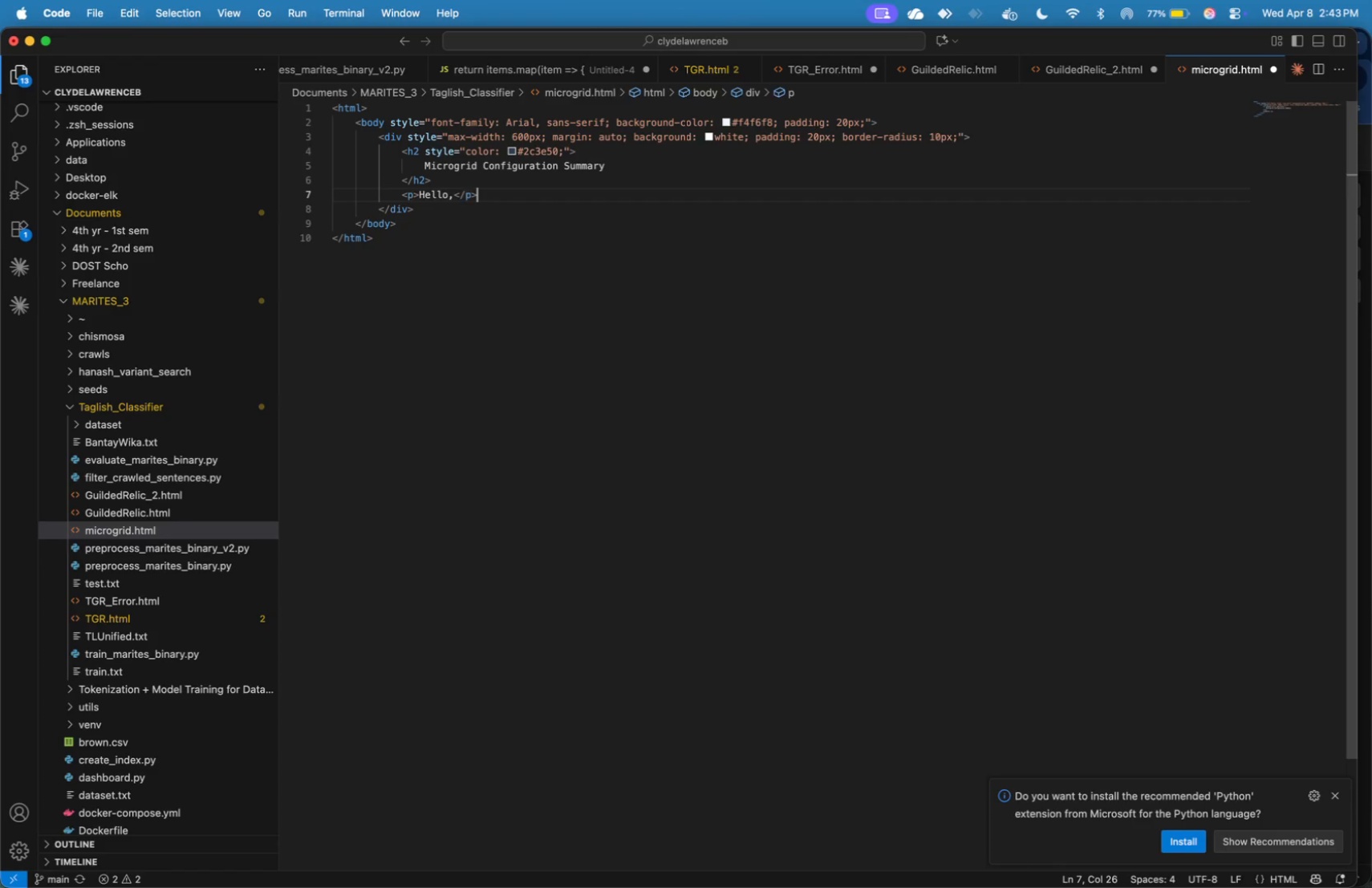 
key(ArrowRight)
 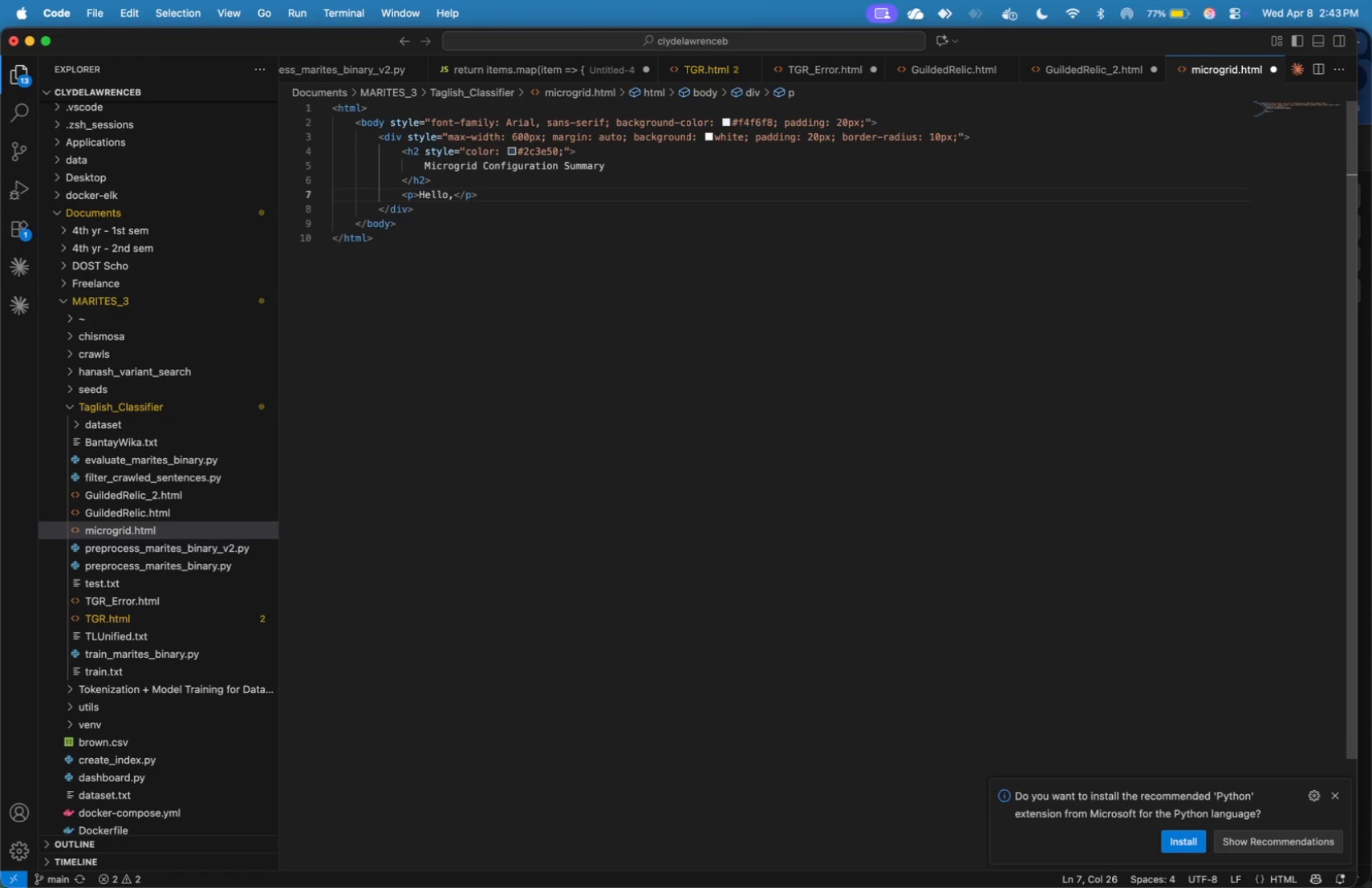 
key(Enter)
 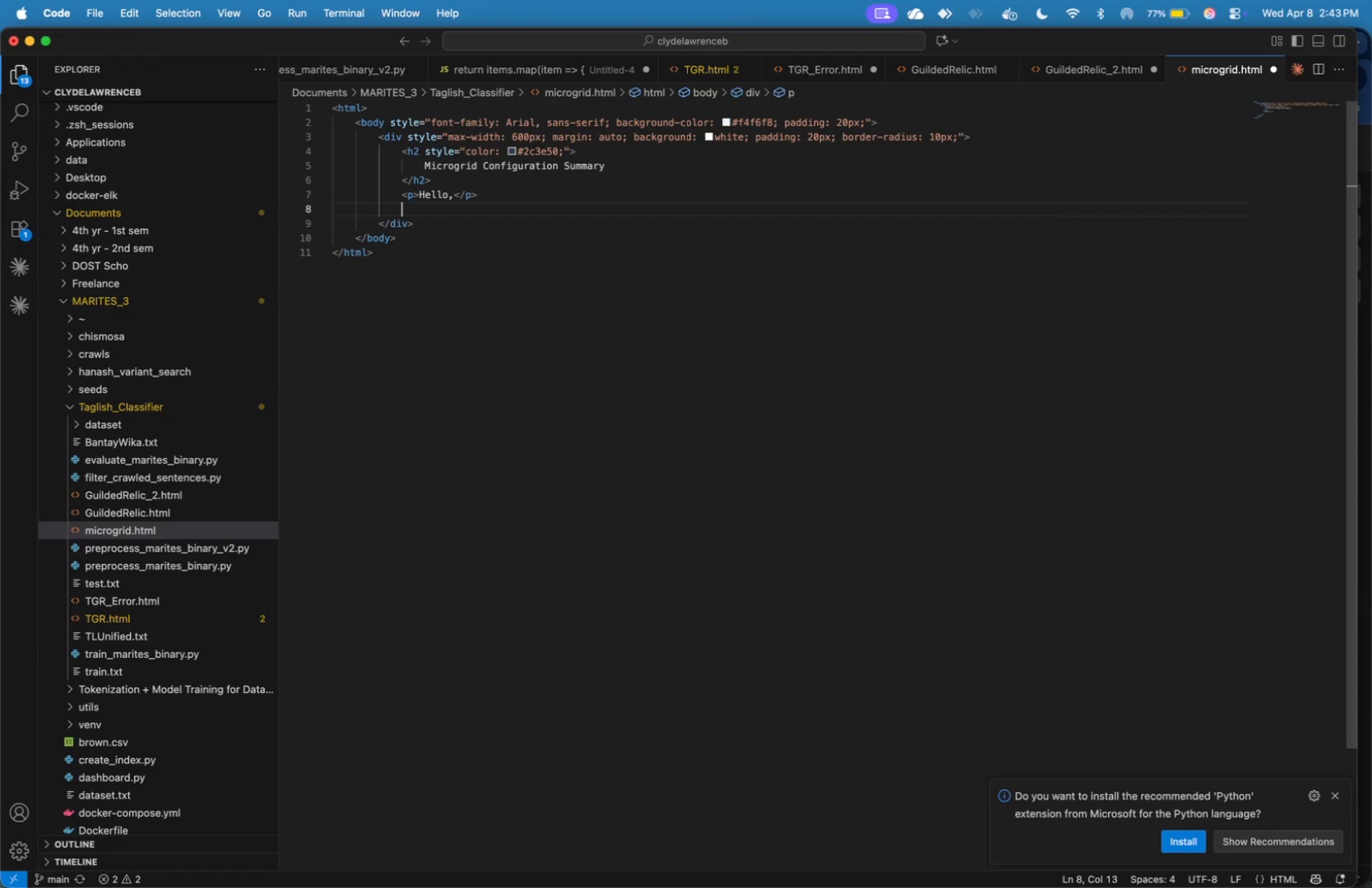 
type(<p>The microgrid system configuration has been successfully gern)
key(Backspace)
key(Backspace)
type(nerated and sycnhronized.)
 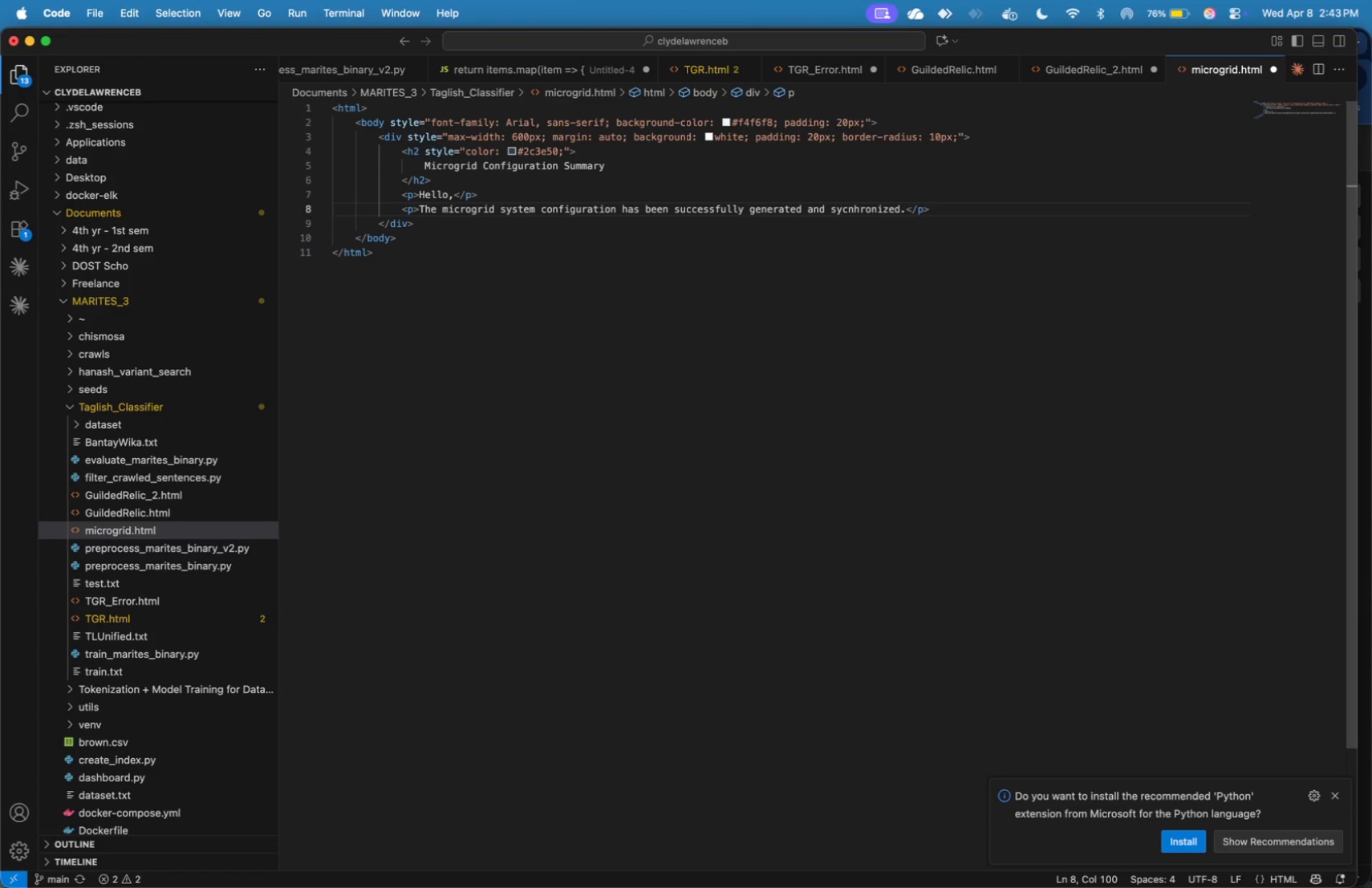 
key(ArrowLeft)
 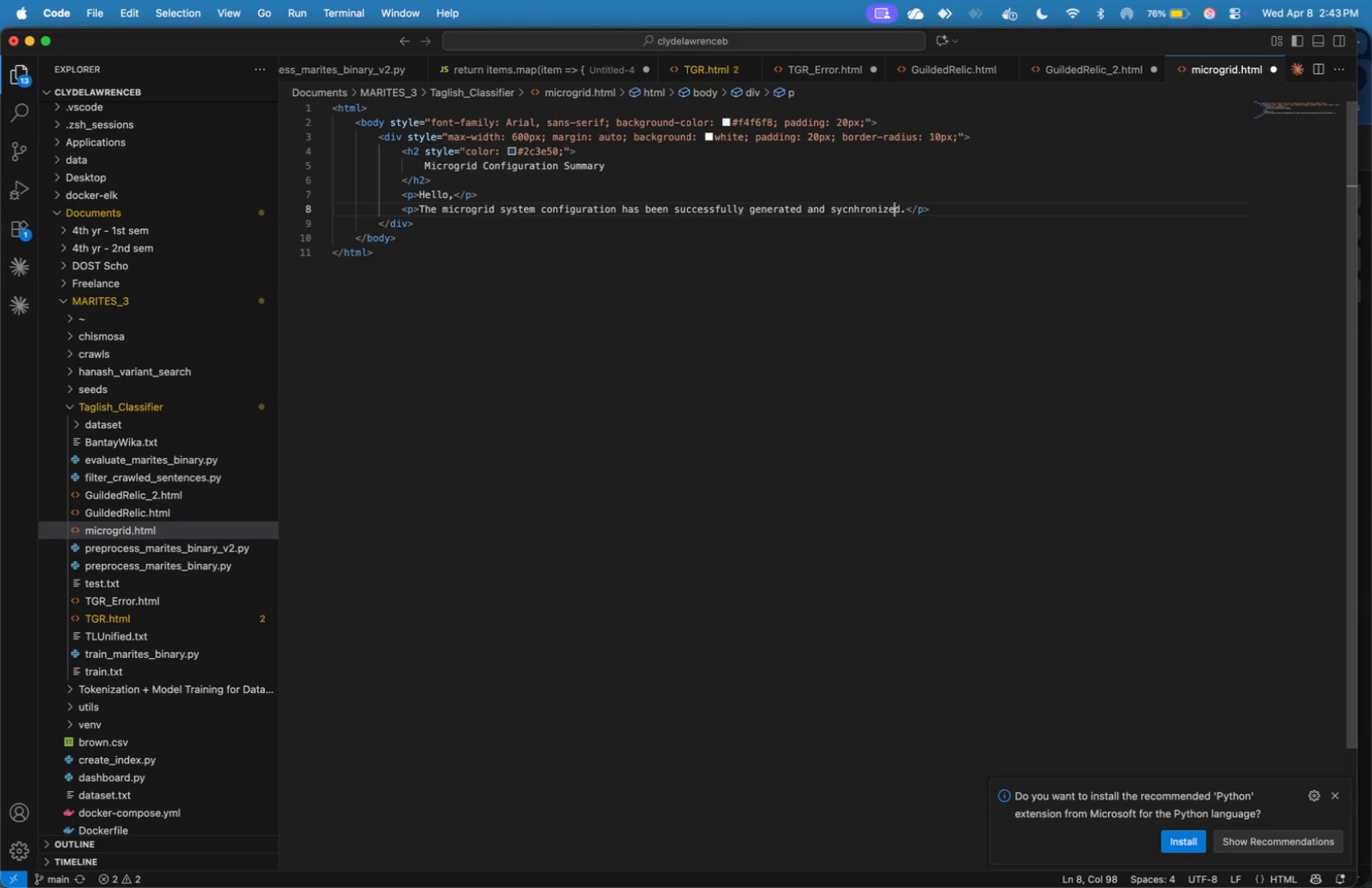 
key(ArrowLeft)
 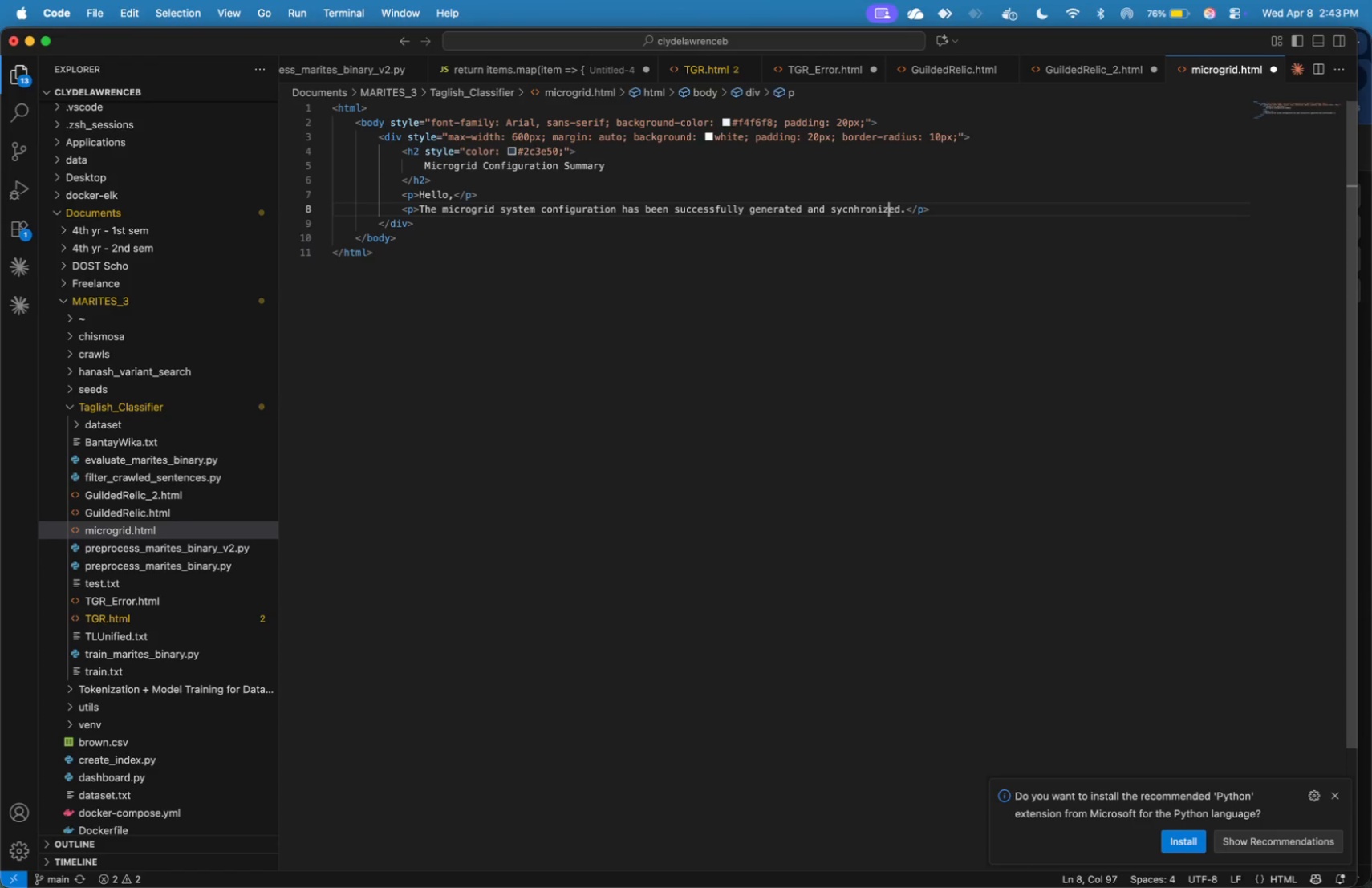 
key(ArrowLeft)
 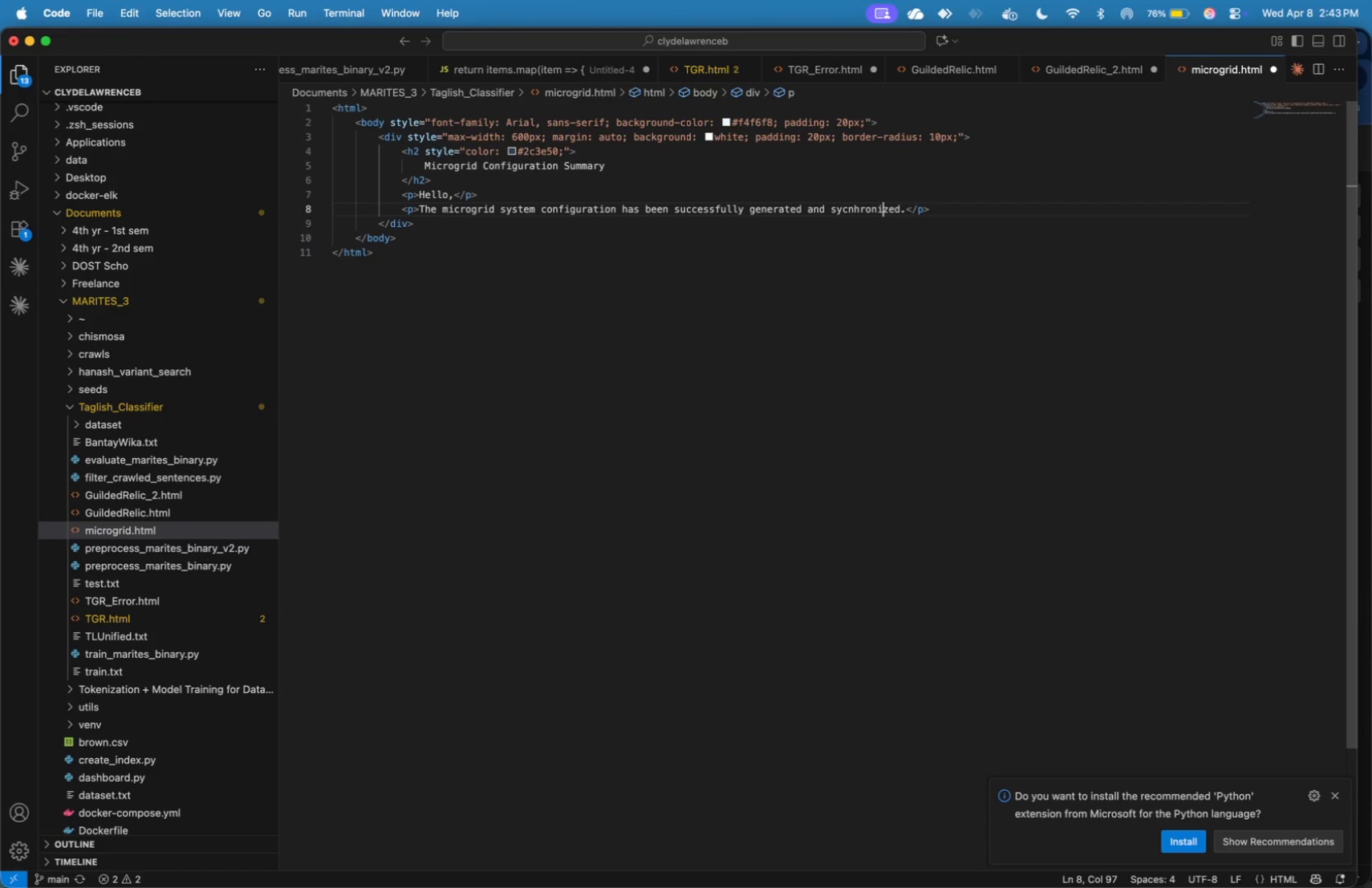 
key(ArrowLeft)
 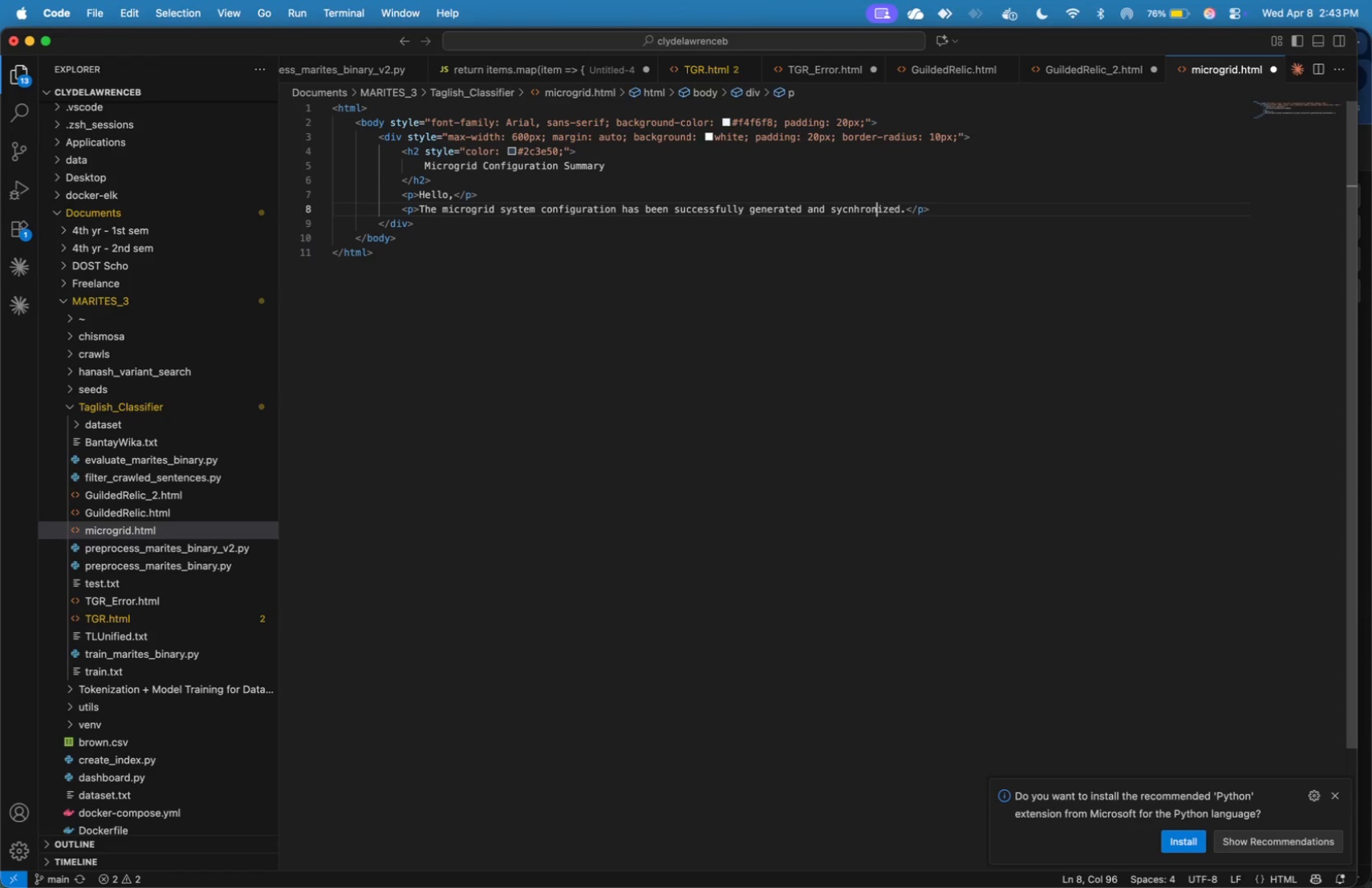 
key(ArrowLeft)
 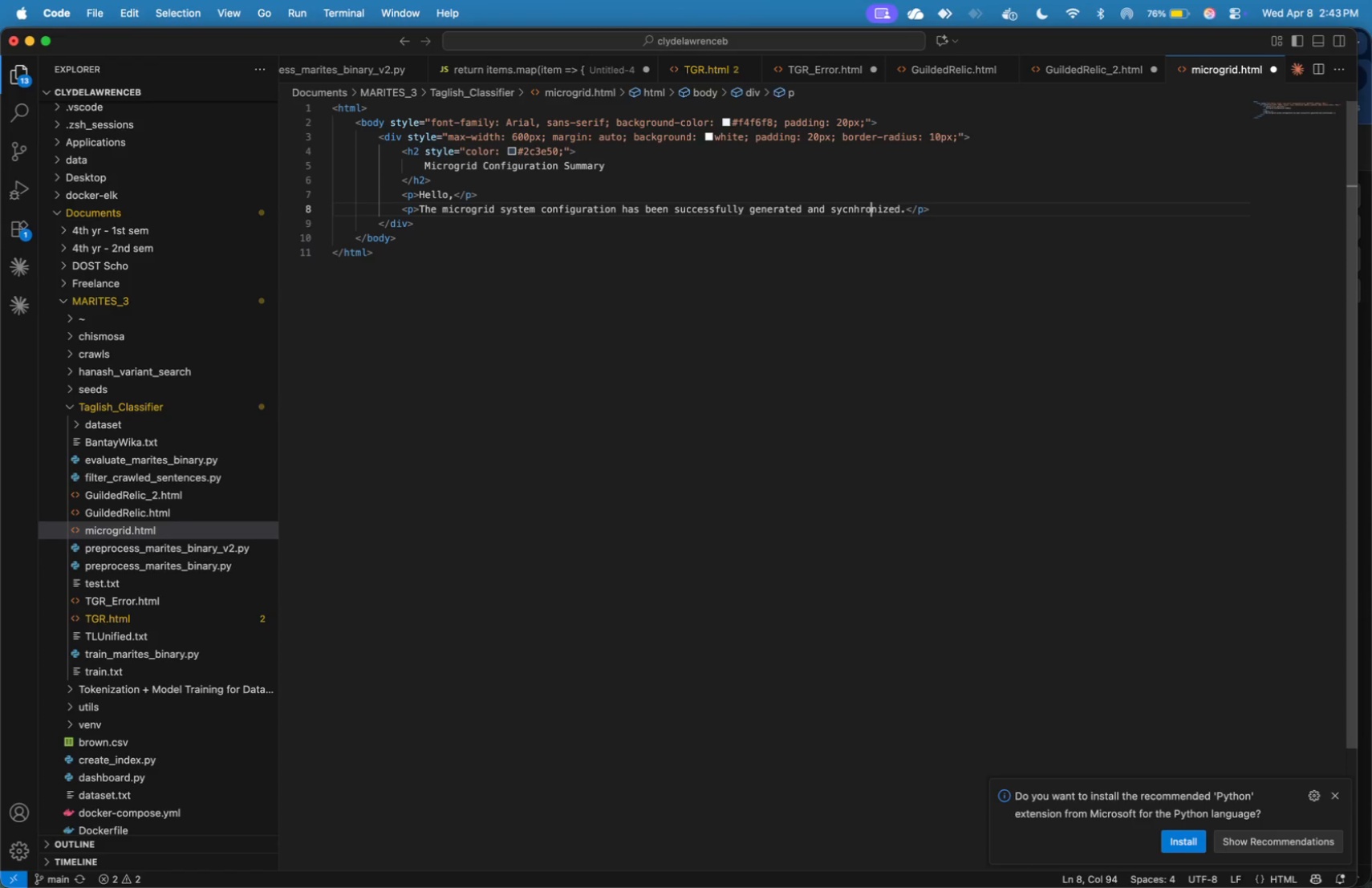 
key(ArrowLeft)
 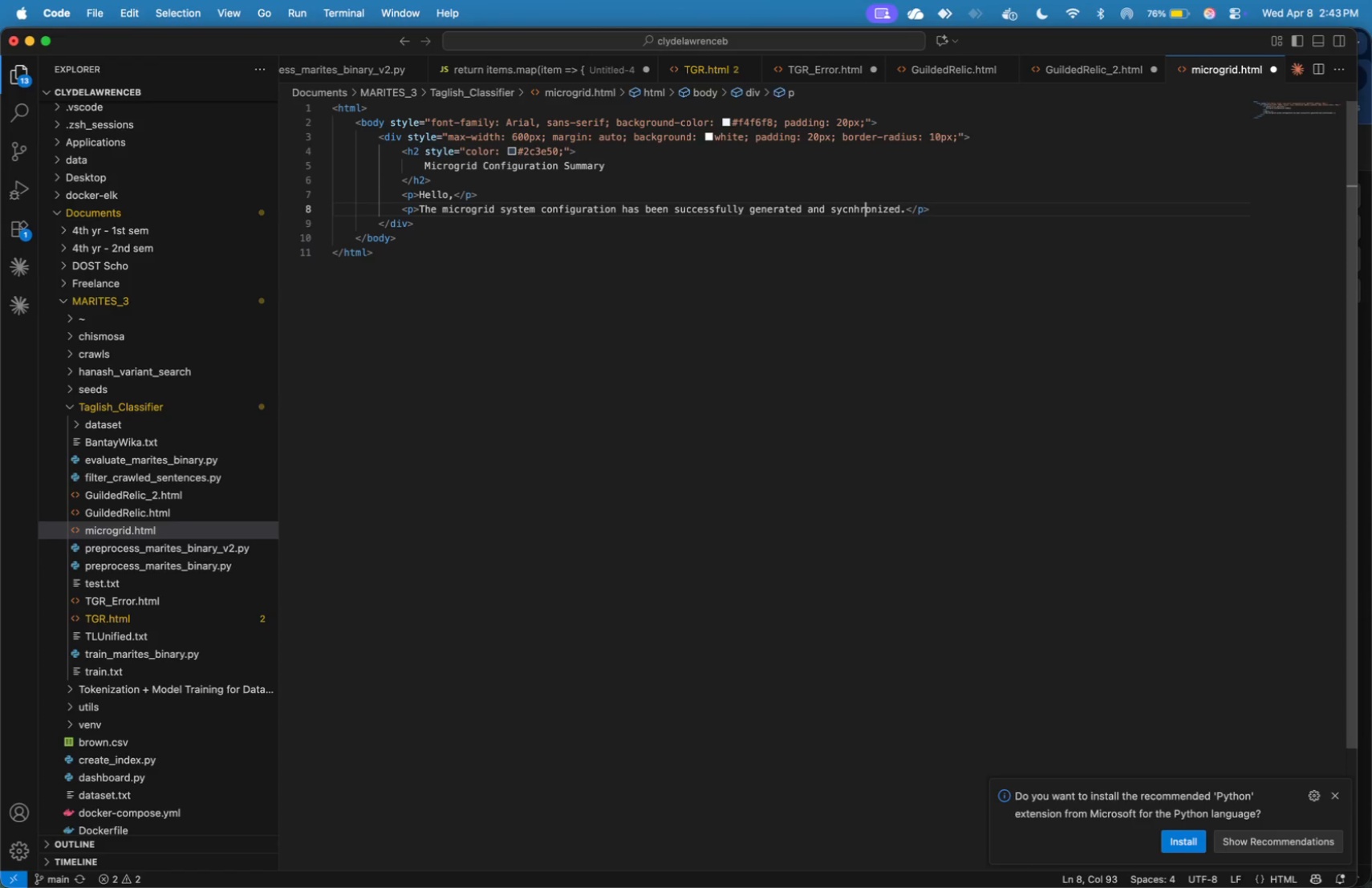 
key(ArrowLeft)
 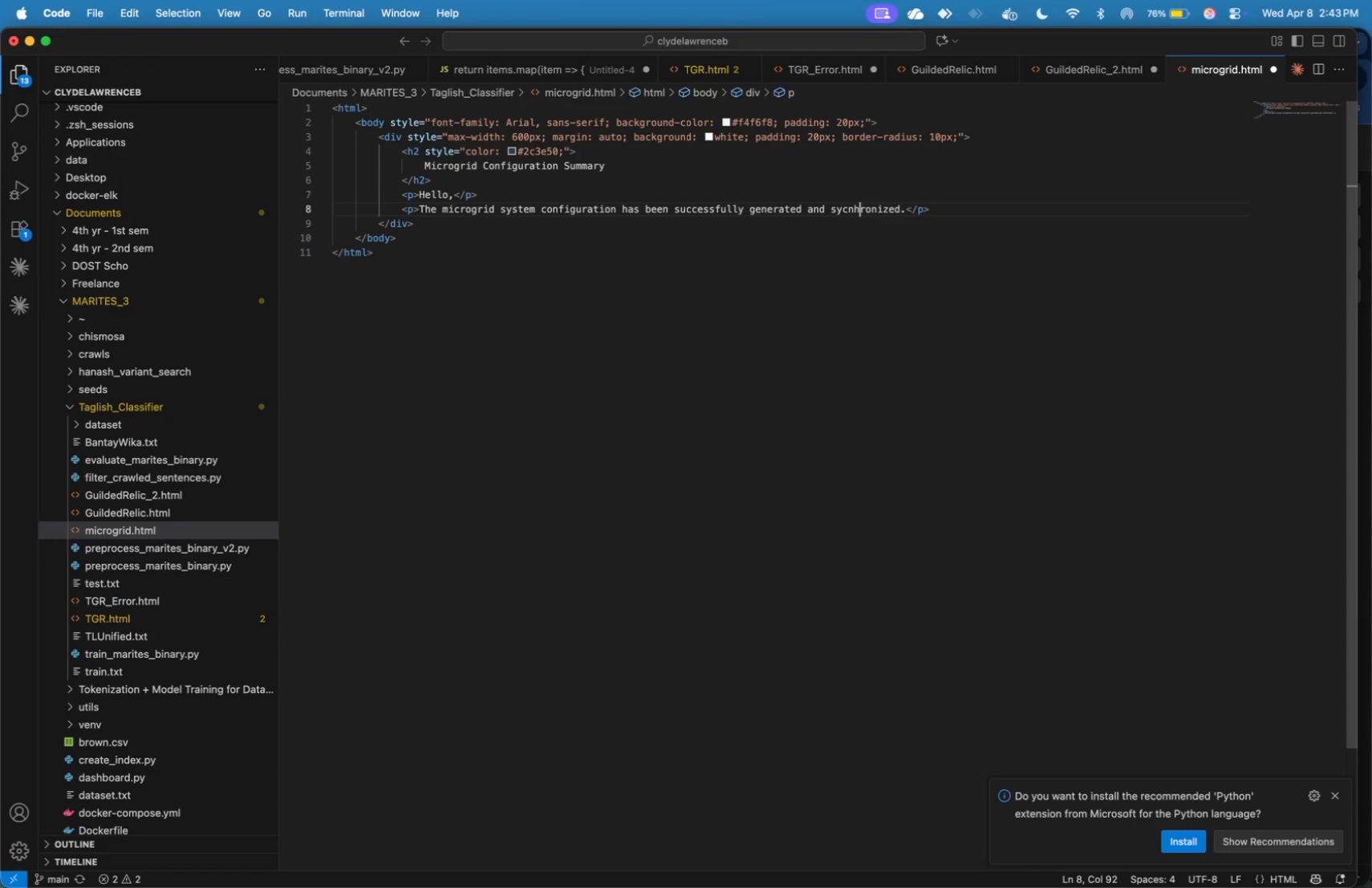 
key(ArrowLeft)
 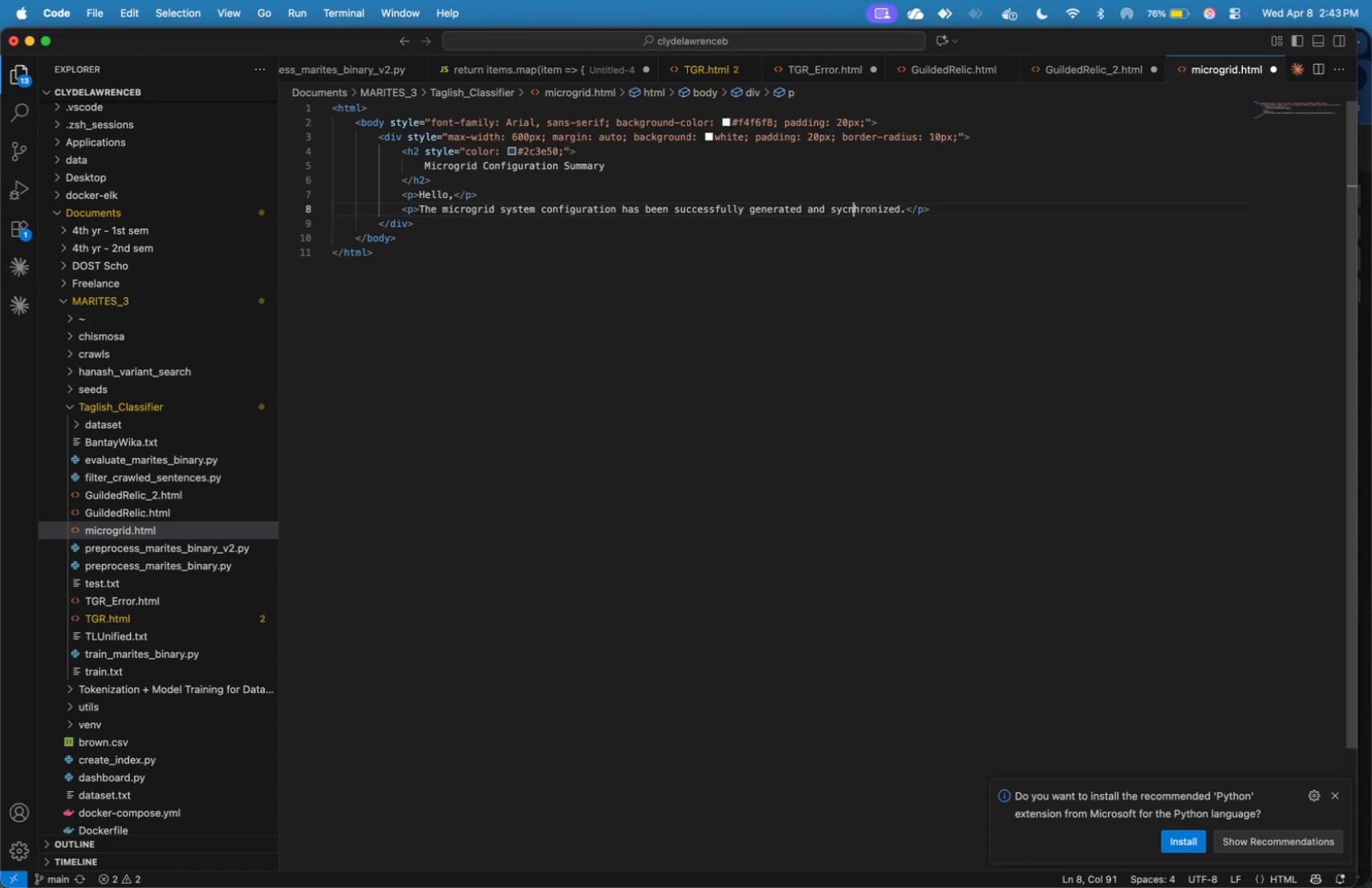 
key(ArrowLeft)
 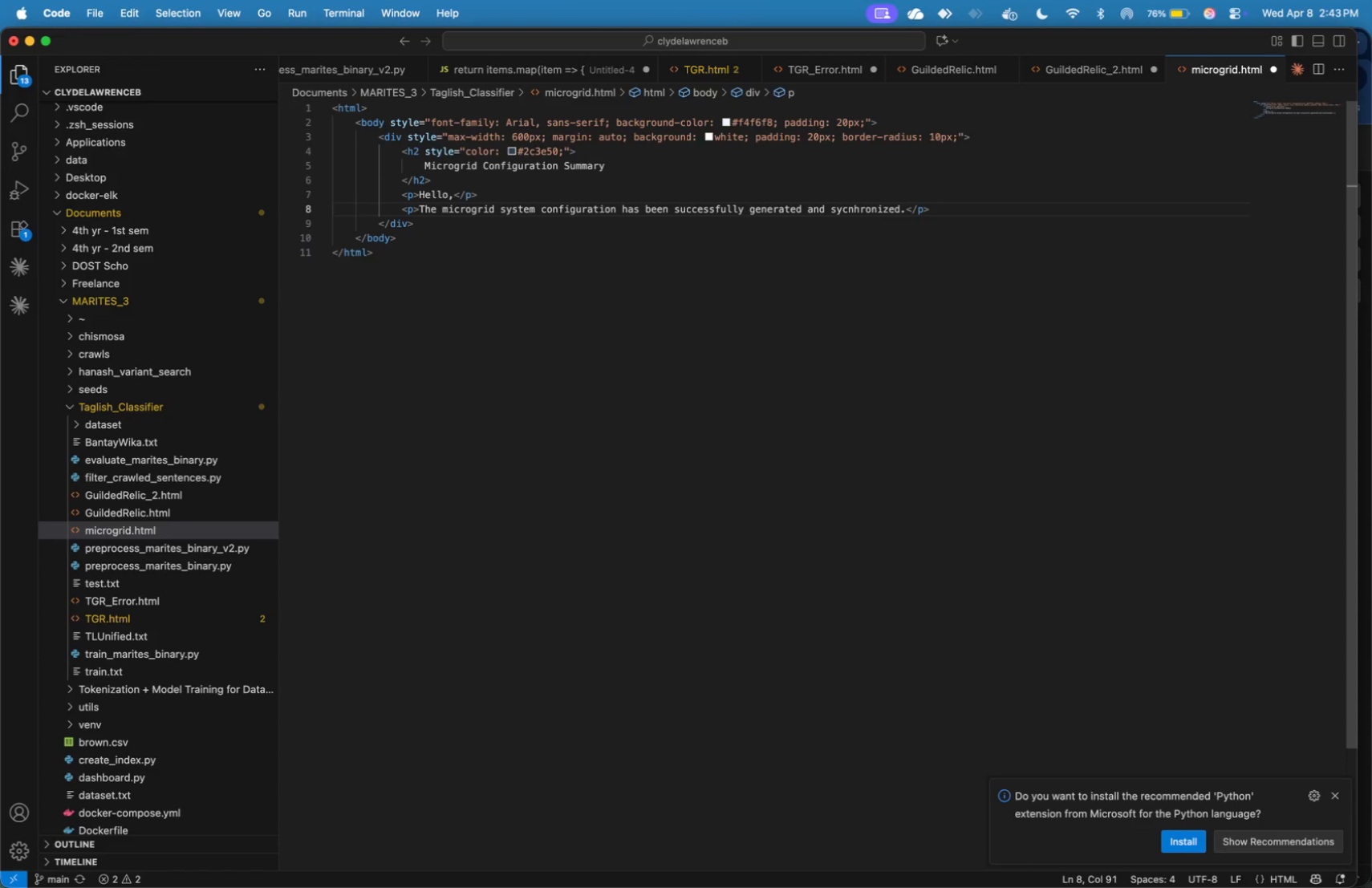 
key(Backspace)
key(Backspace)
type(nc)
 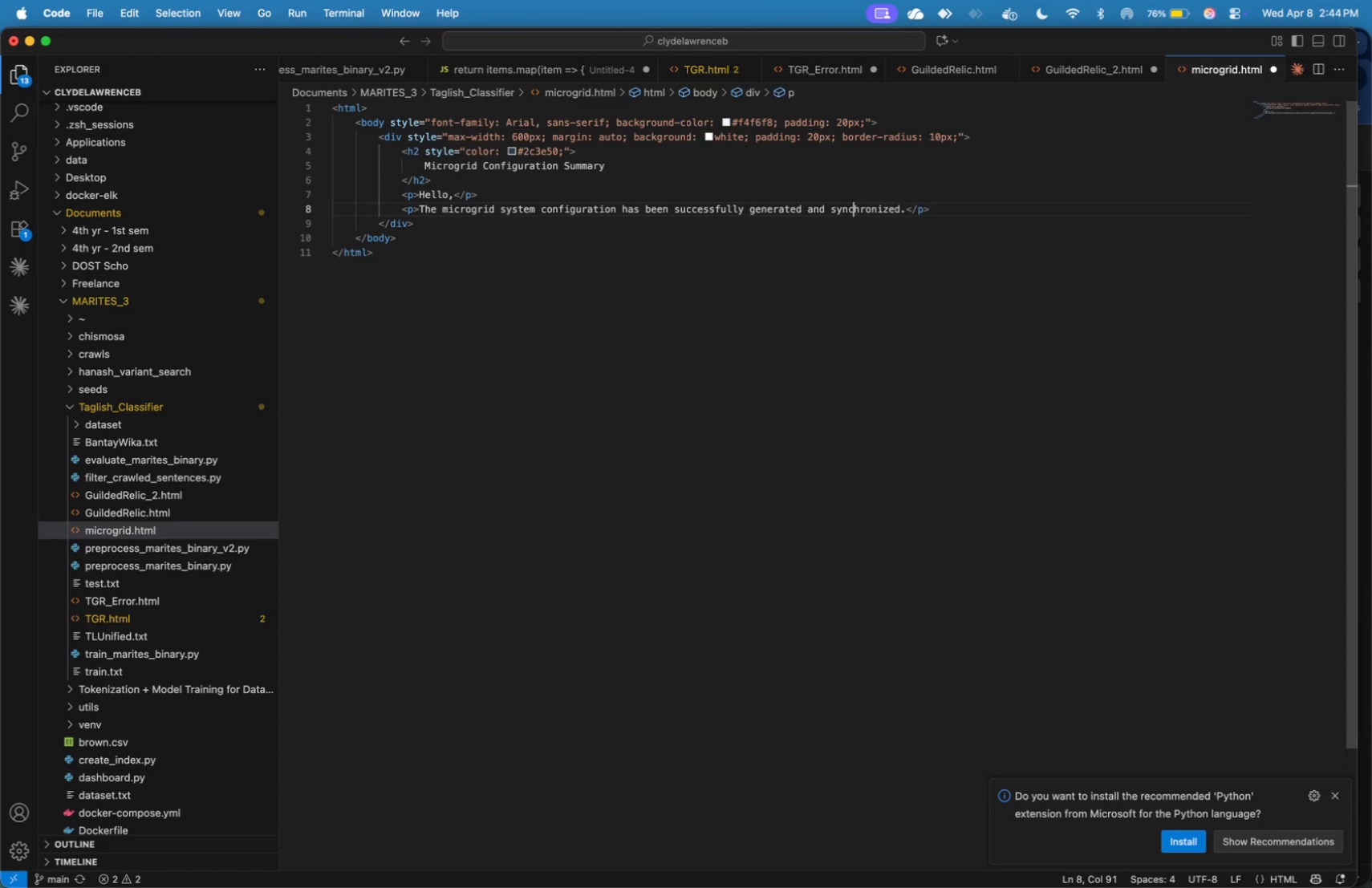 
key(ArrowRight)
 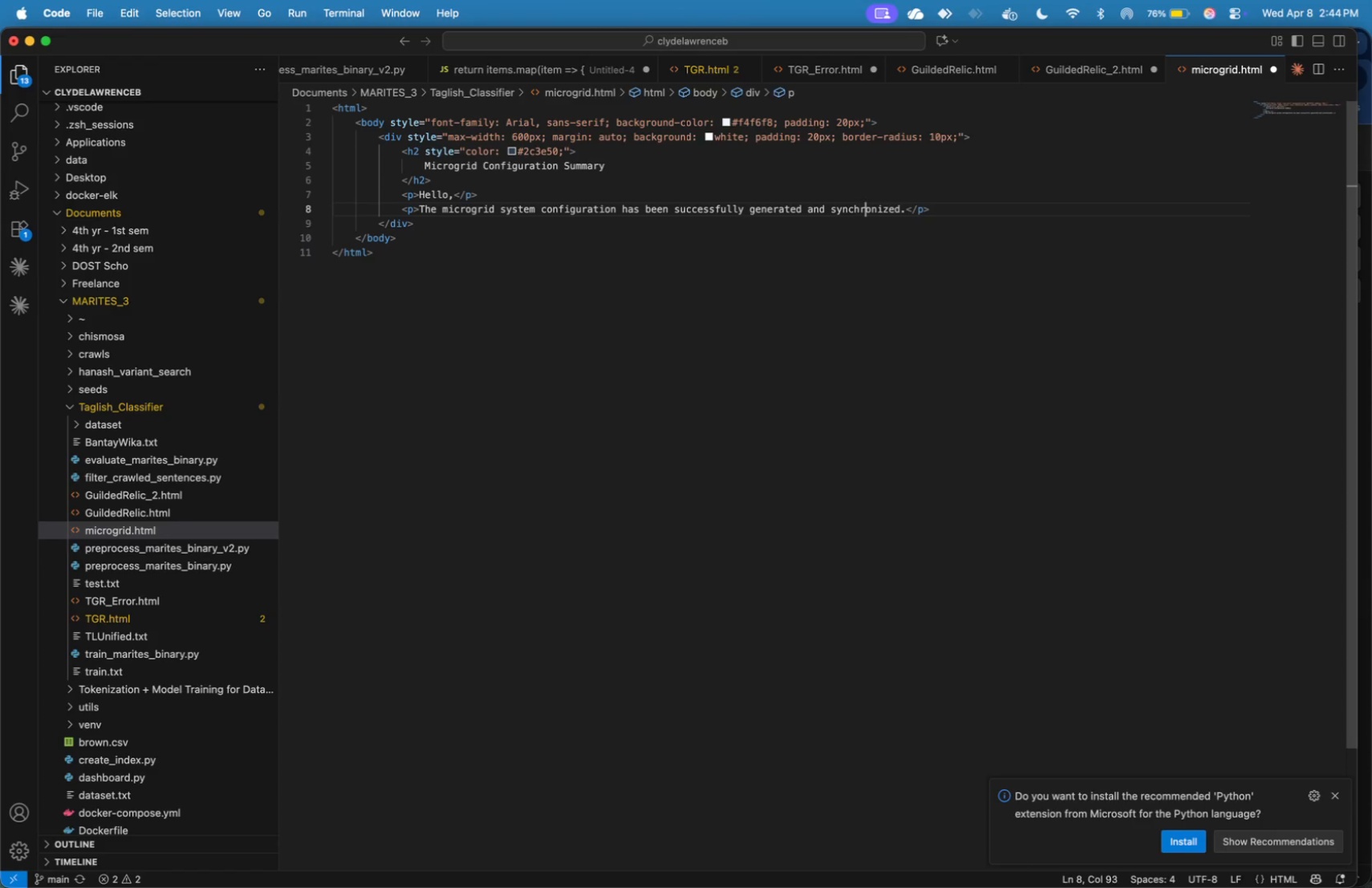 
key(ArrowRight)
 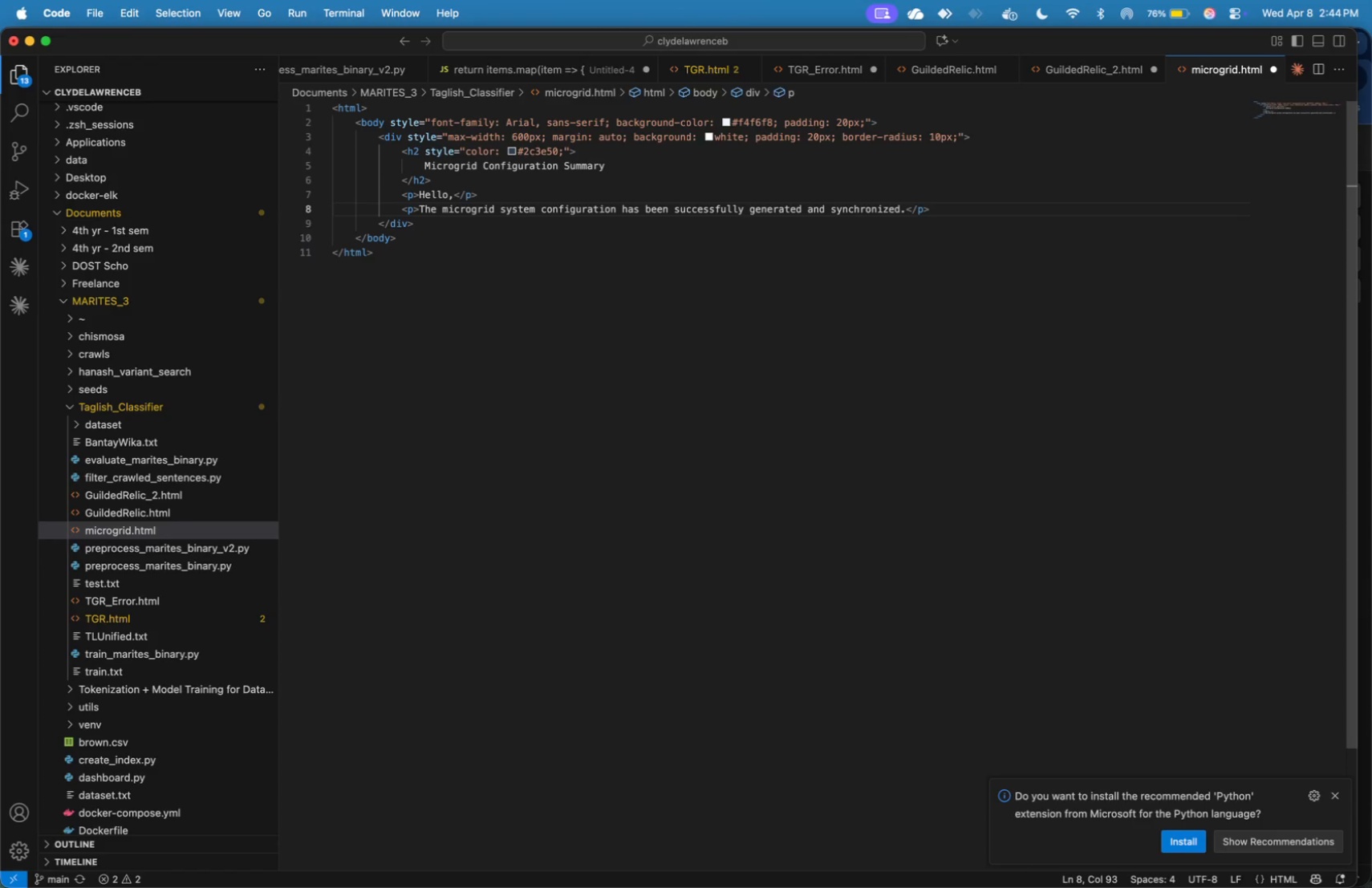 
hold_key(key=ArrowRight, duration=1.06)
 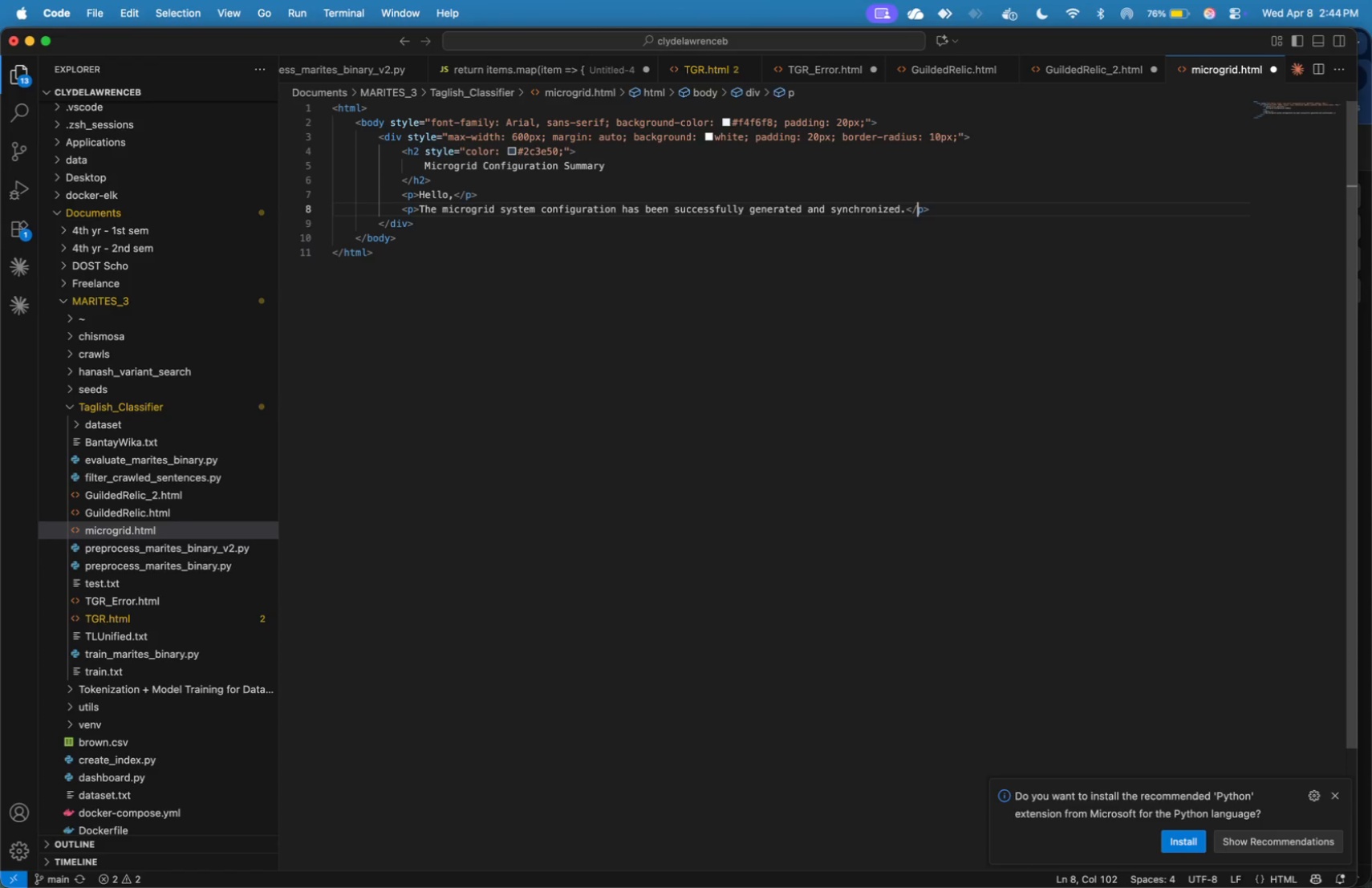 
key(ArrowRight)
 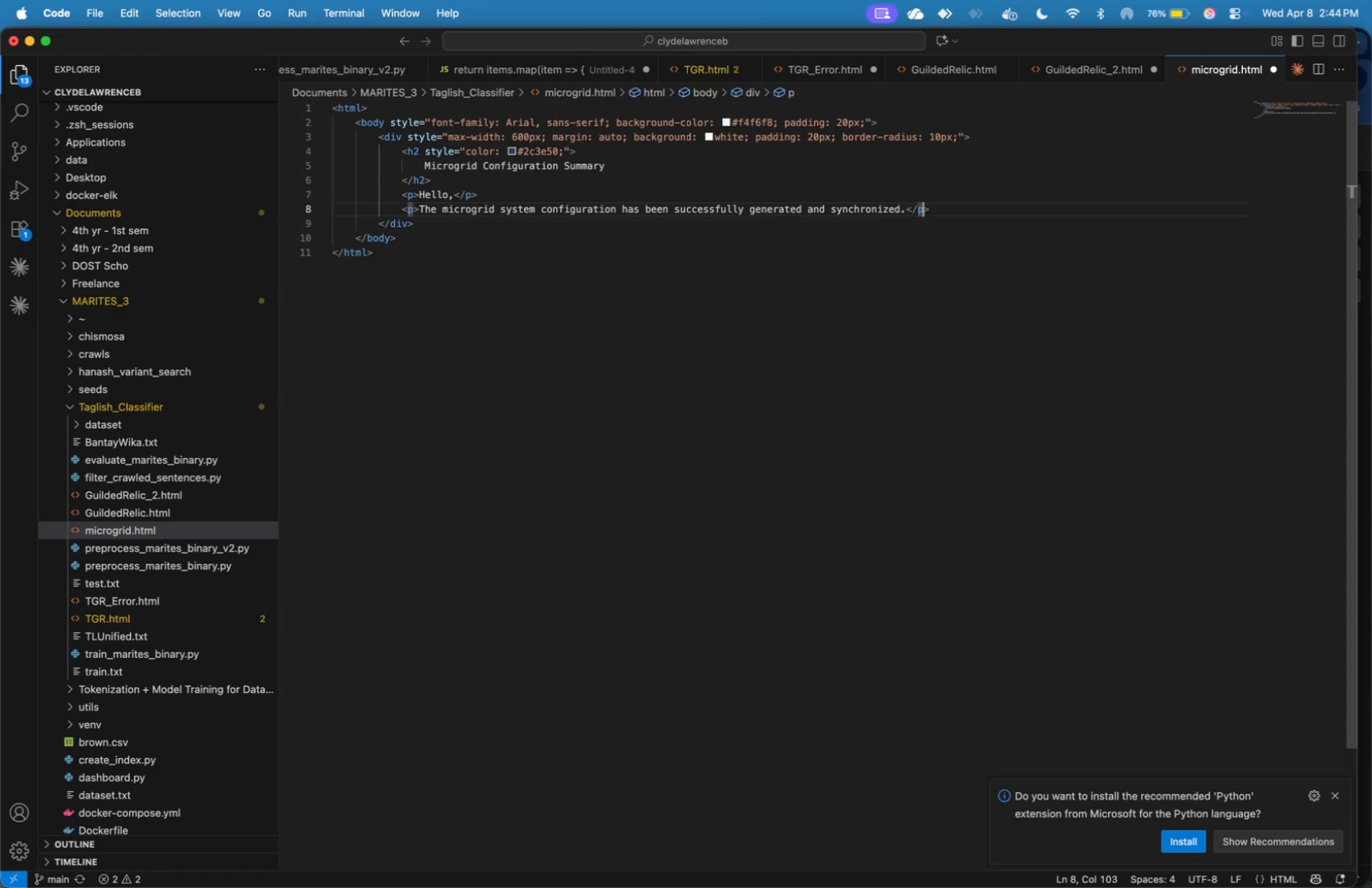 
key(ArrowRight)
 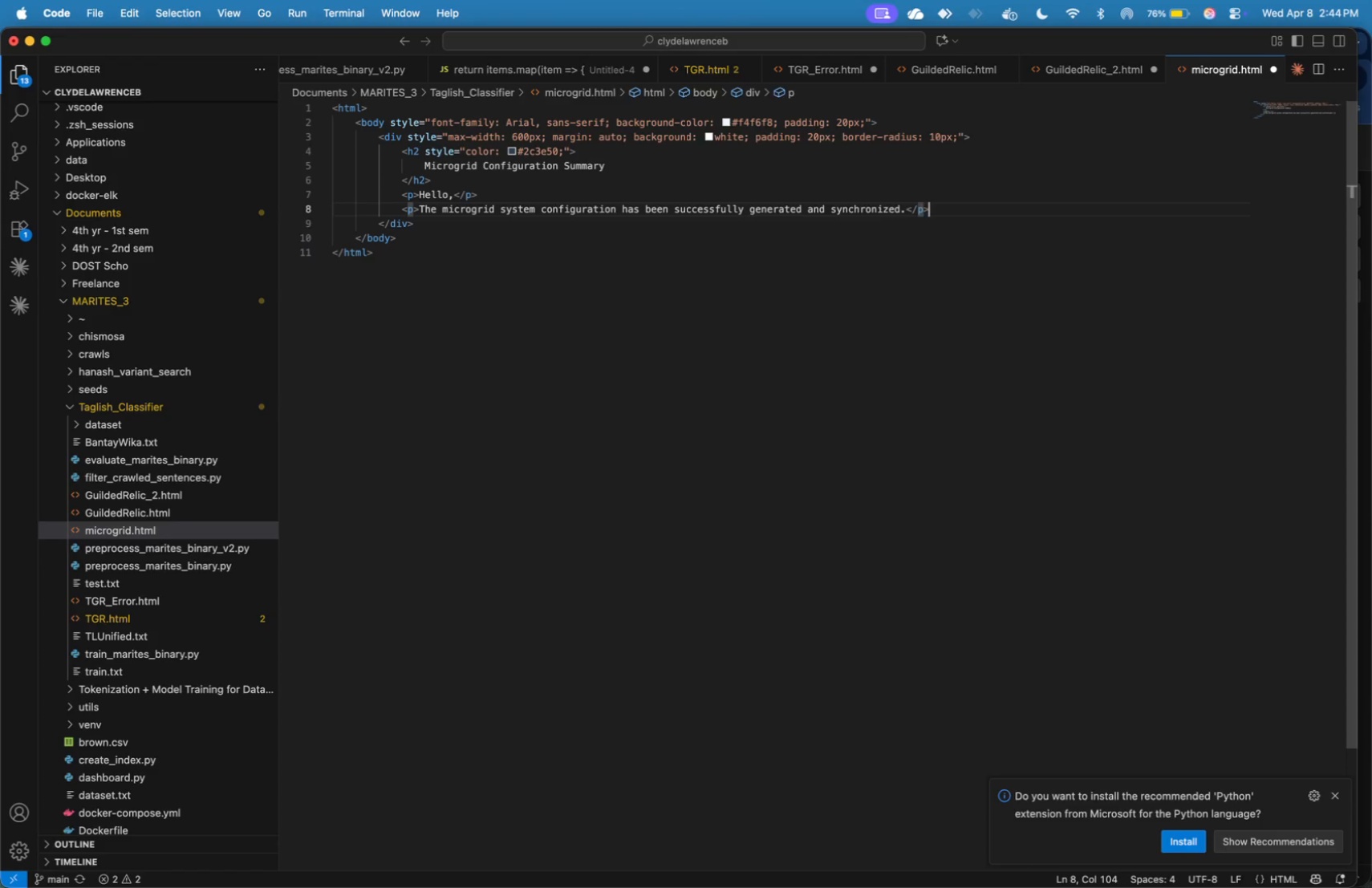 
key(ArrowRight)
 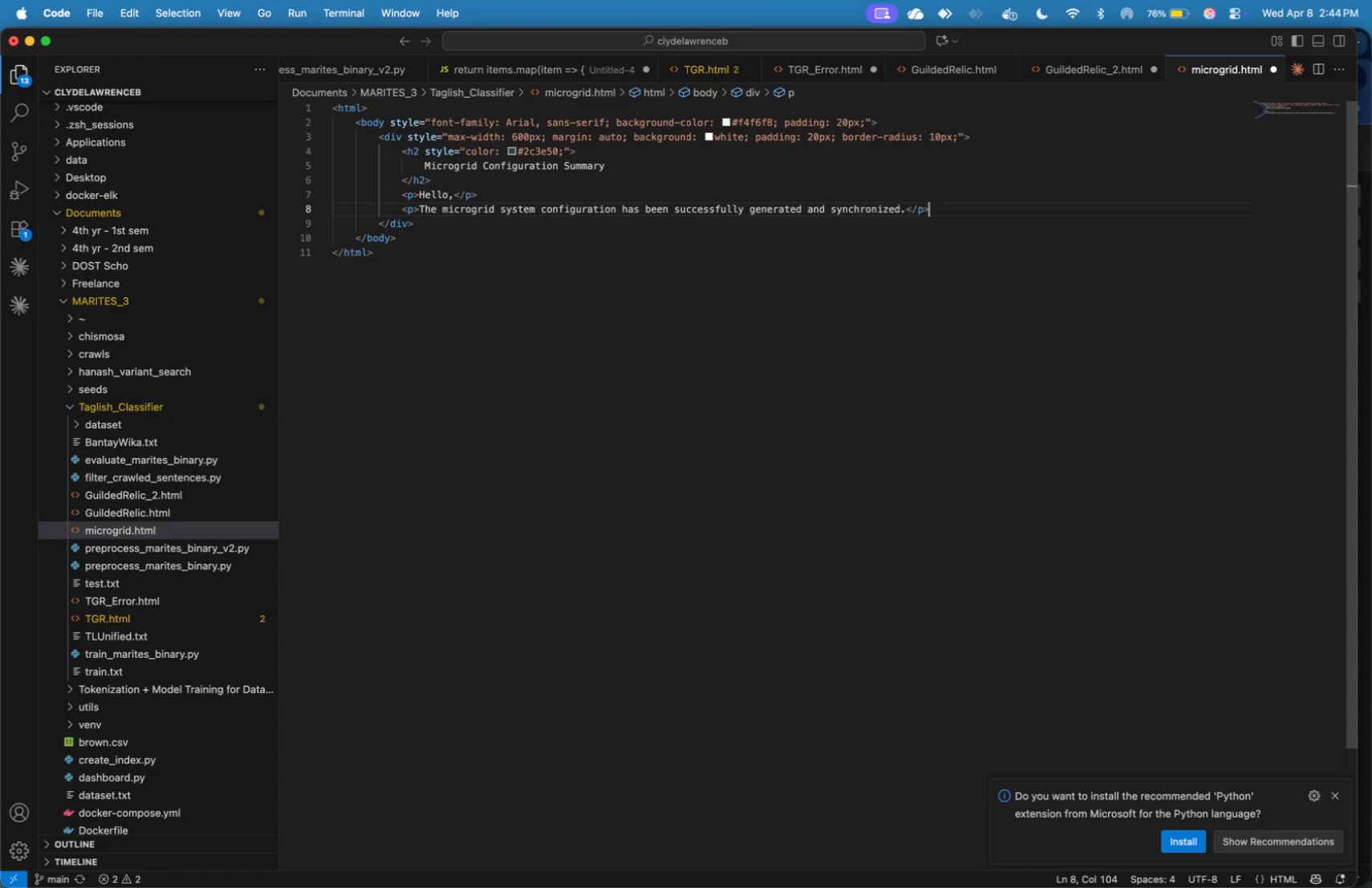 
key(Enter)
 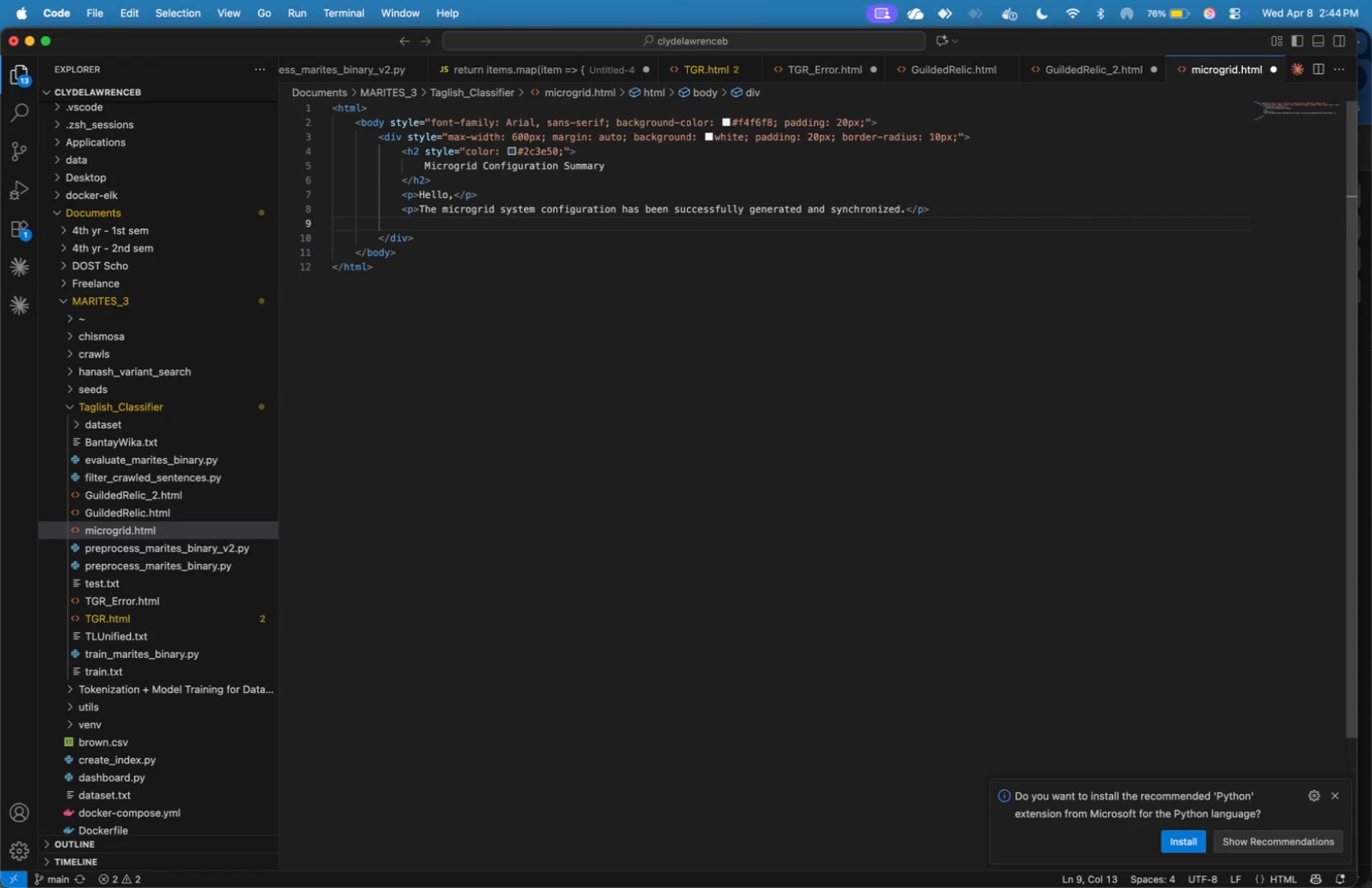 
key(Enter)
 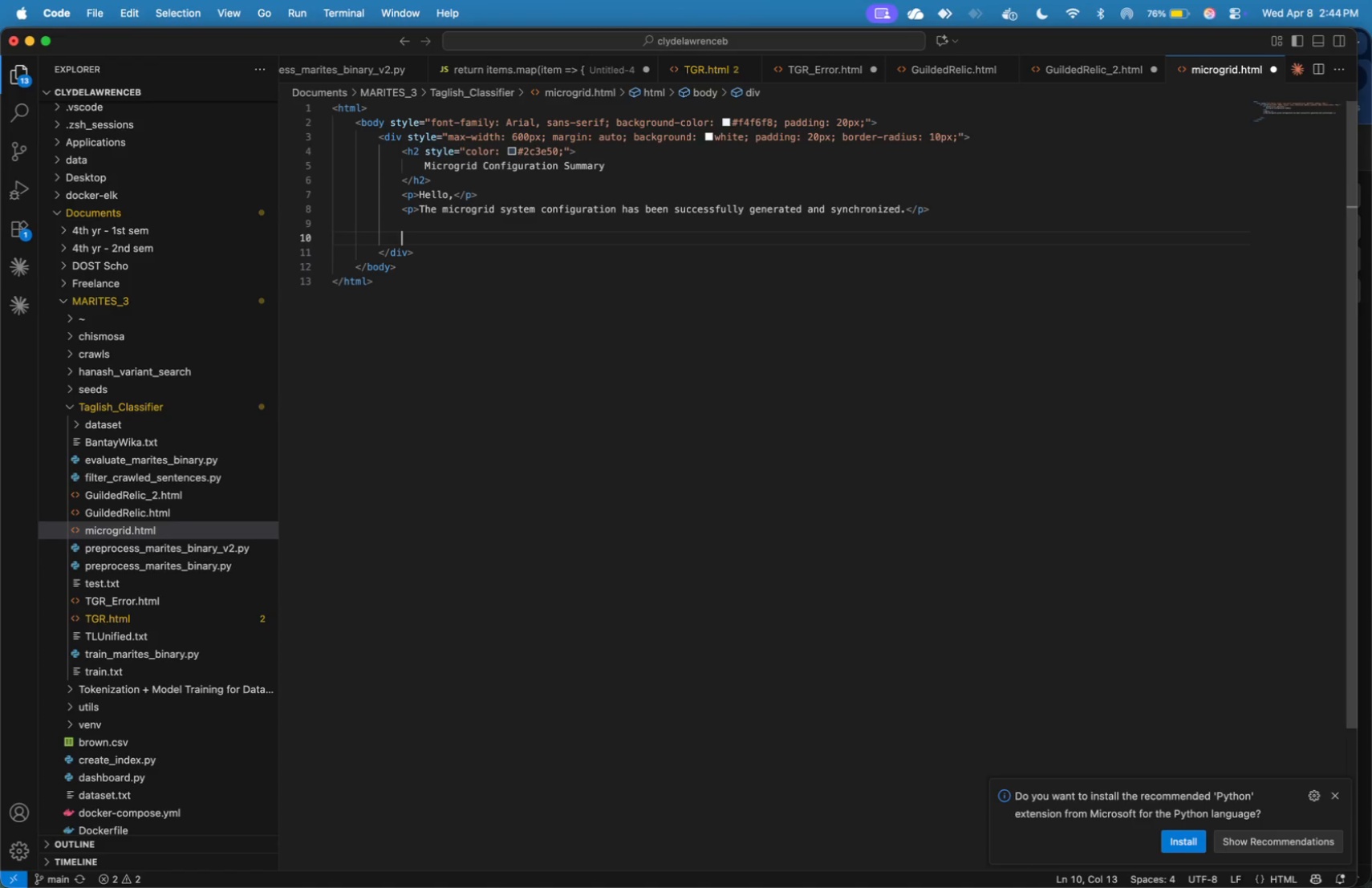 
type(<hr>)
 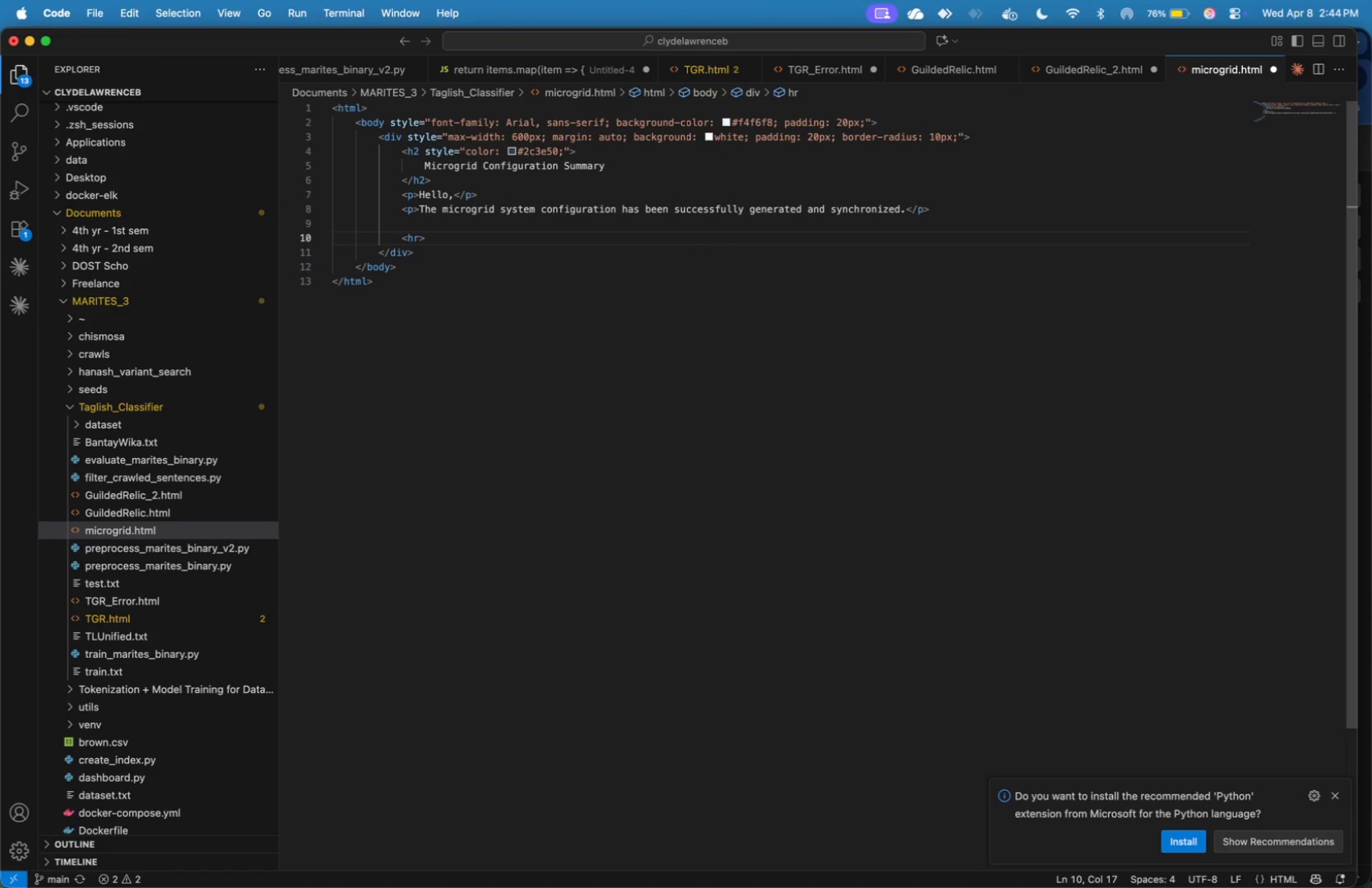 
key(Enter)
 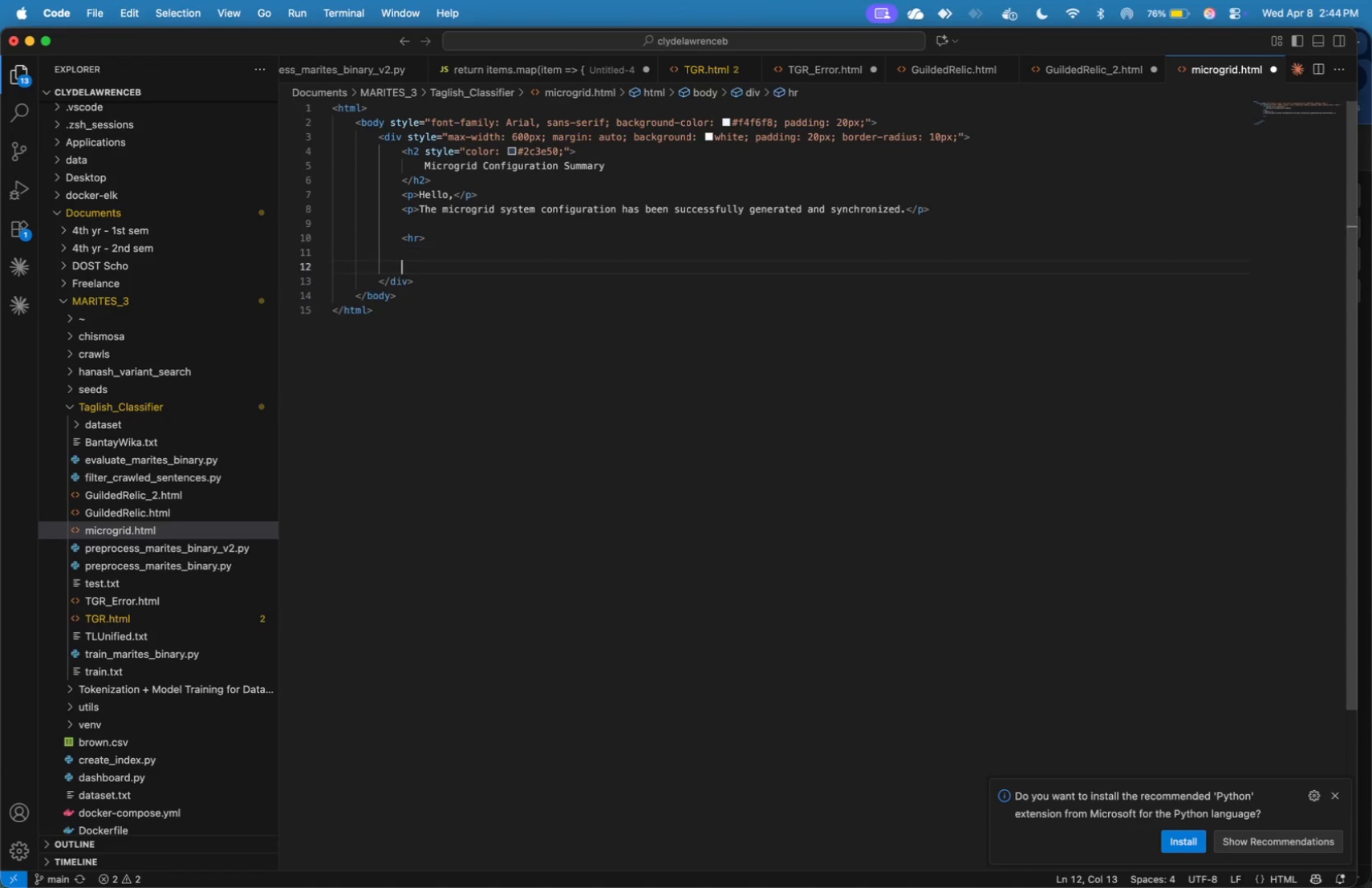 
key(Enter)
 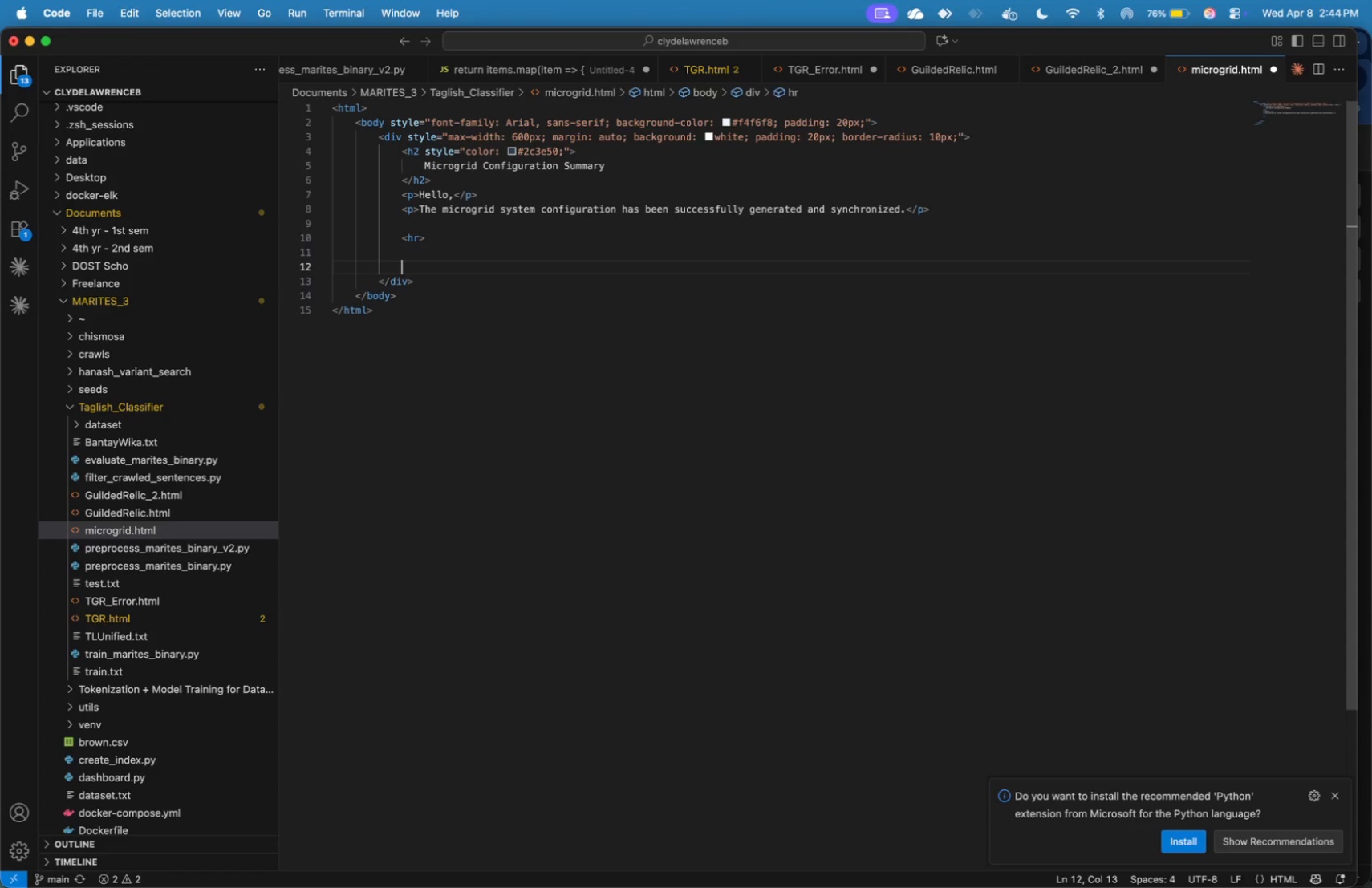 
type(<h3>)
 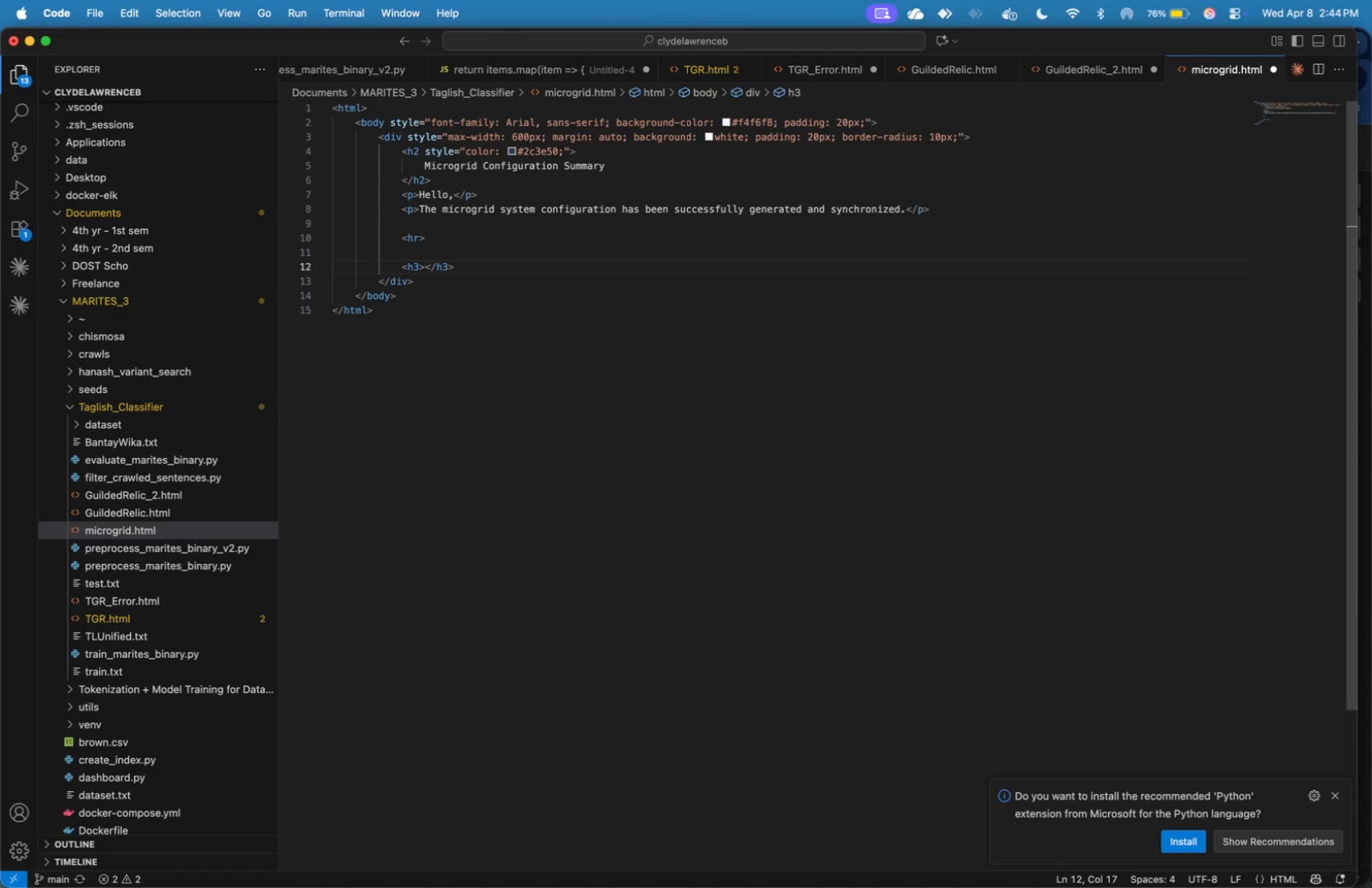 
key(ArrowLeft)
 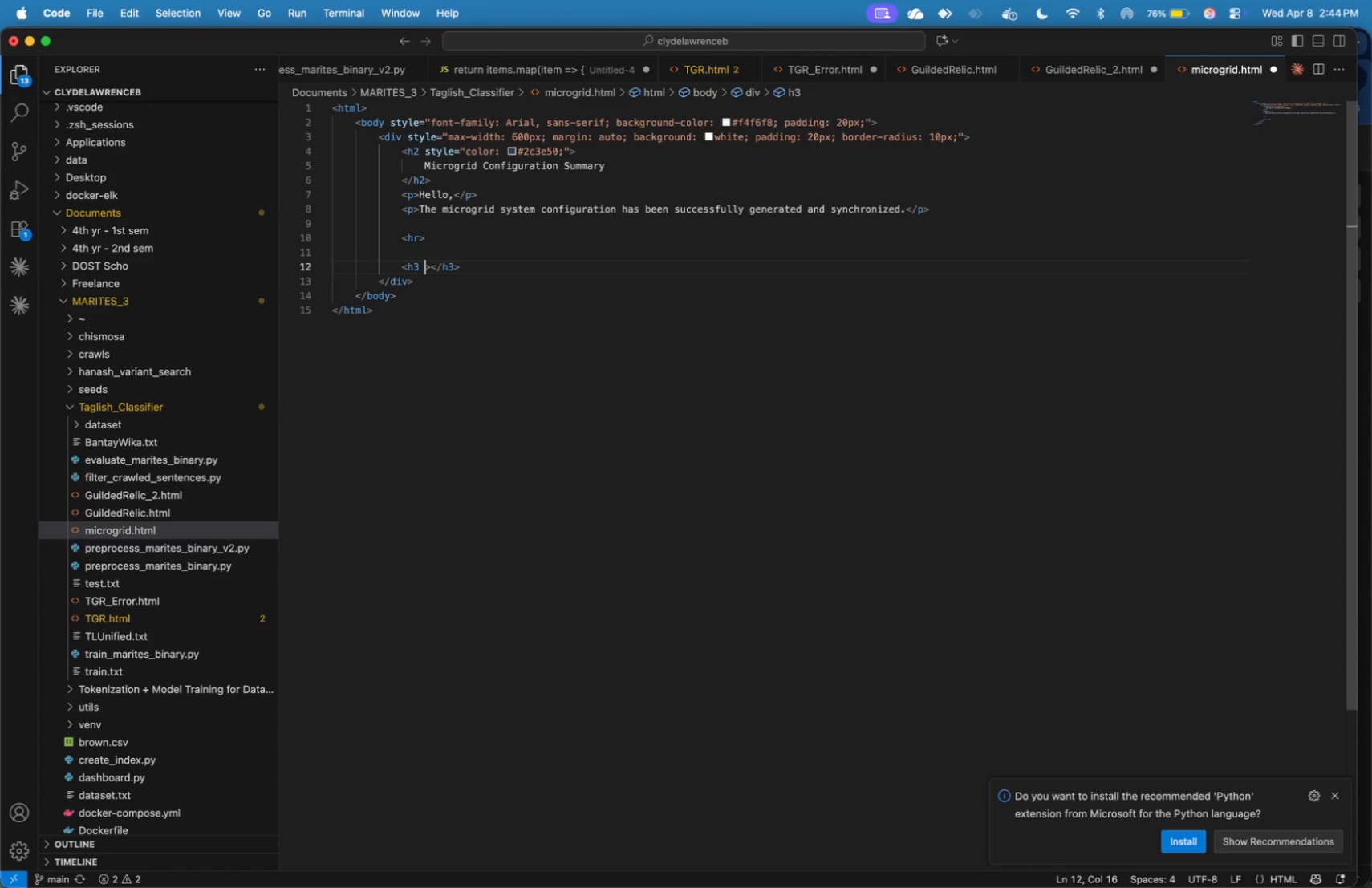 
type( syyle=)
 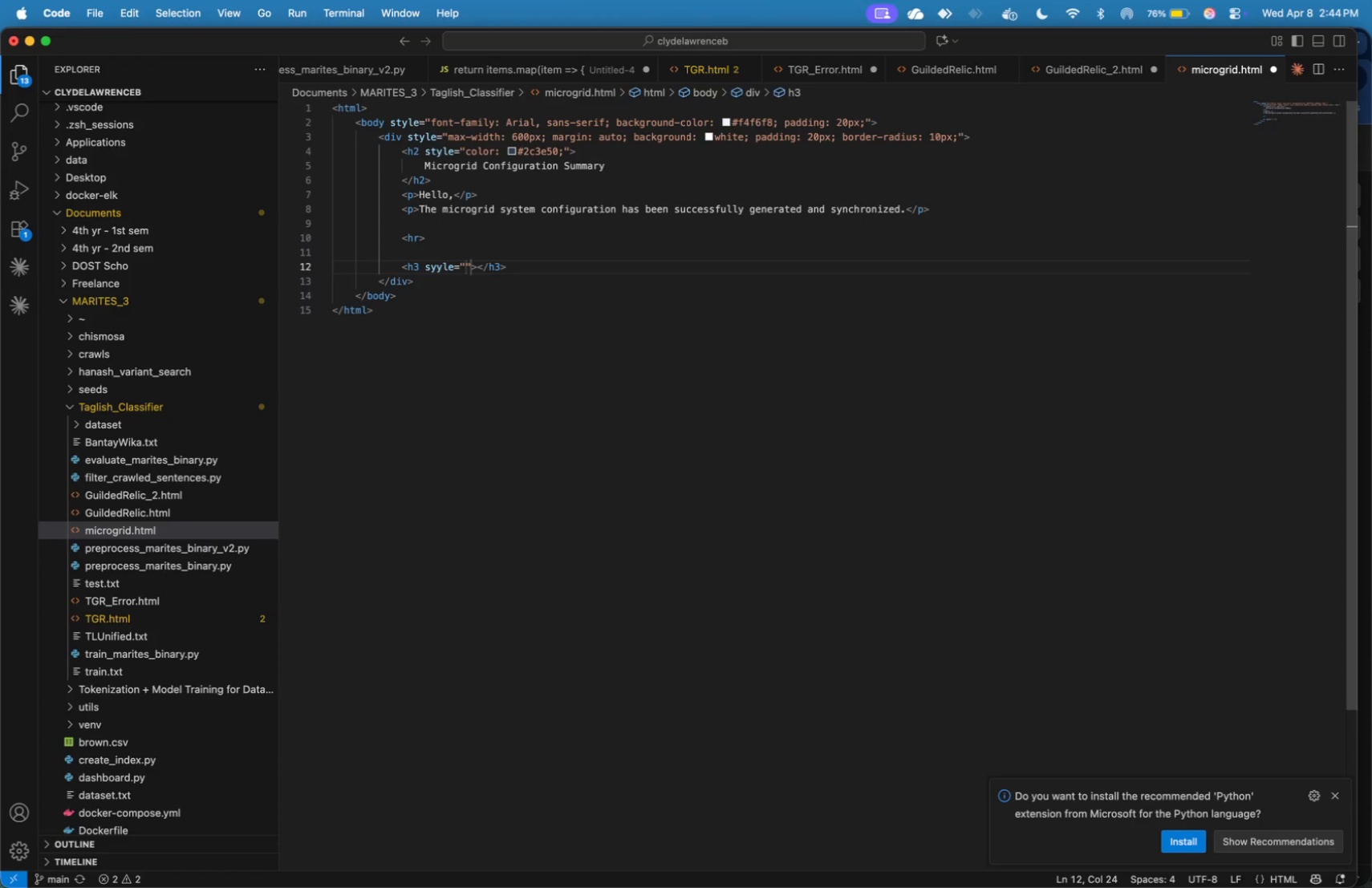 
key(ArrowLeft)
 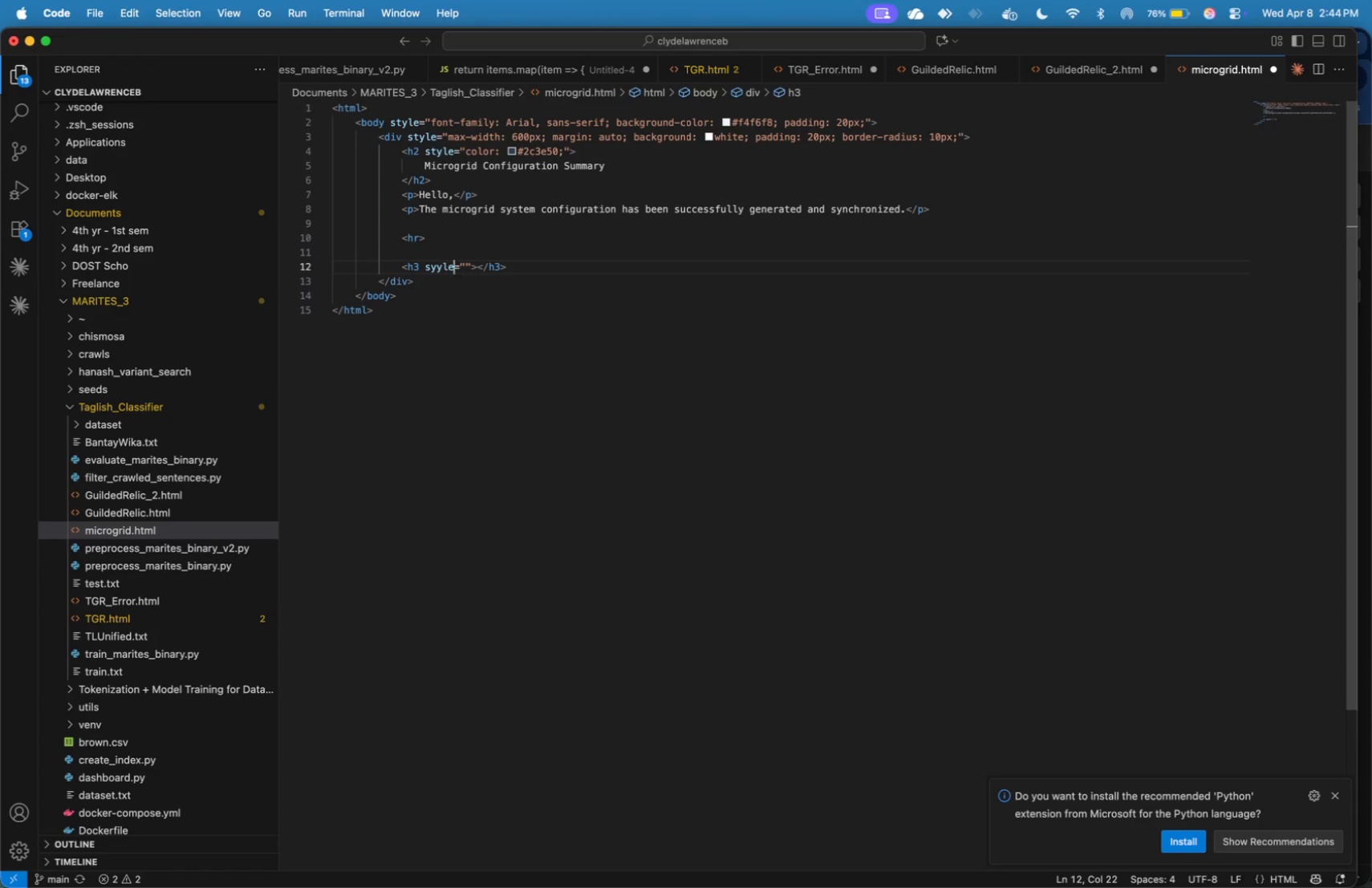 
key(ArrowLeft)
 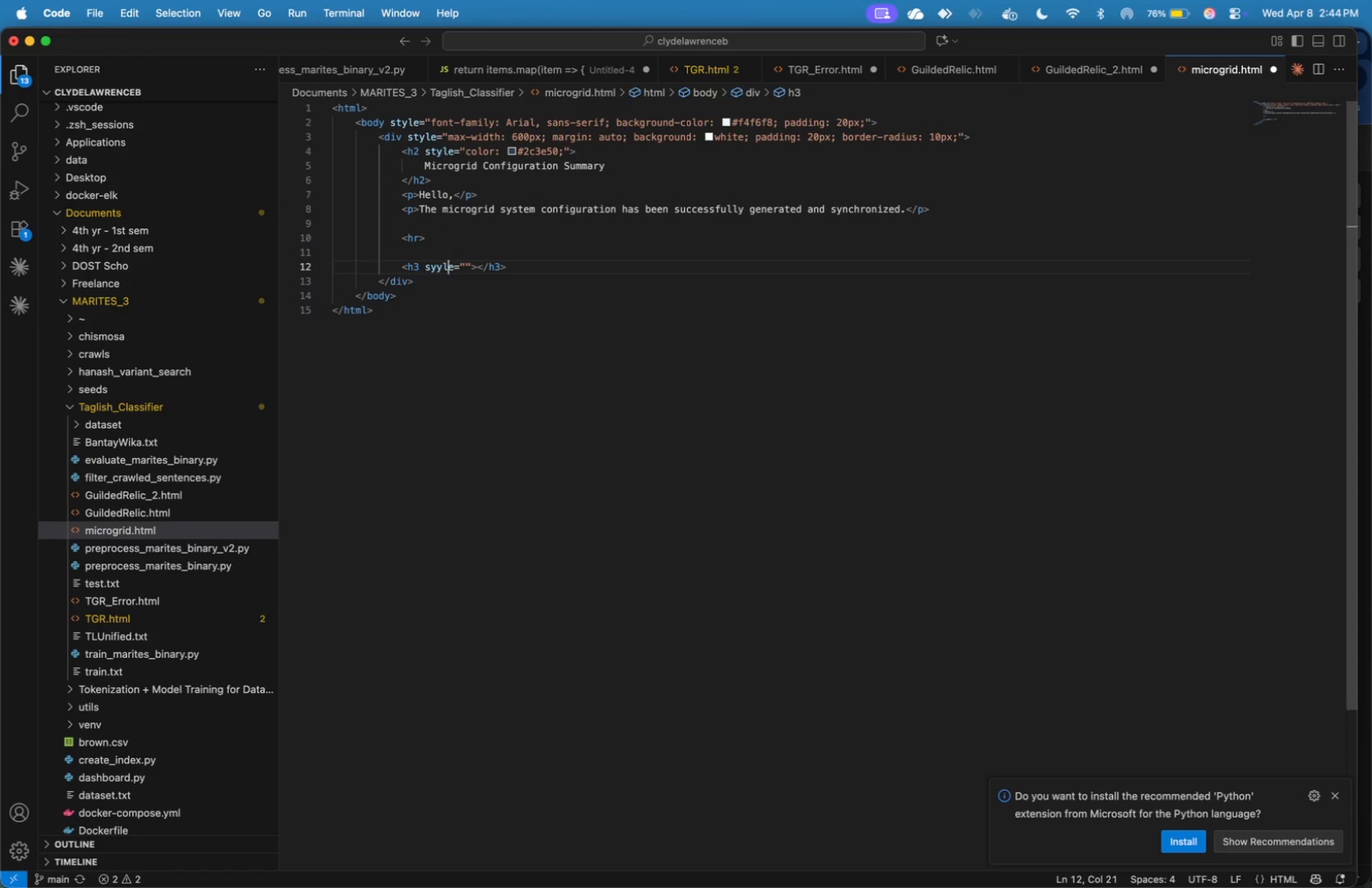 
key(ArrowLeft)
 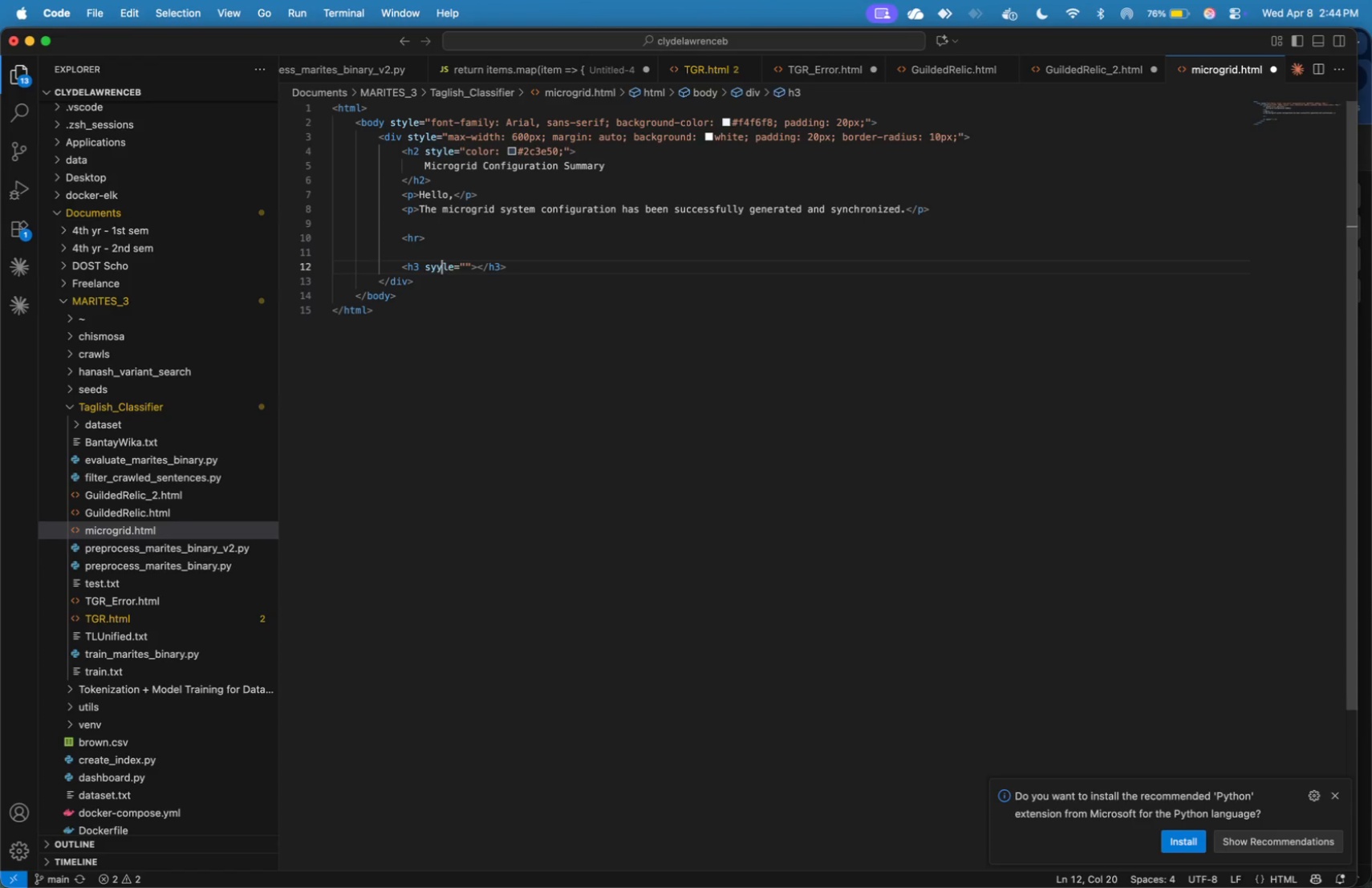 
key(ArrowLeft)
 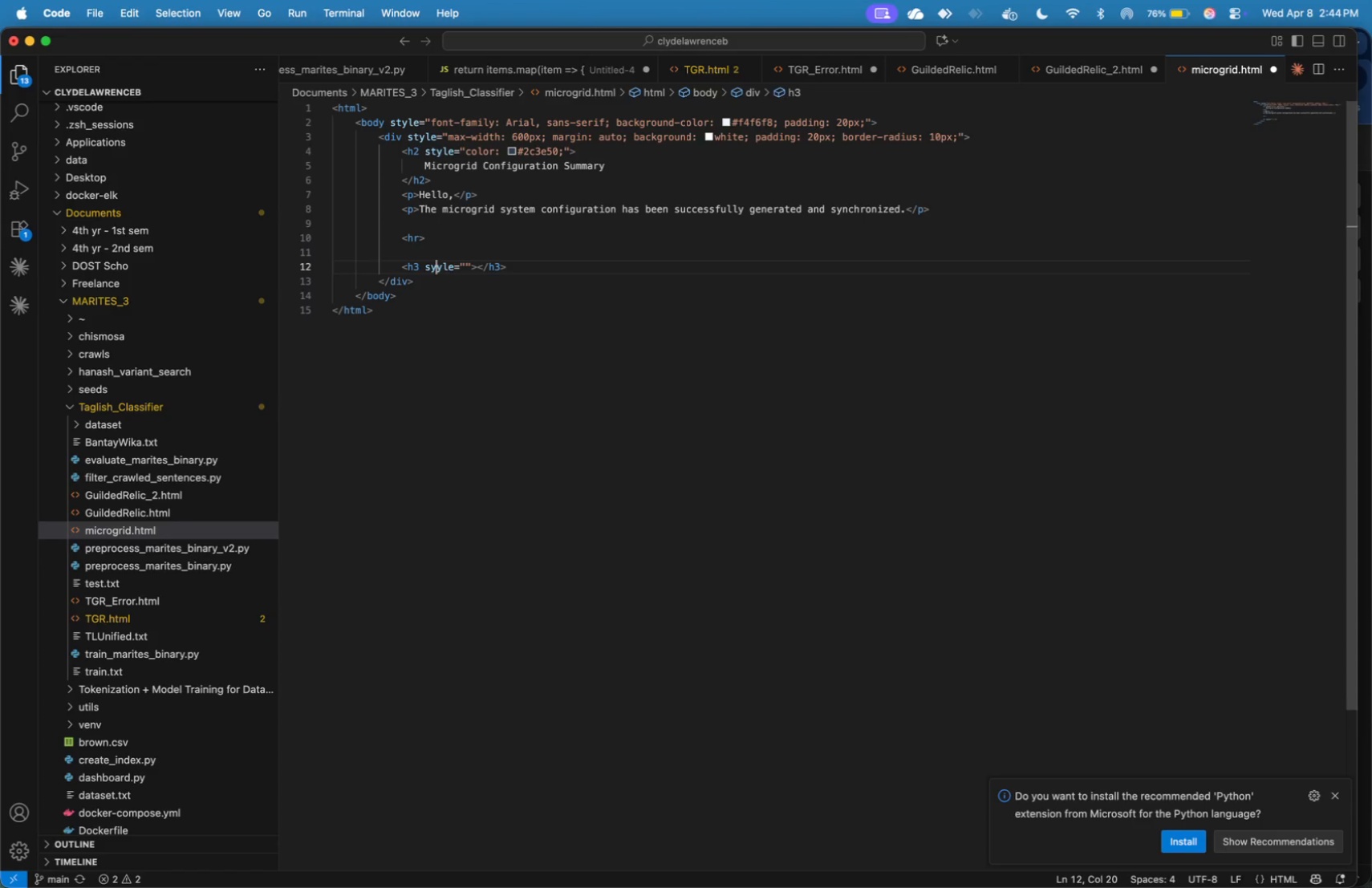 
key(ArrowLeft)
 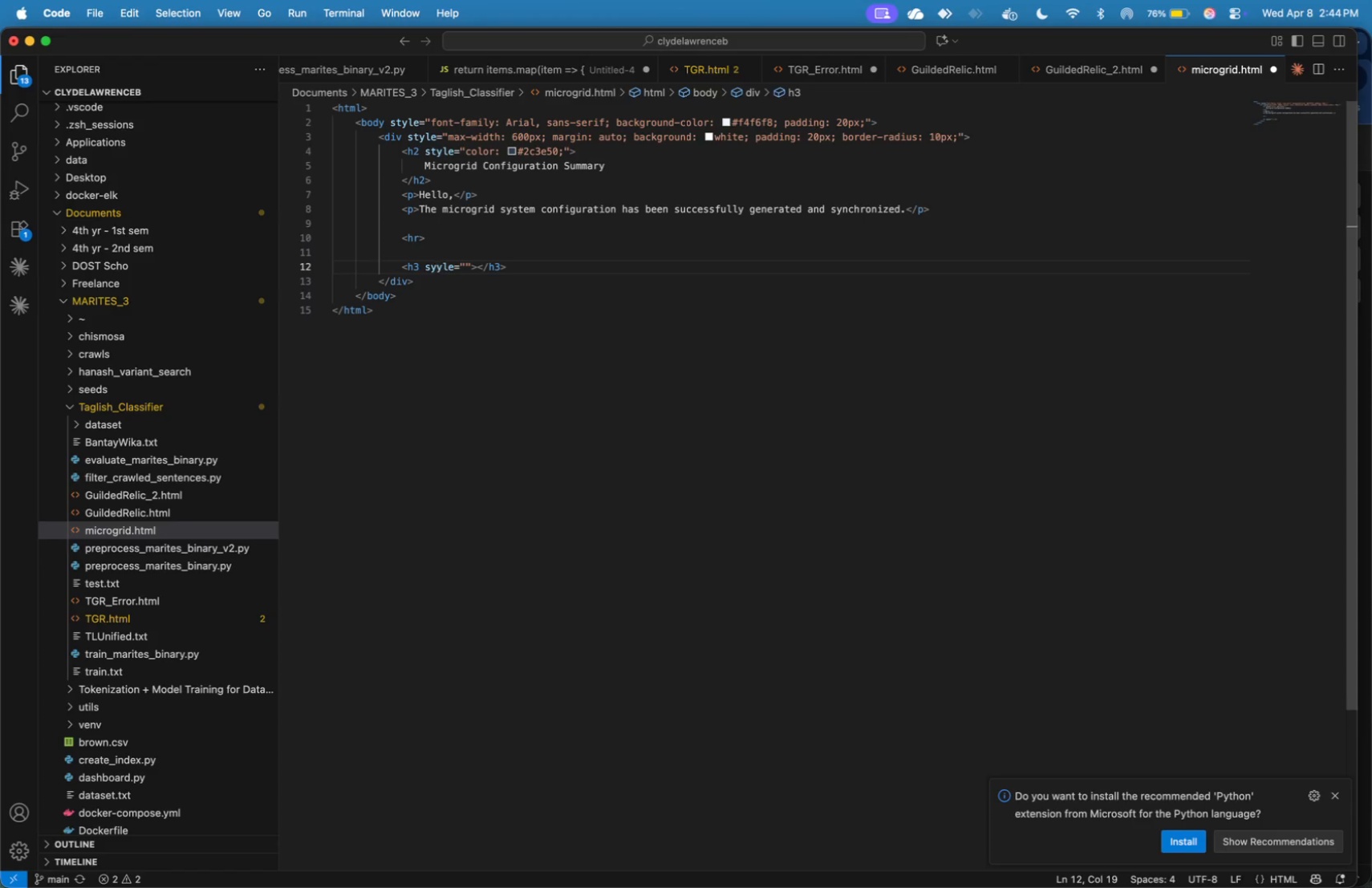 
key(Backspace)
 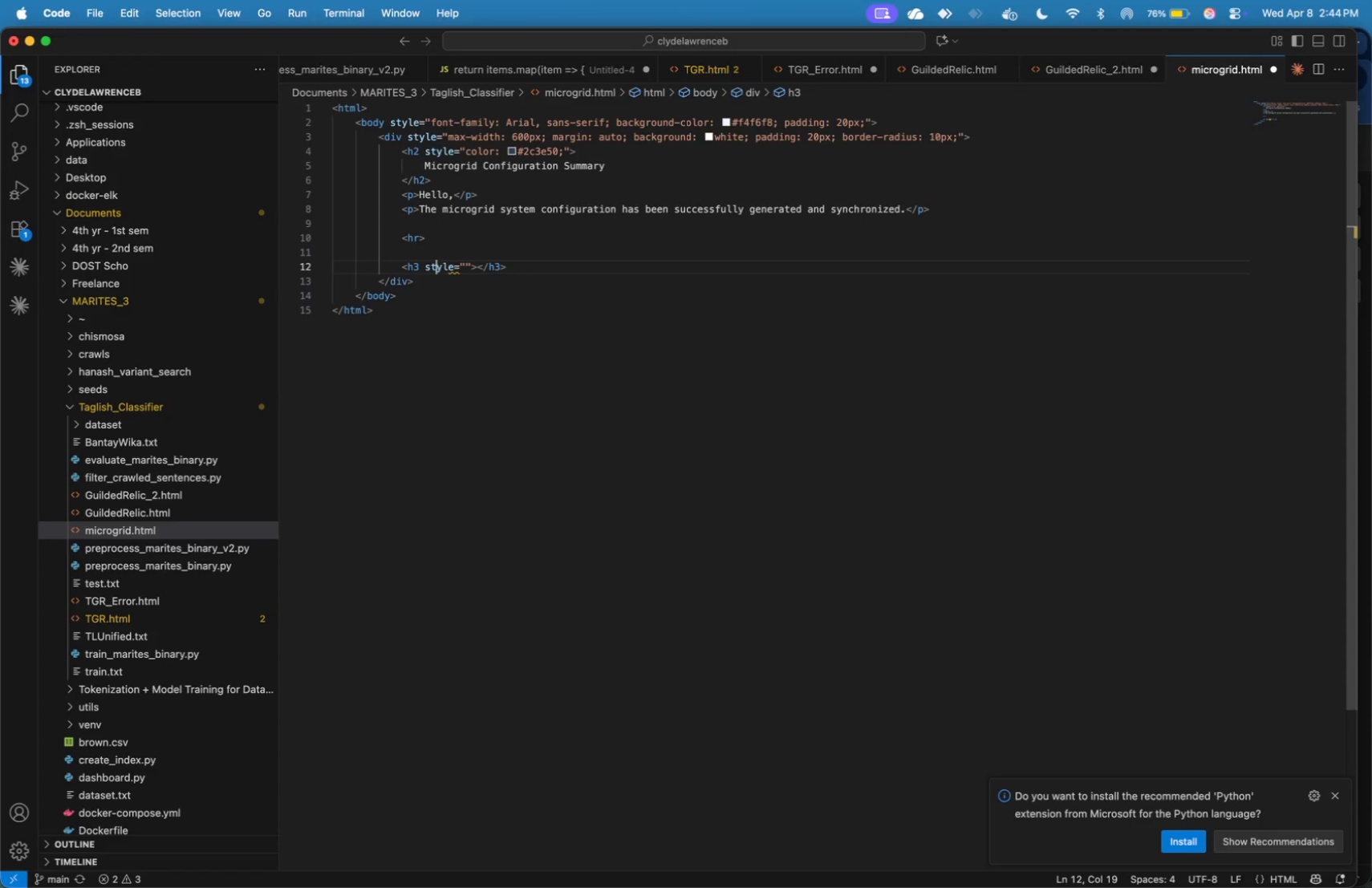 
key(T)
 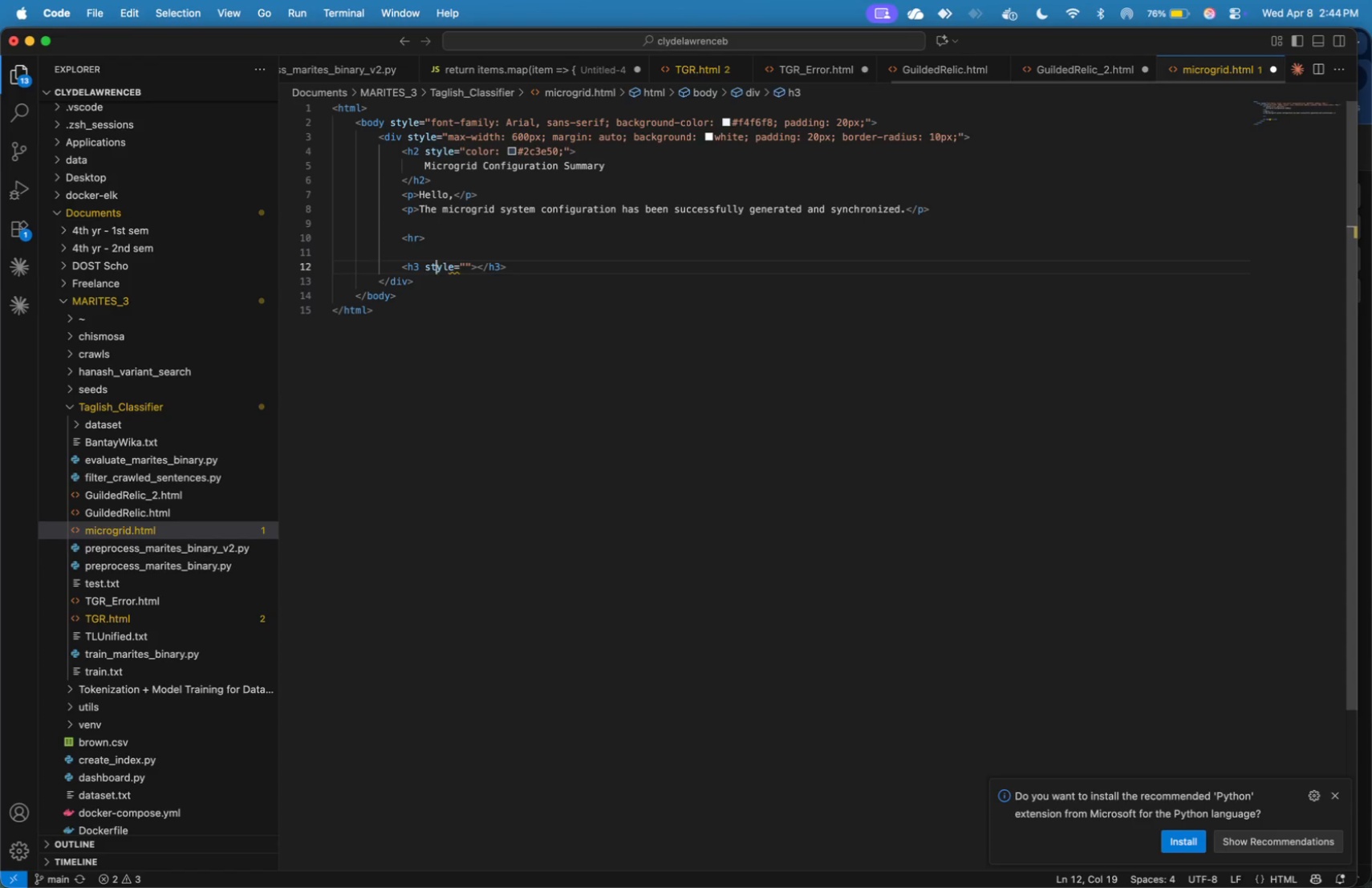 
key(ArrowRight)
 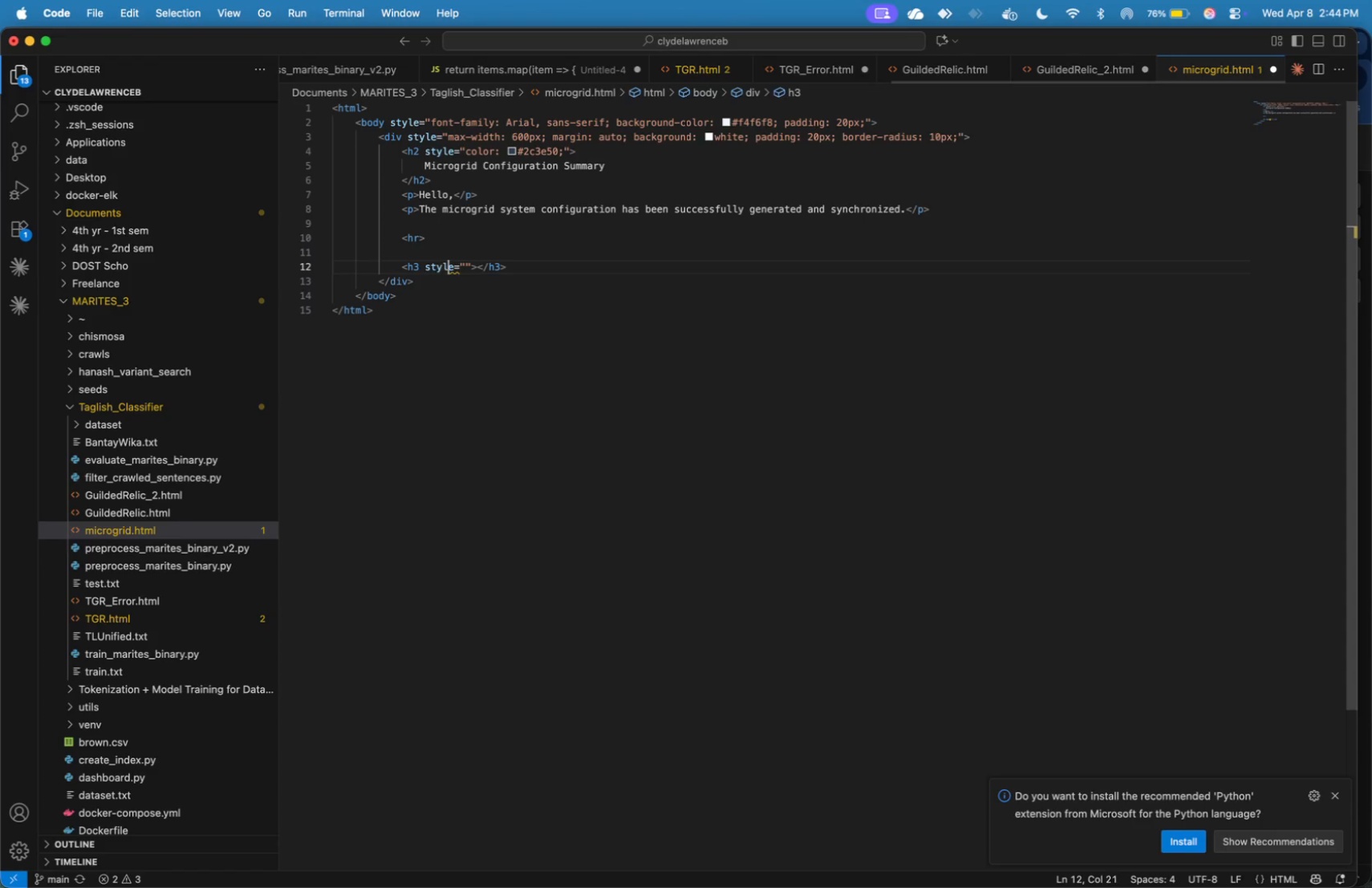 
key(ArrowRight)
 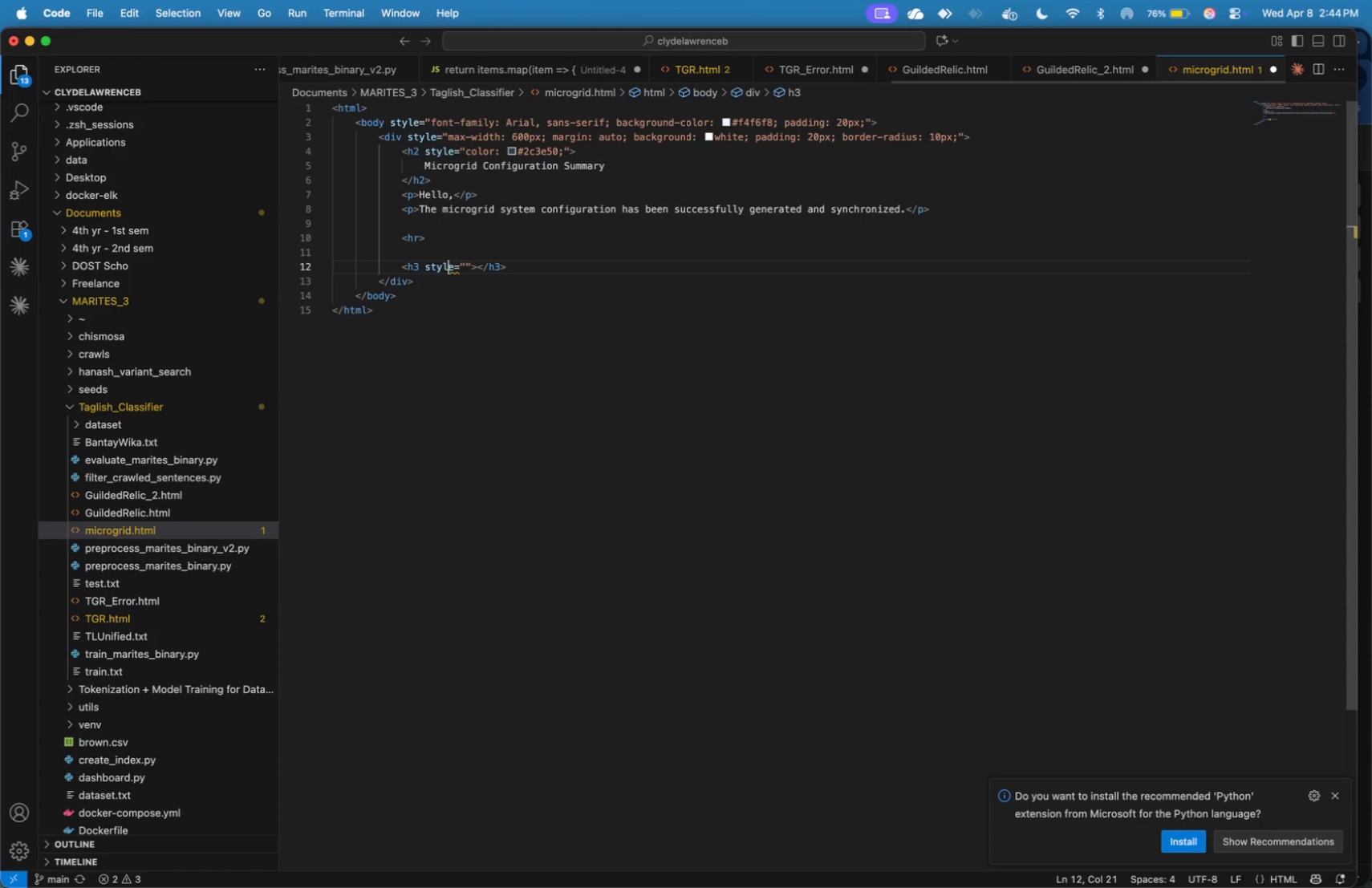 
key(ArrowRight)
 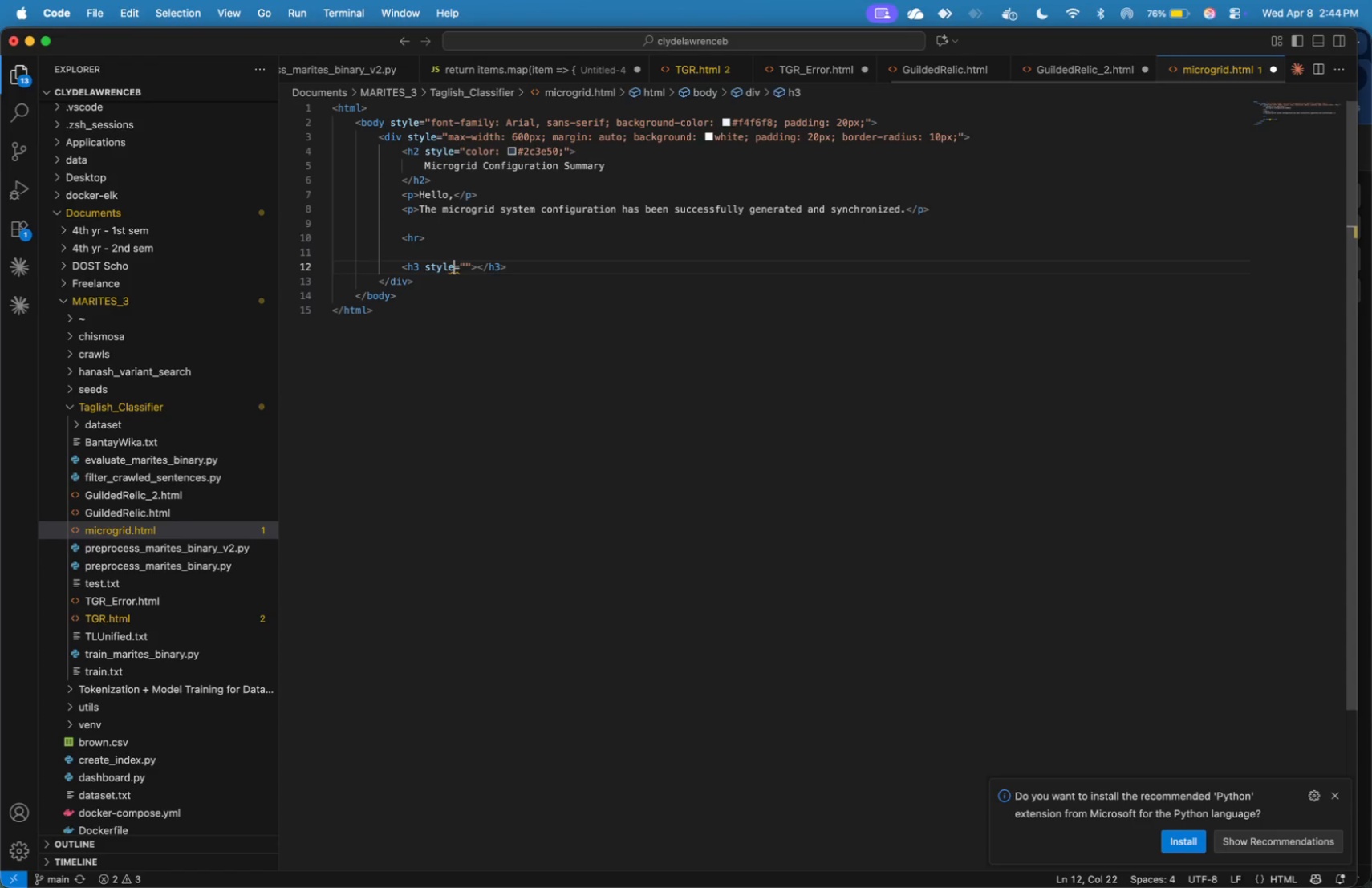 
key(ArrowRight)
 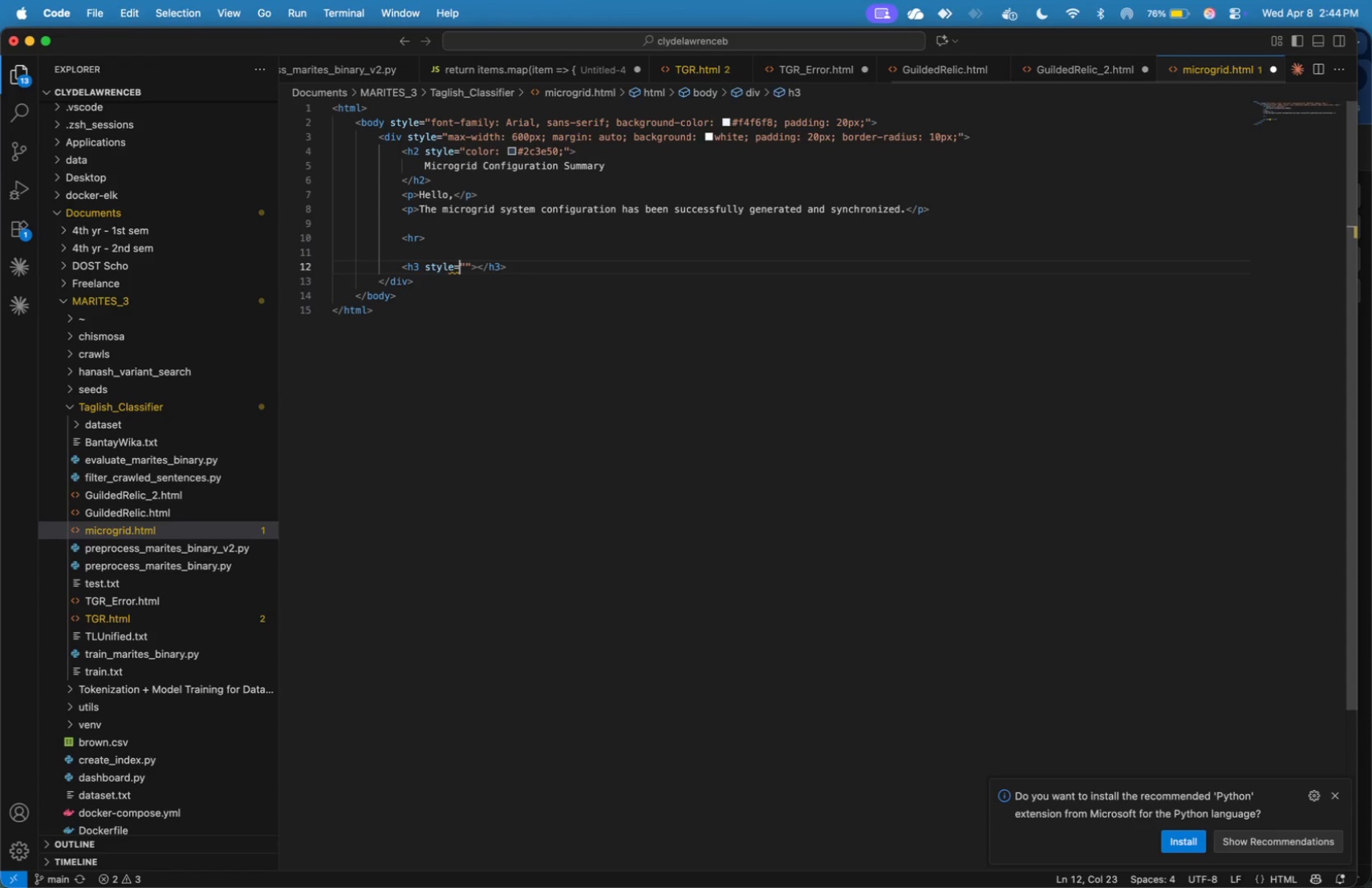 
key(ArrowRight)
 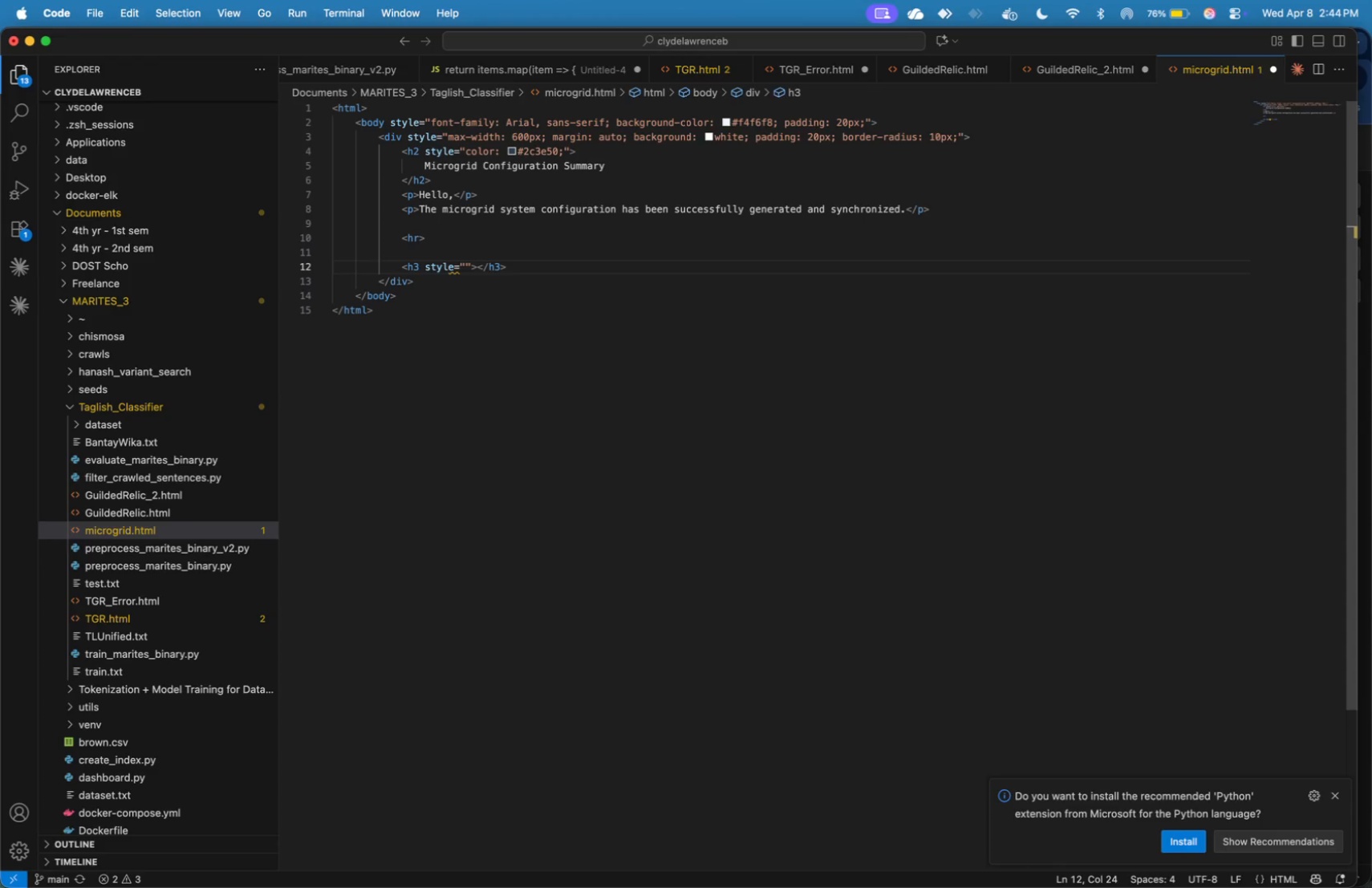 
type(color: #34495e)
 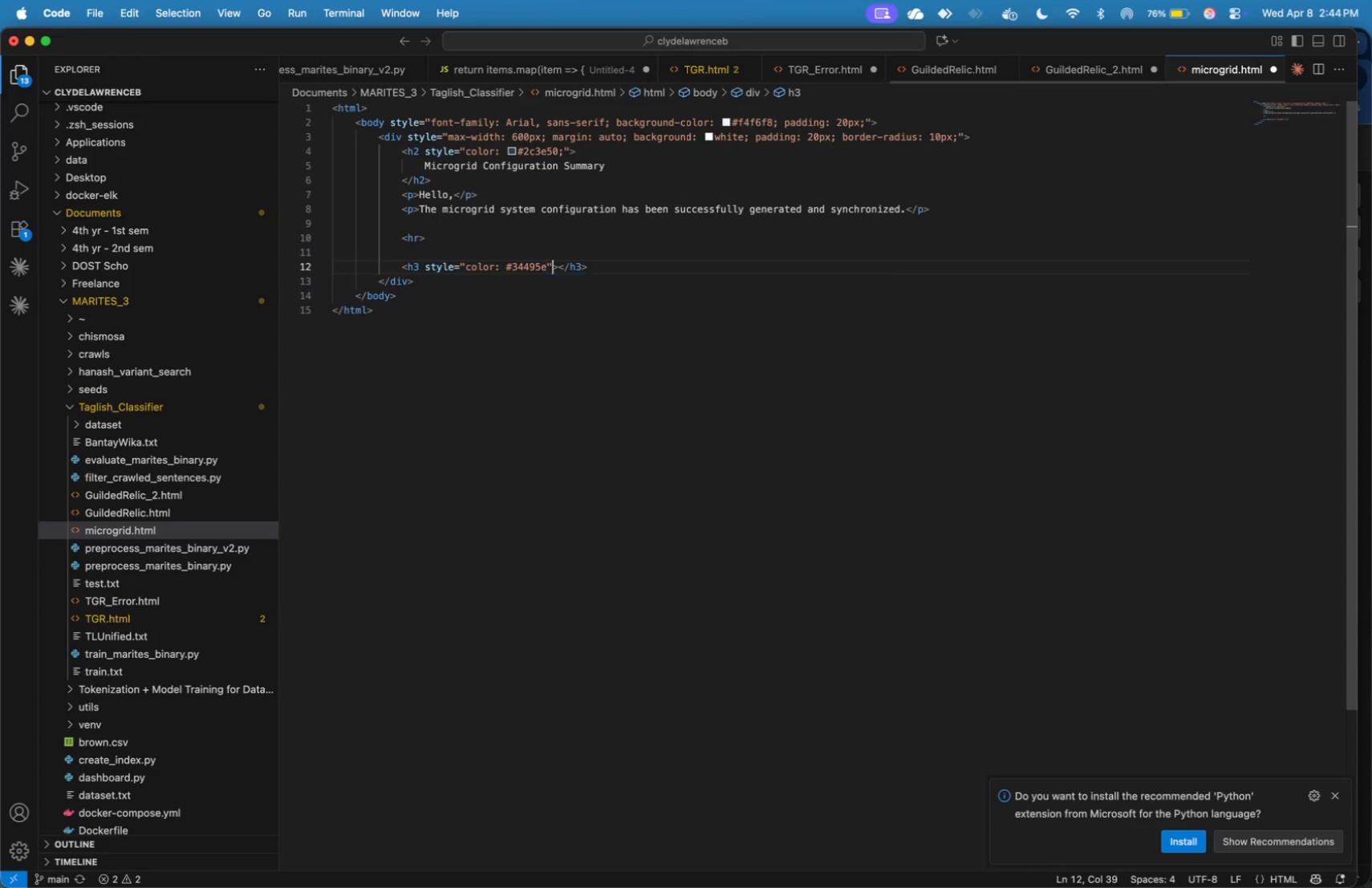 
 